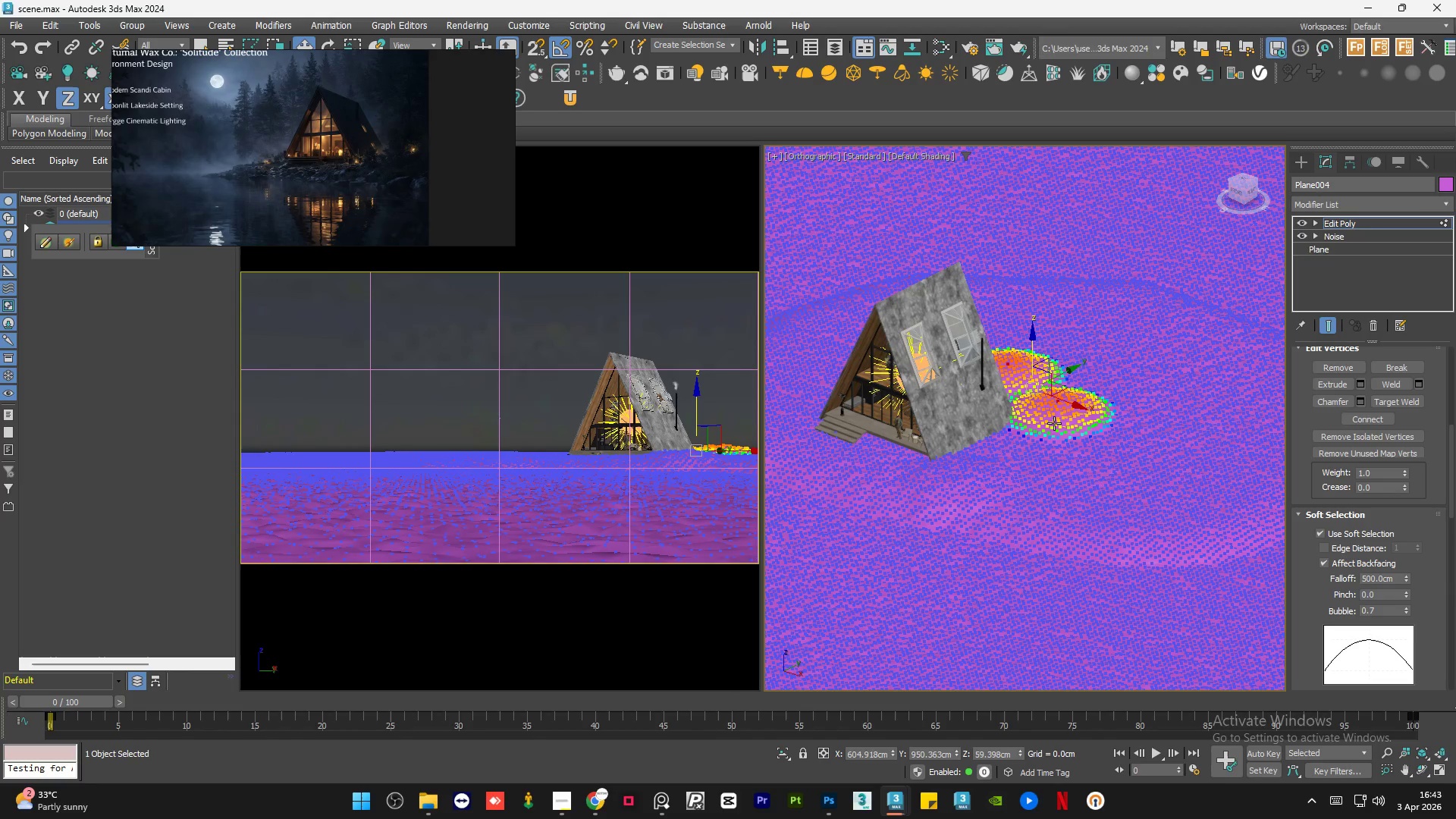 
scroll: coordinate [1038, 442], scroll_direction: down, amount: 2.0
 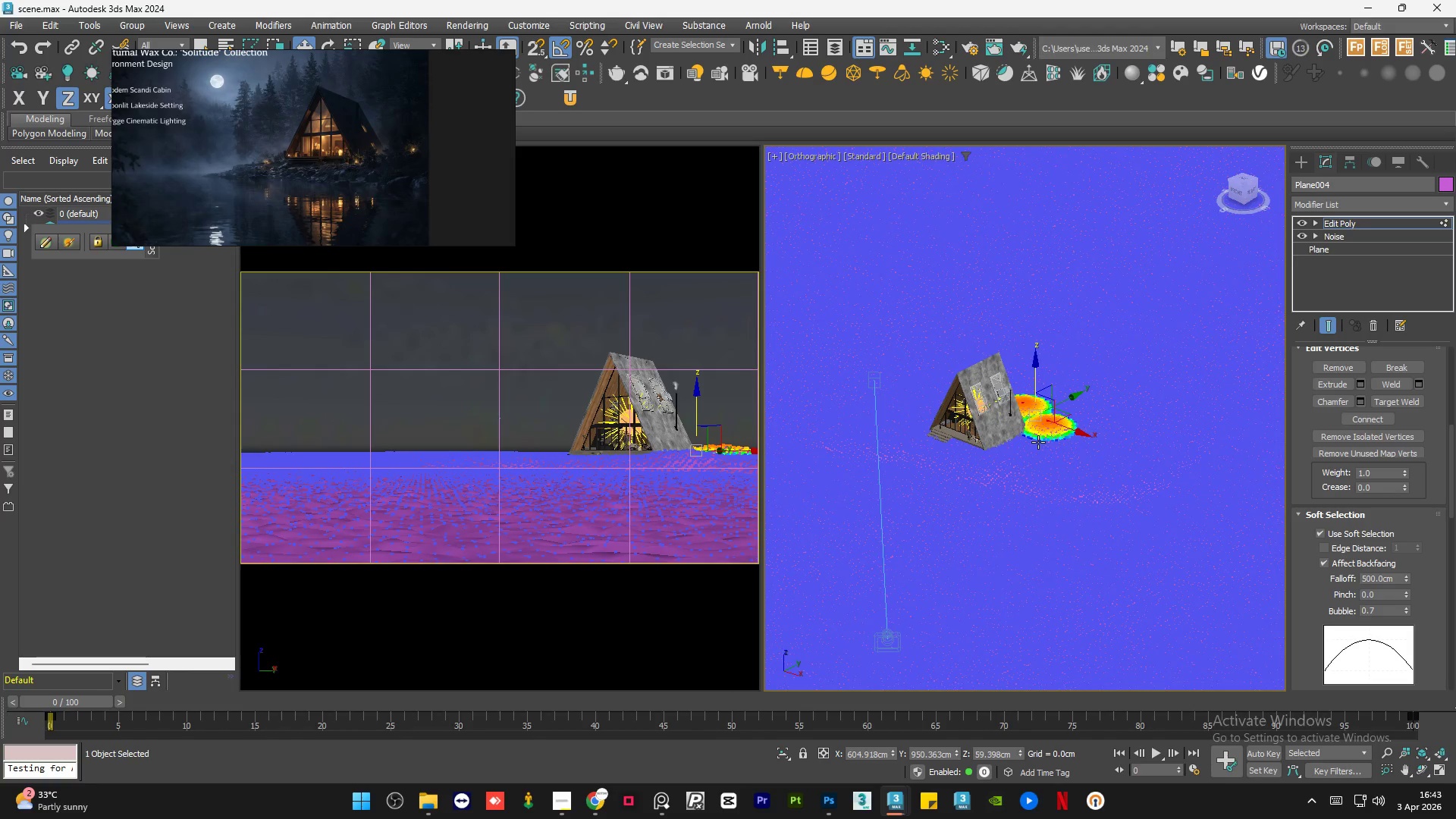 
hold_key(key=AltLeft, duration=1.5)
 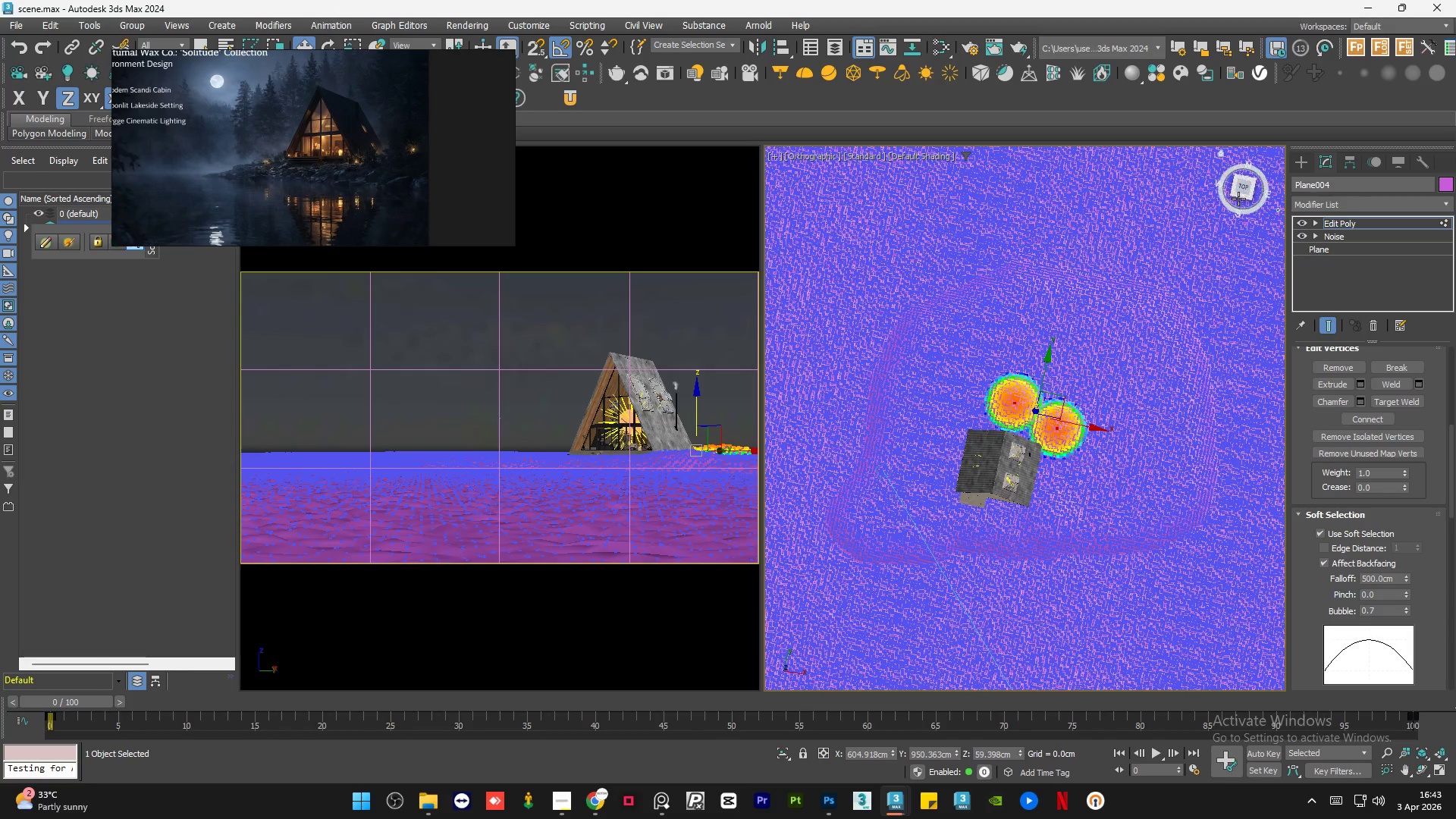 
key(Alt+AltLeft)
 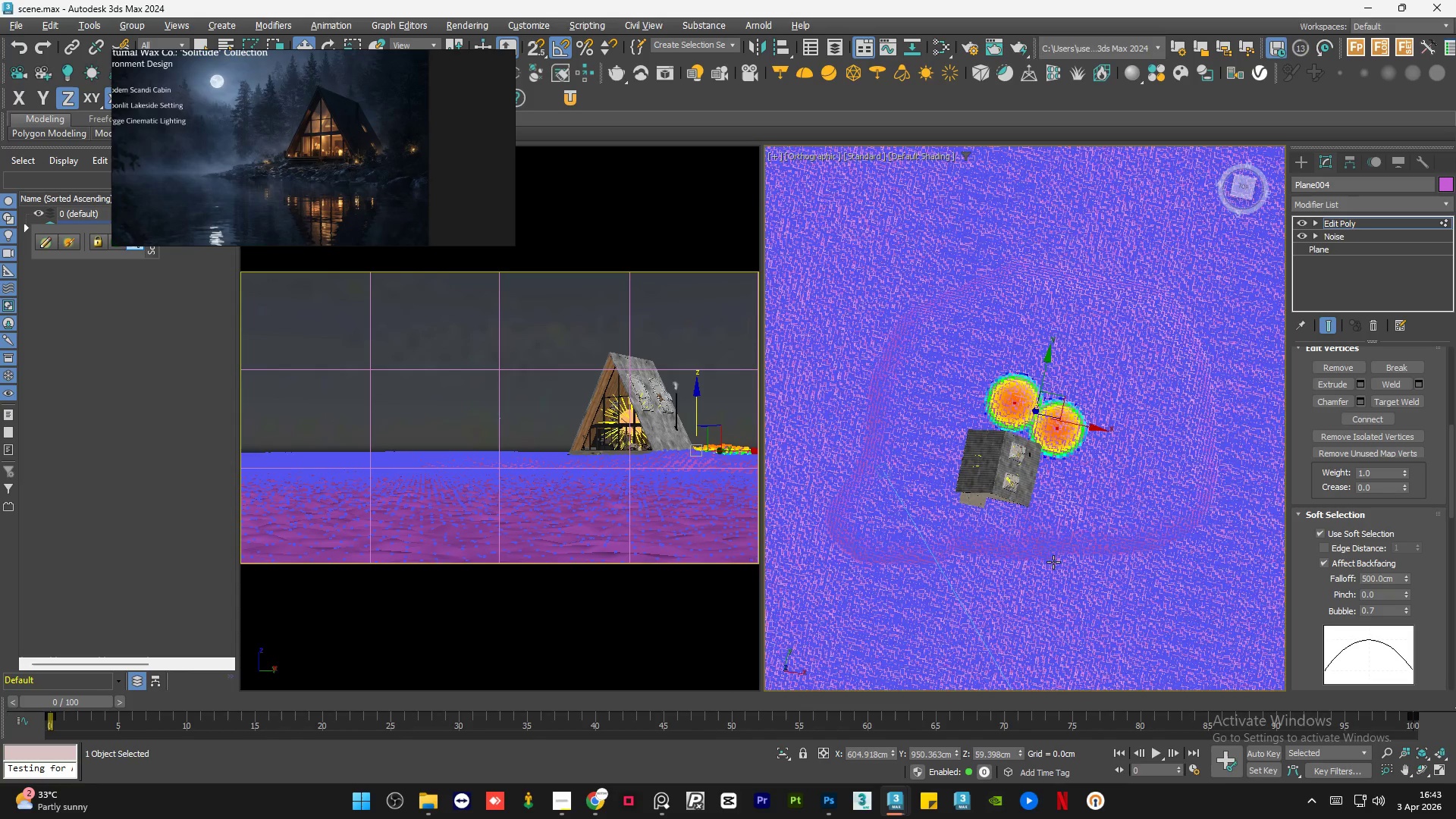 
key(Alt+AltLeft)
 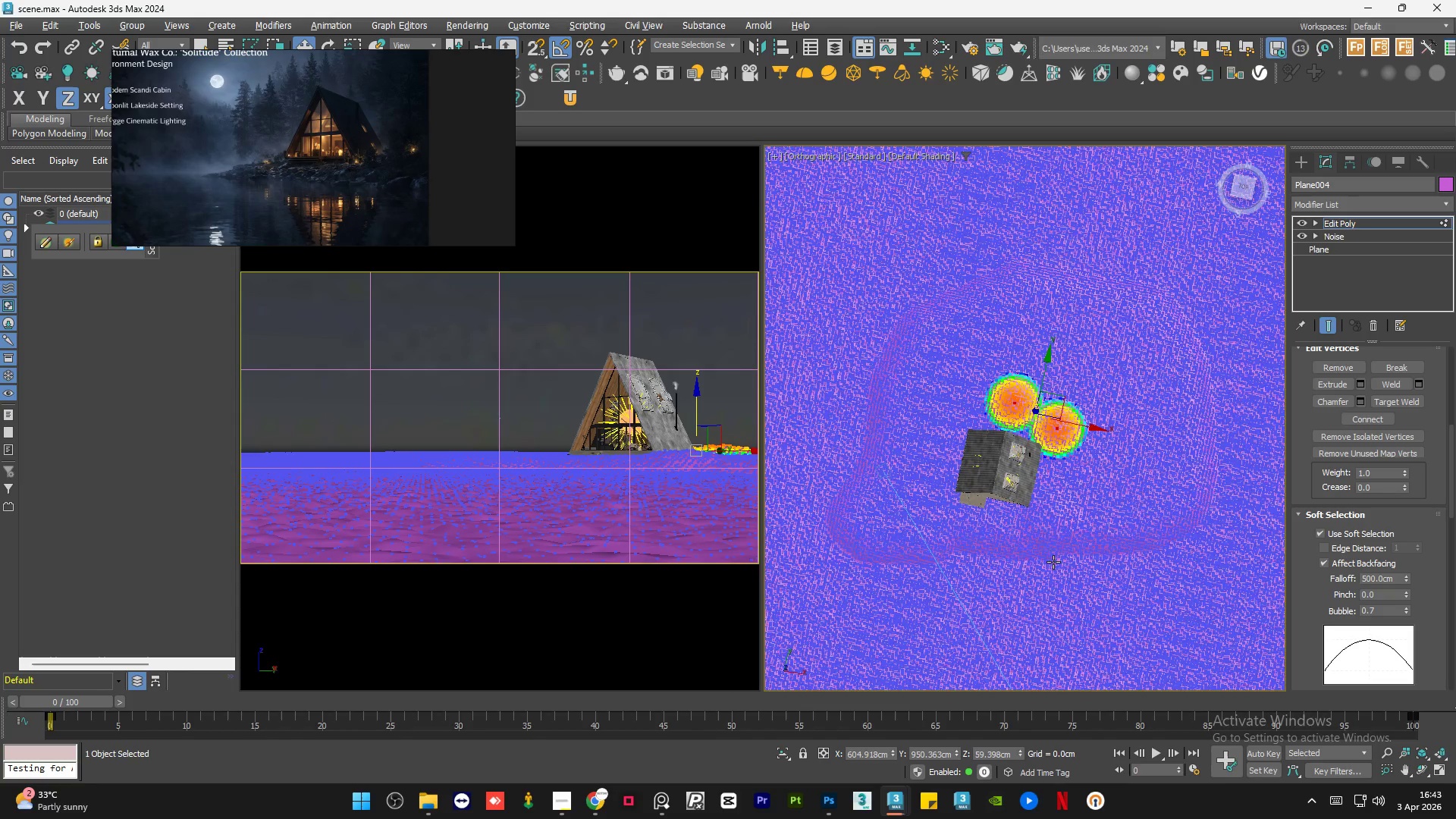 
key(Alt+AltLeft)
 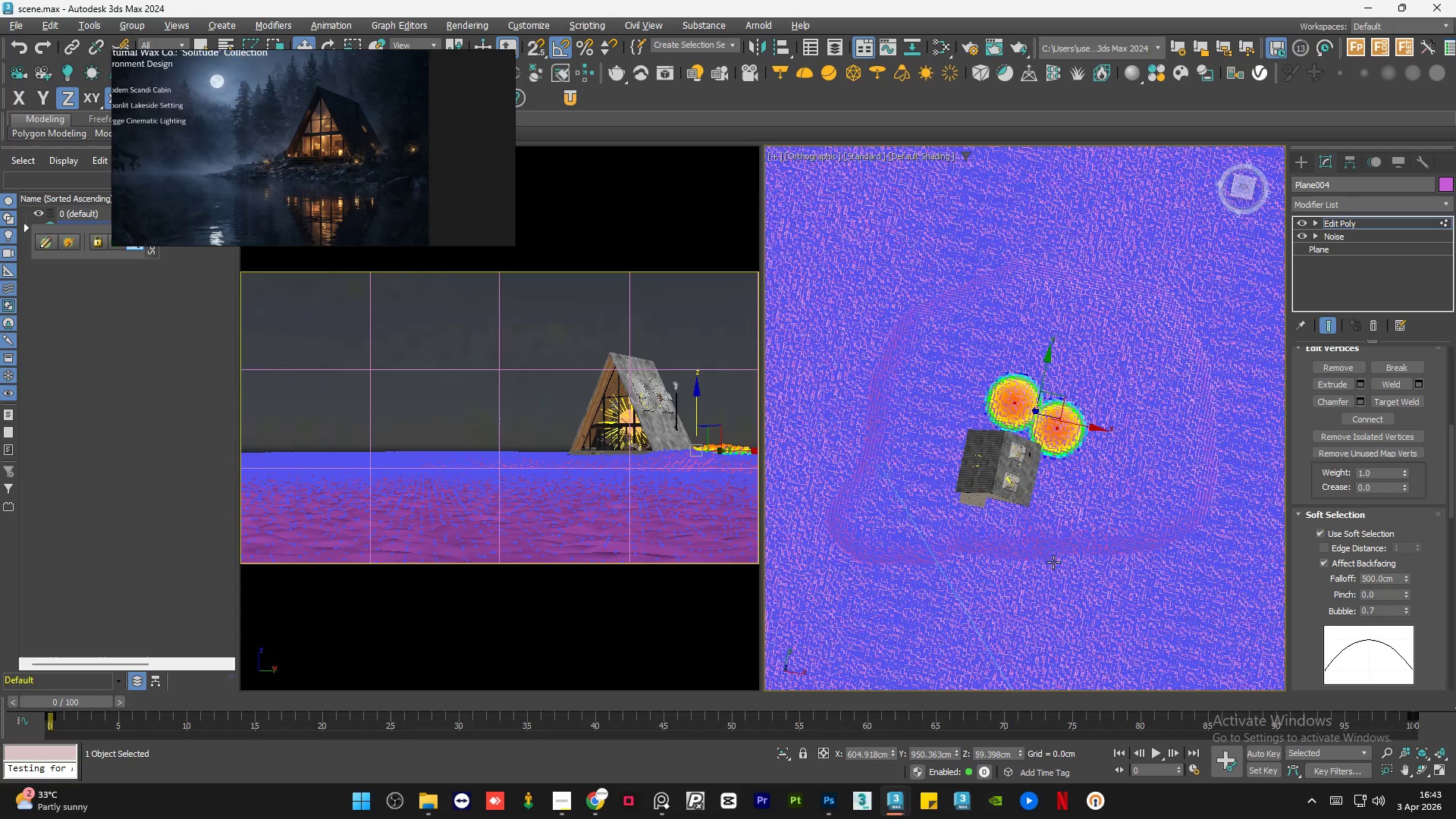 
key(Alt+AltLeft)
 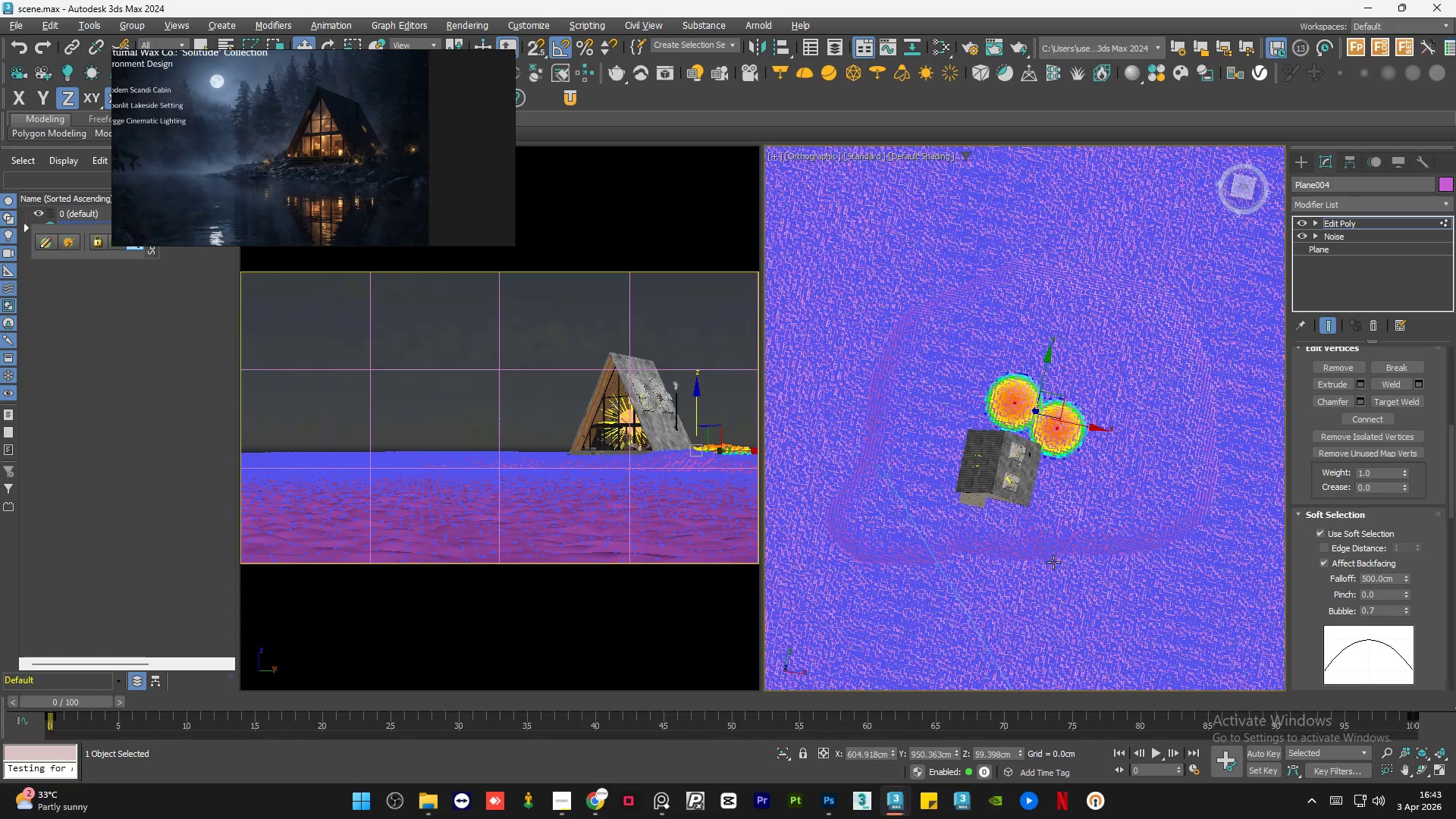 
key(Alt+AltLeft)
 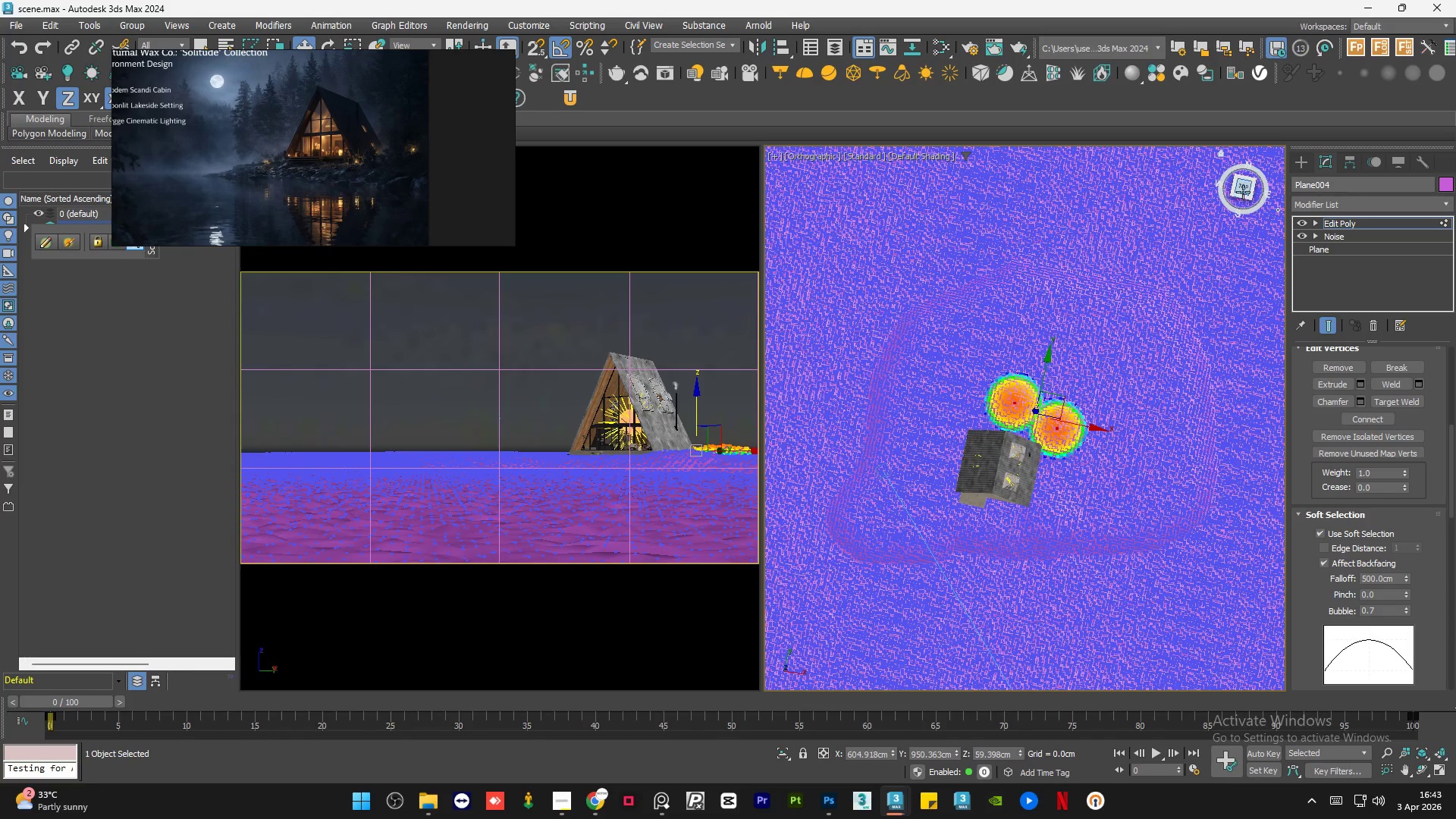 
left_click([1243, 190])
 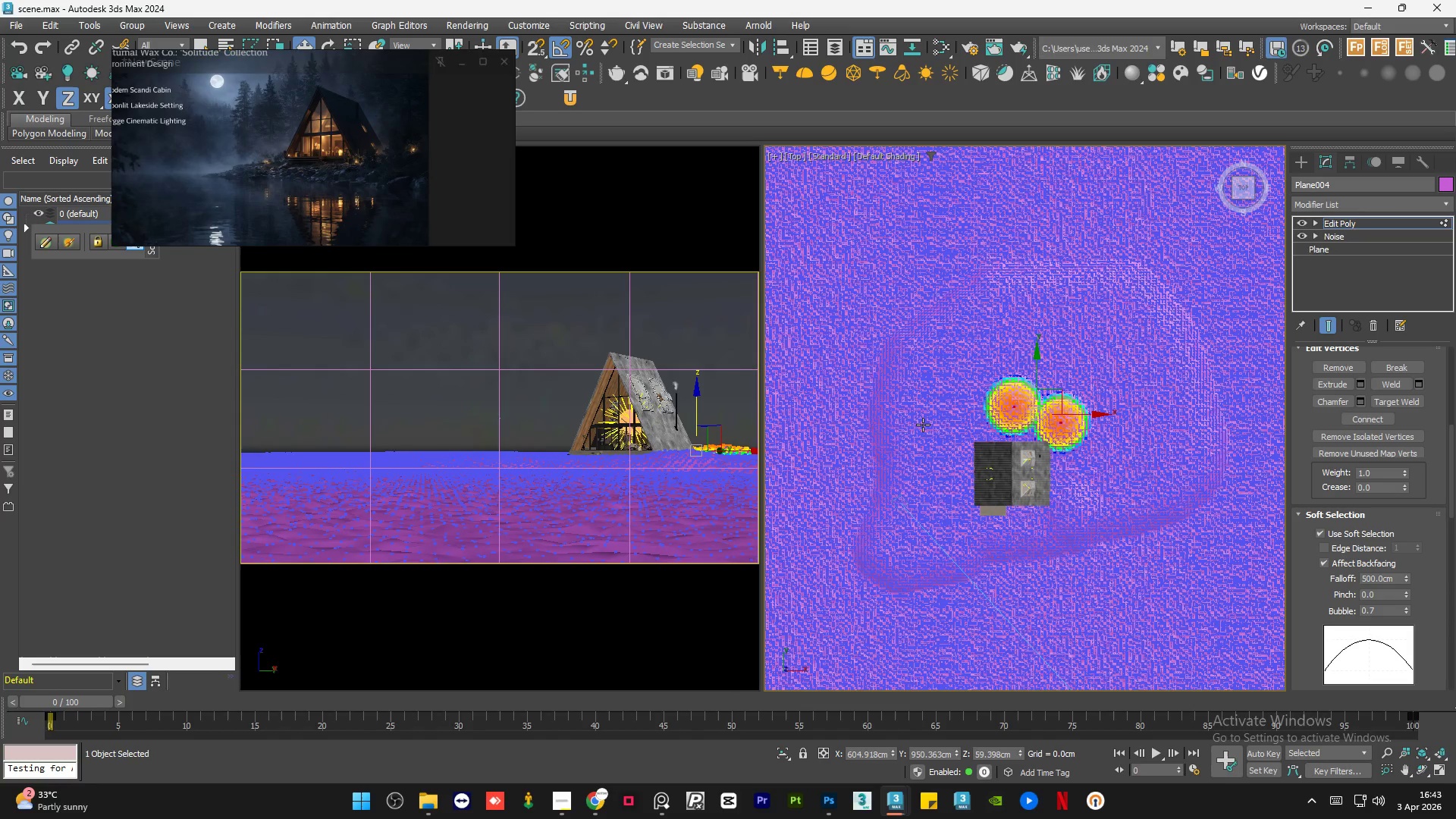 
type(qqqqqq)
 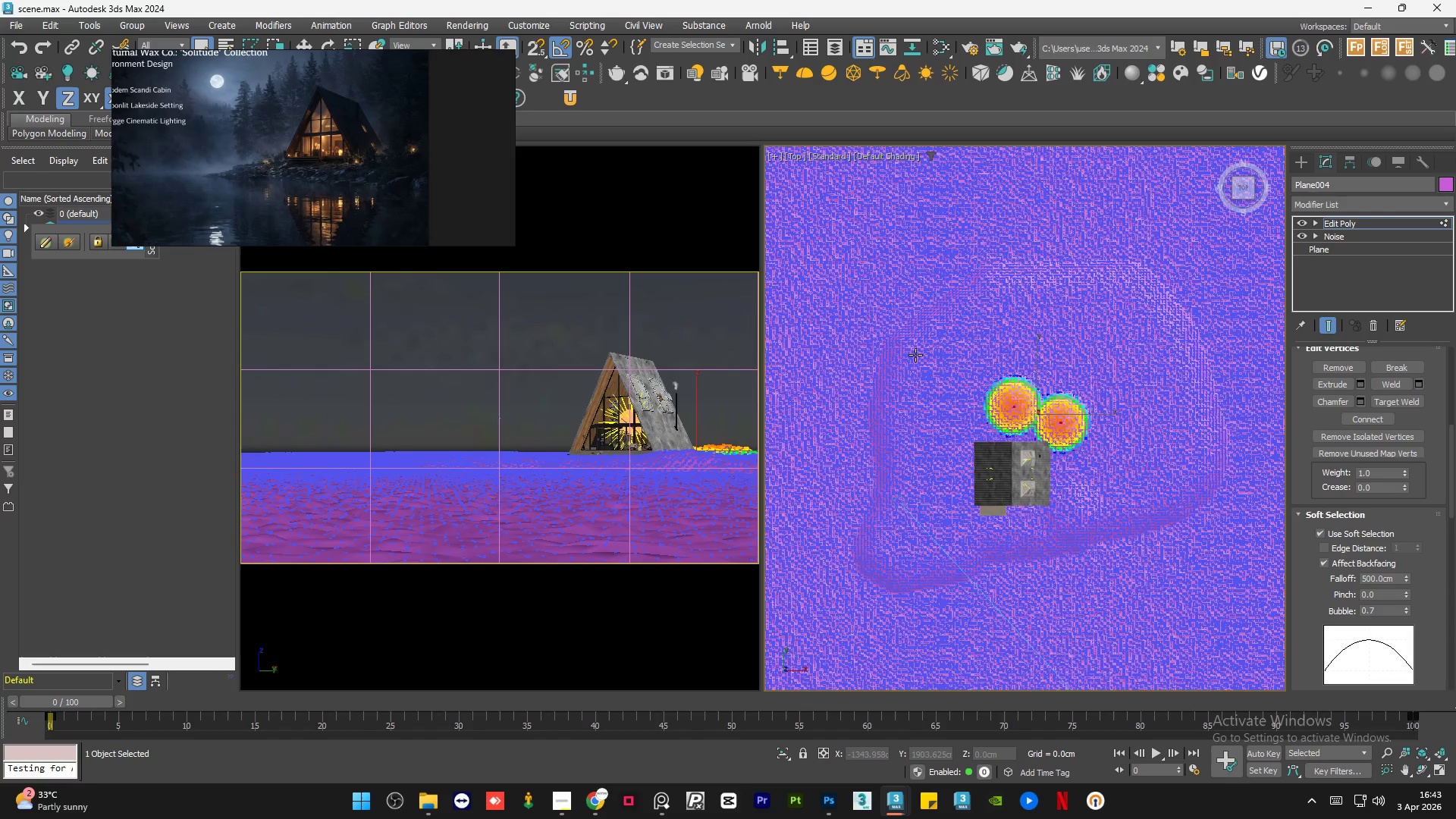 
scroll: coordinate [952, 441], scroll_direction: none, amount: 0.0
 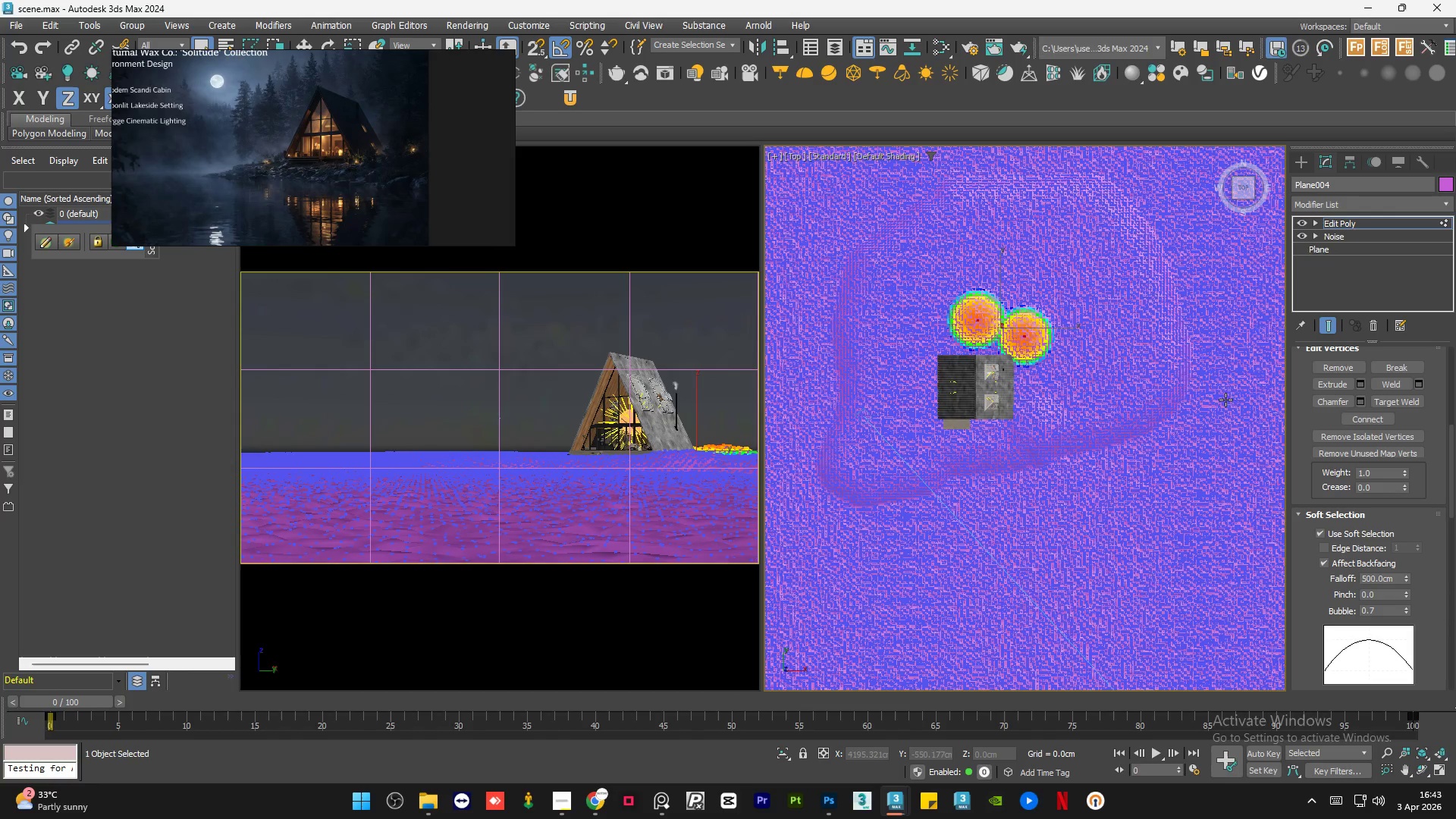 
left_click([1235, 386])
 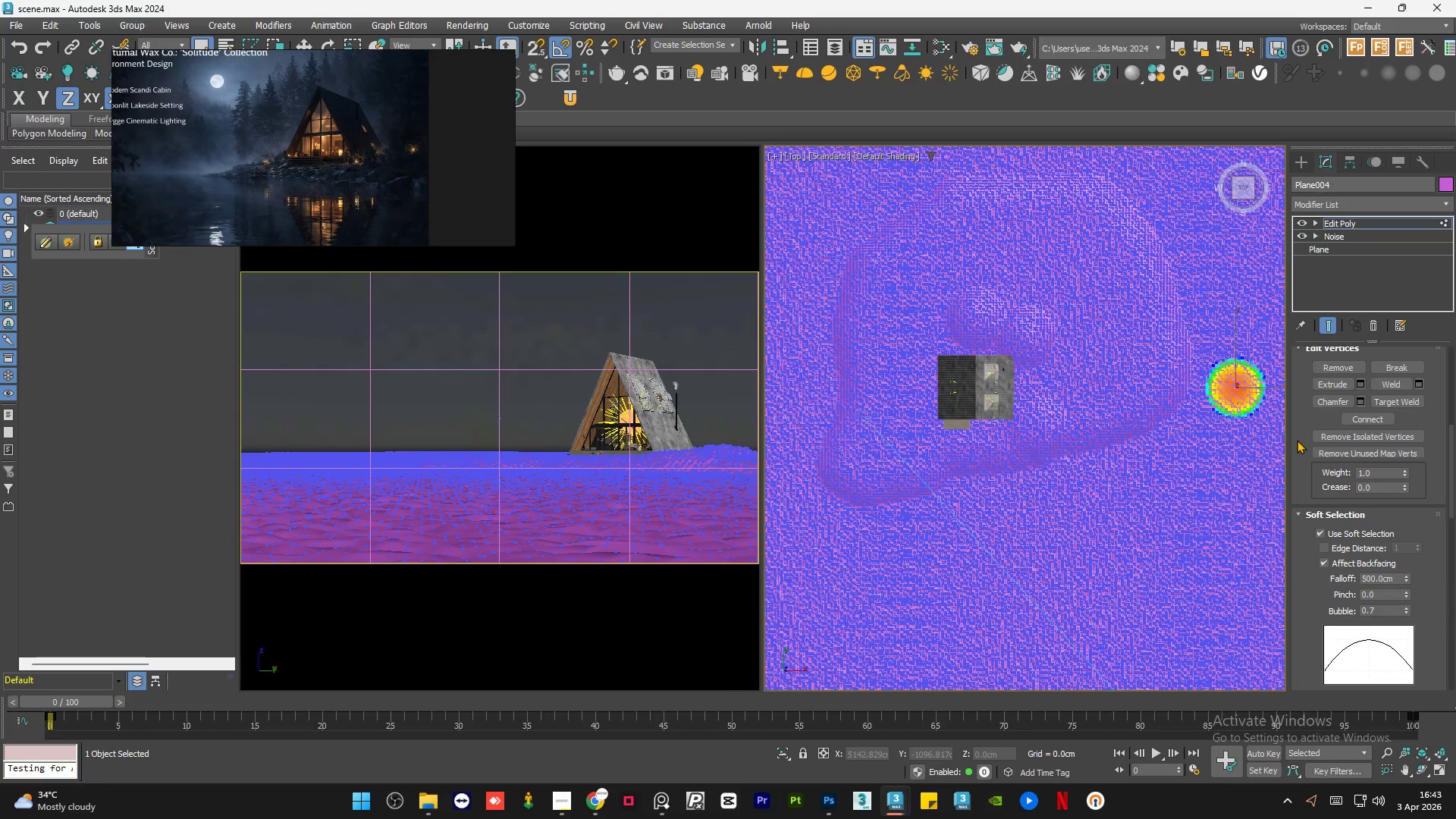 
wait(6.02)
 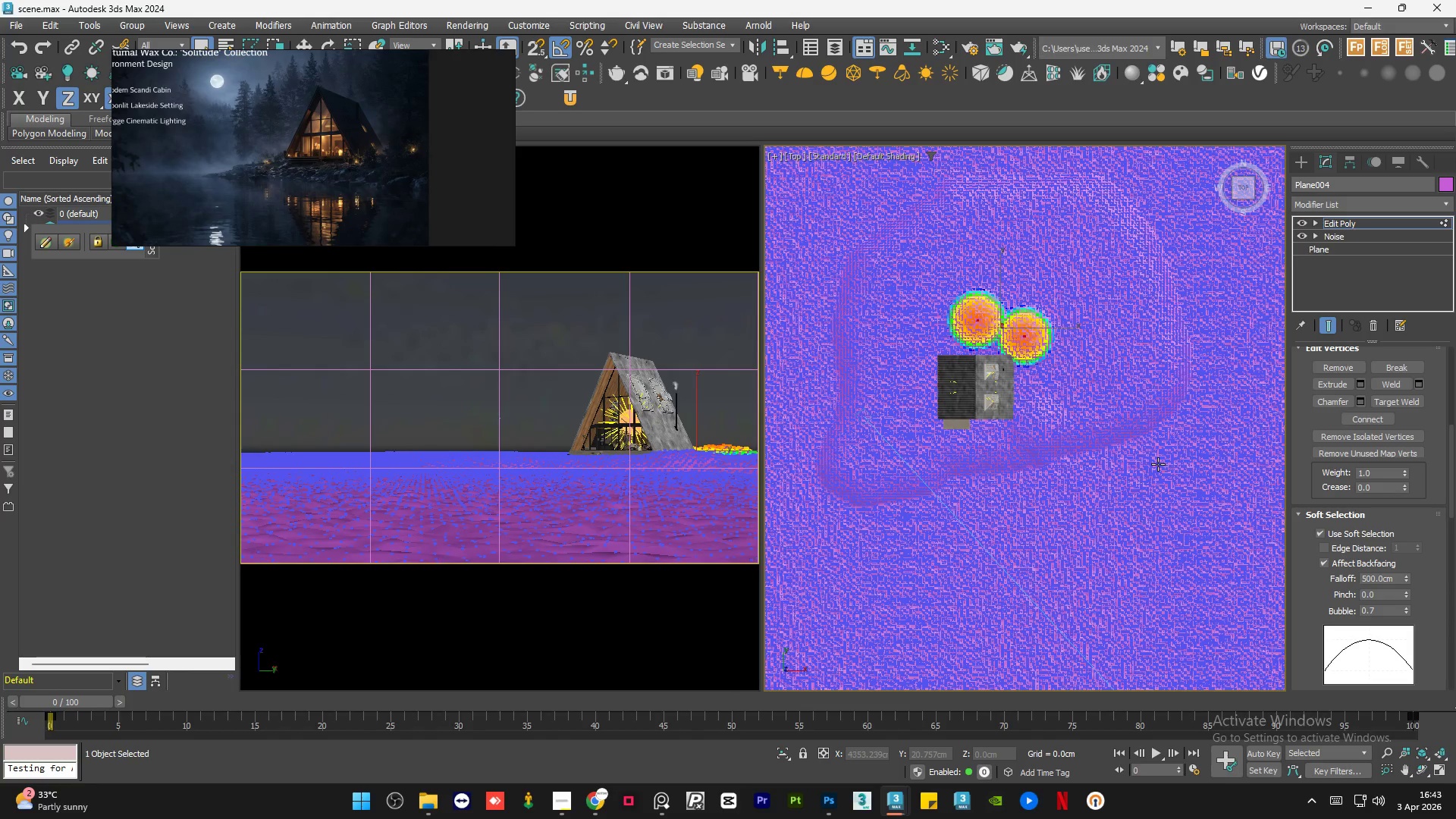 
left_click_drag(start_coordinate=[1451, 454], to_coordinate=[1454, 472])
 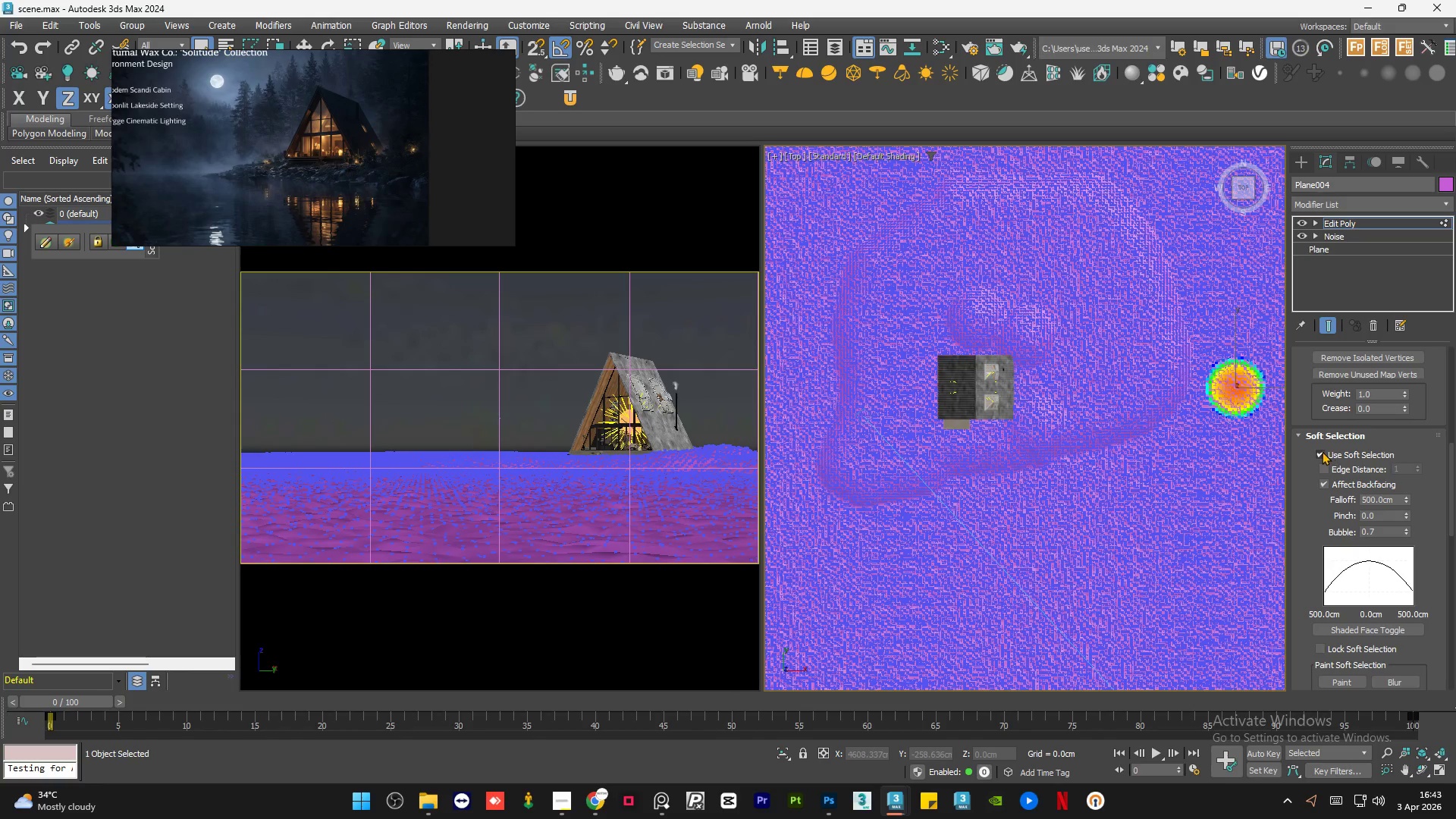 
left_click([1322, 451])
 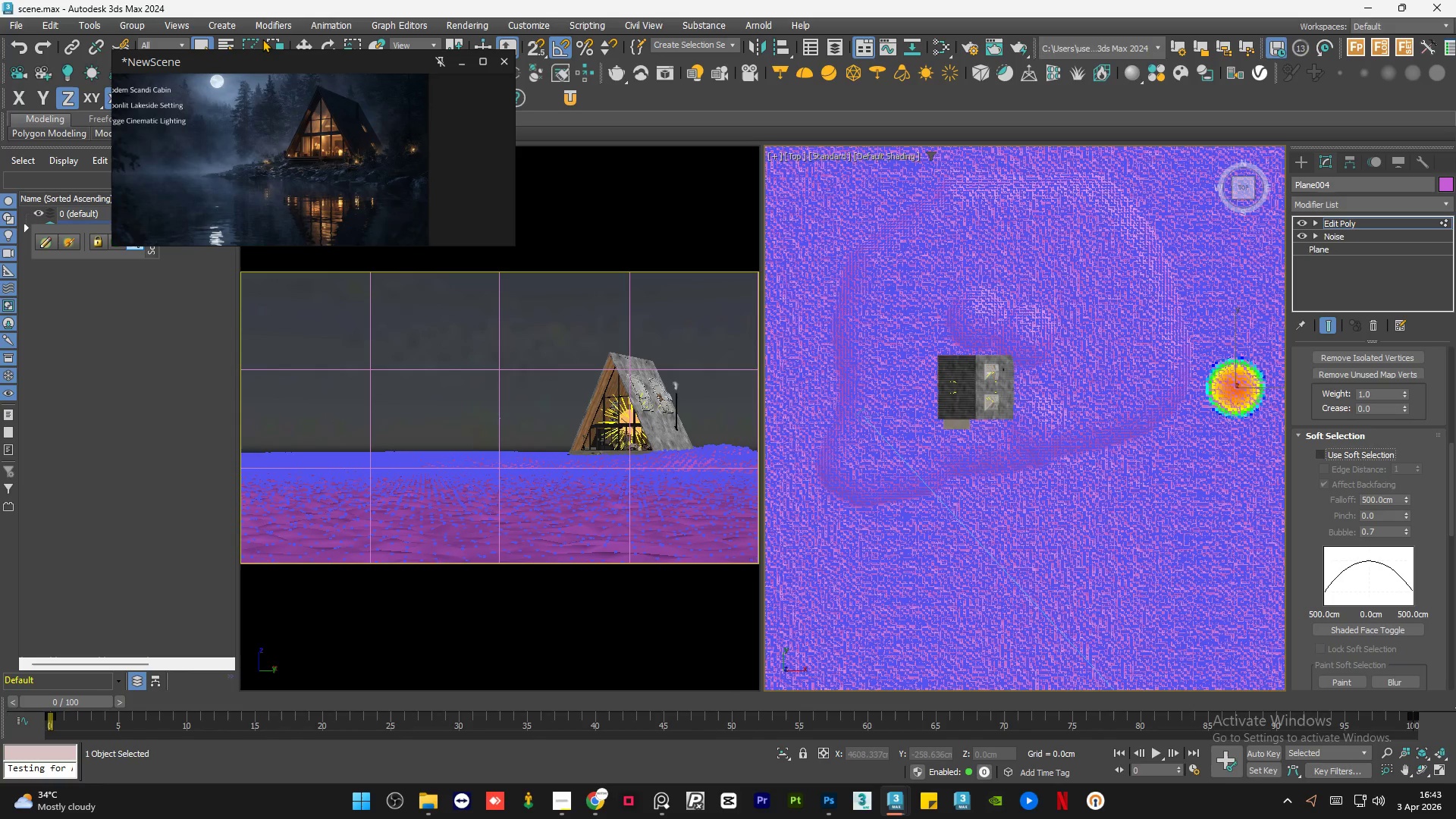 
left_click([250, 40])
 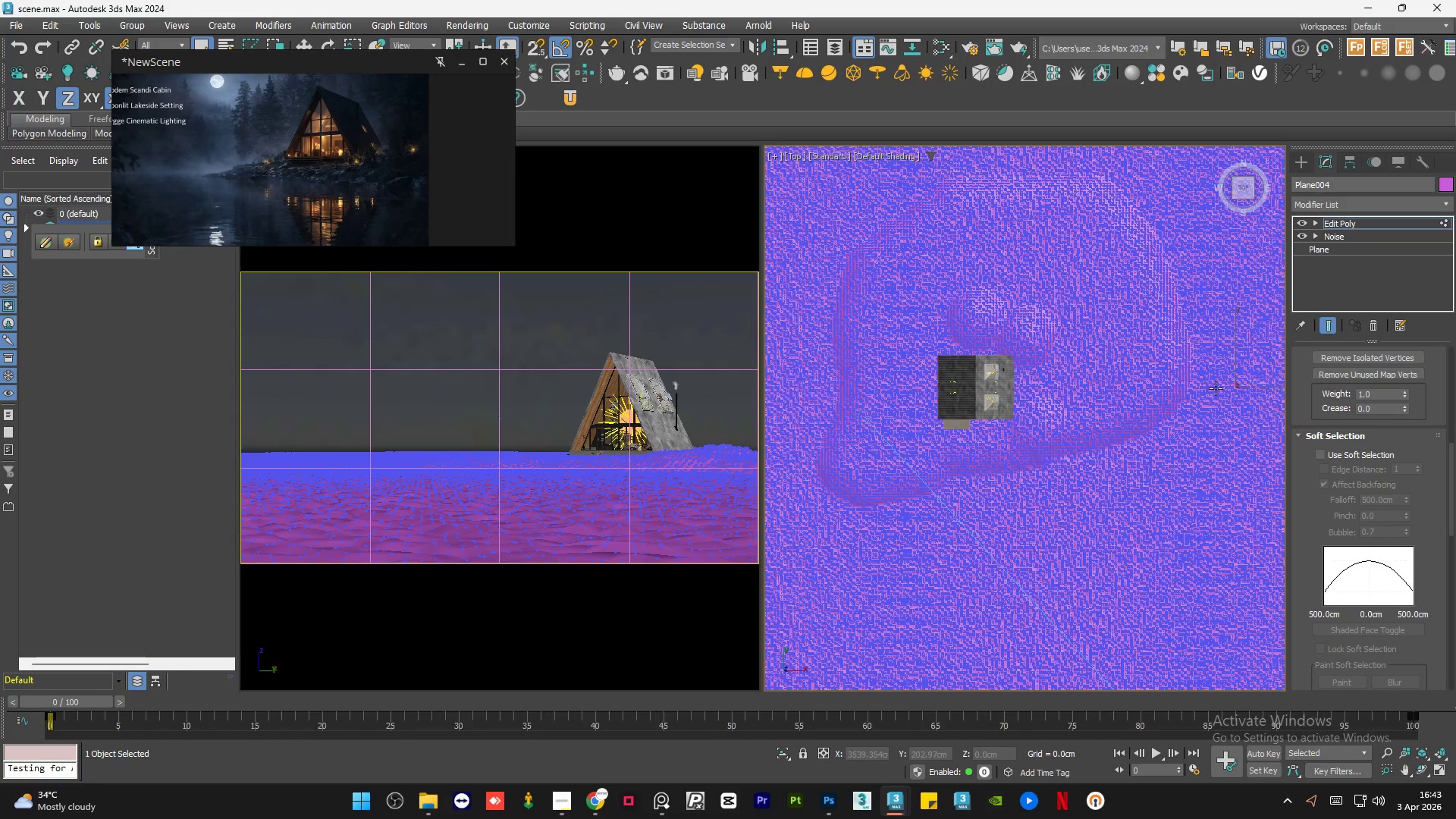 
left_click([1242, 396])
 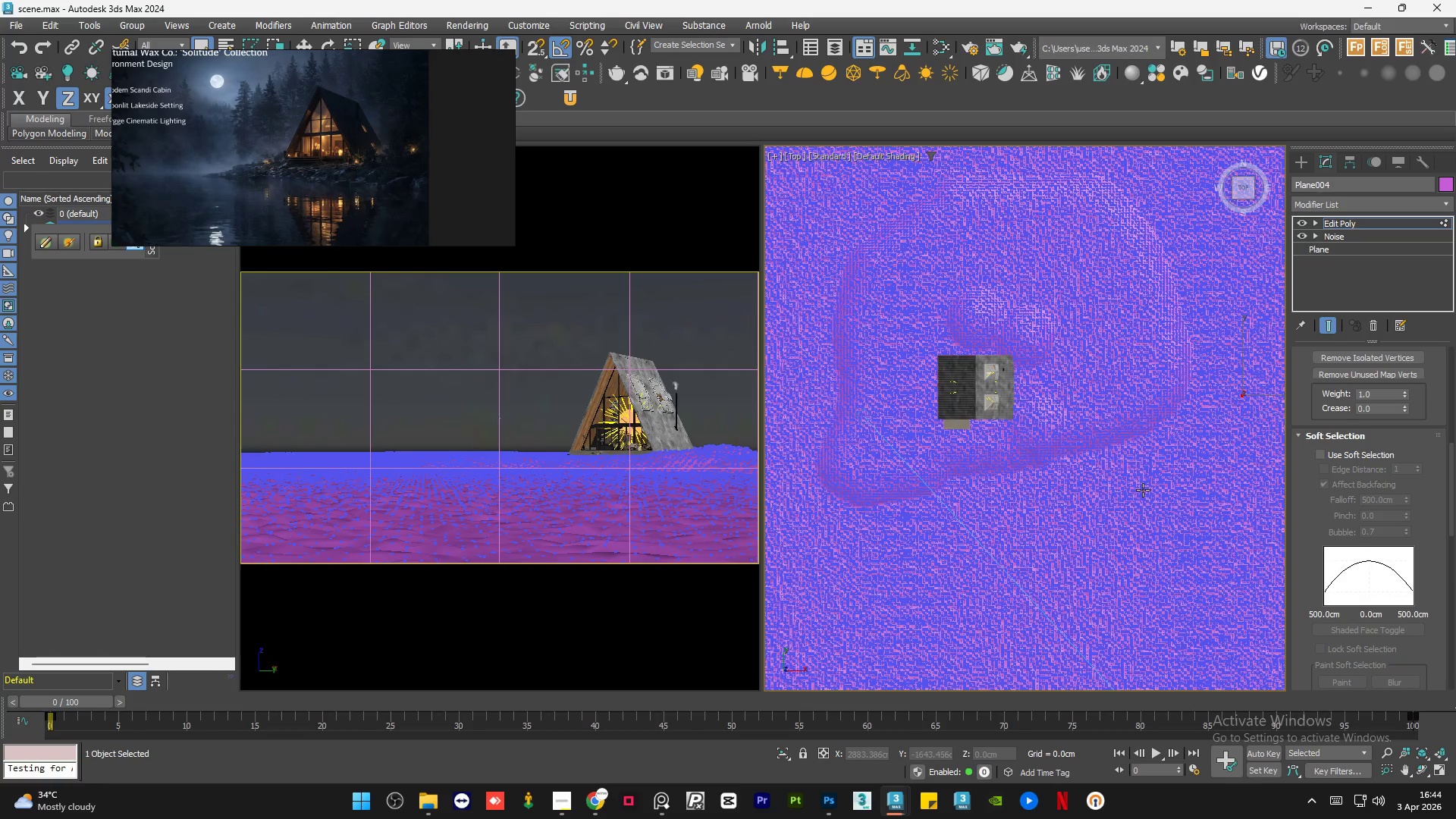 
wait(9.52)
 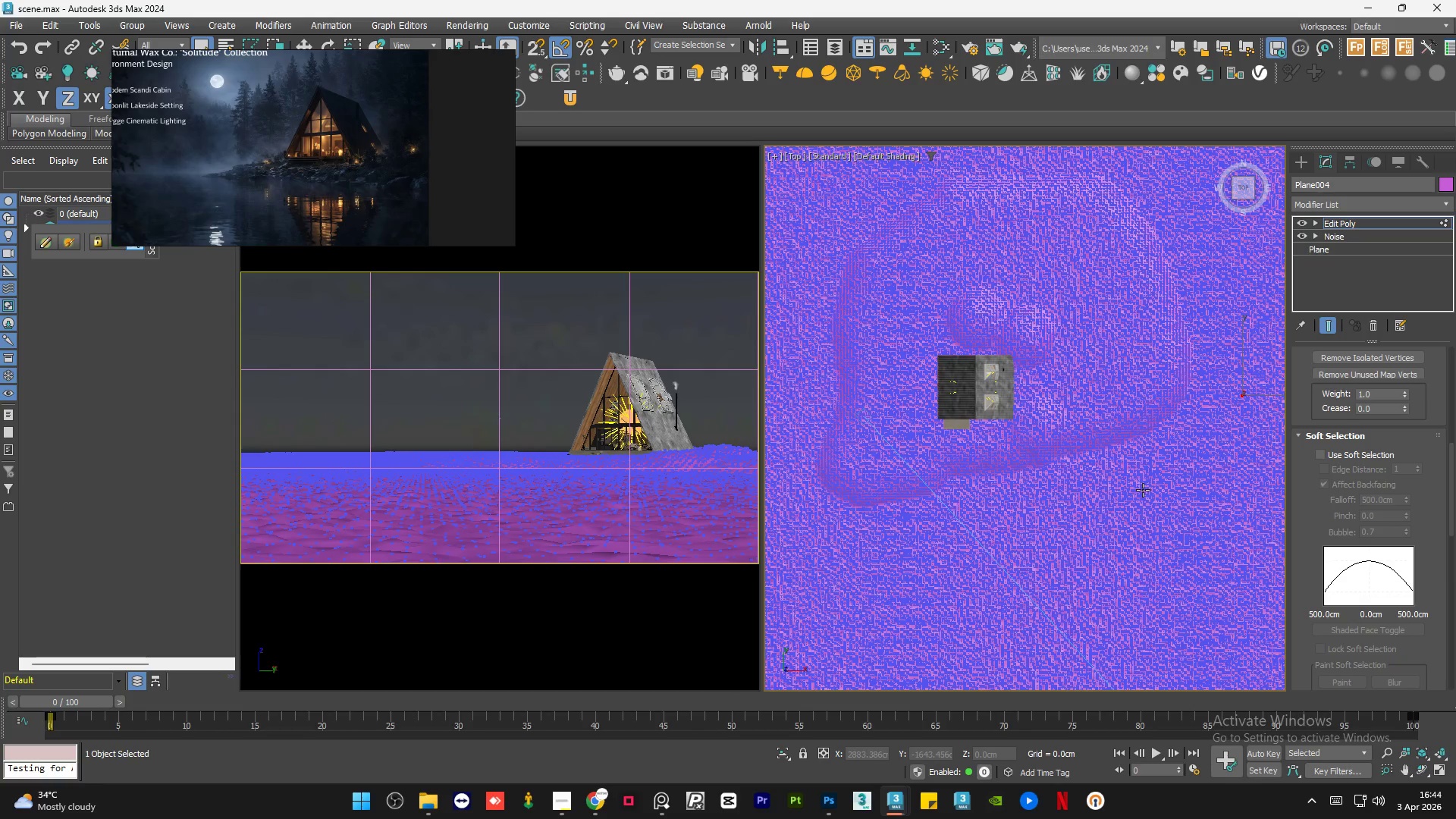 
key(F3)
 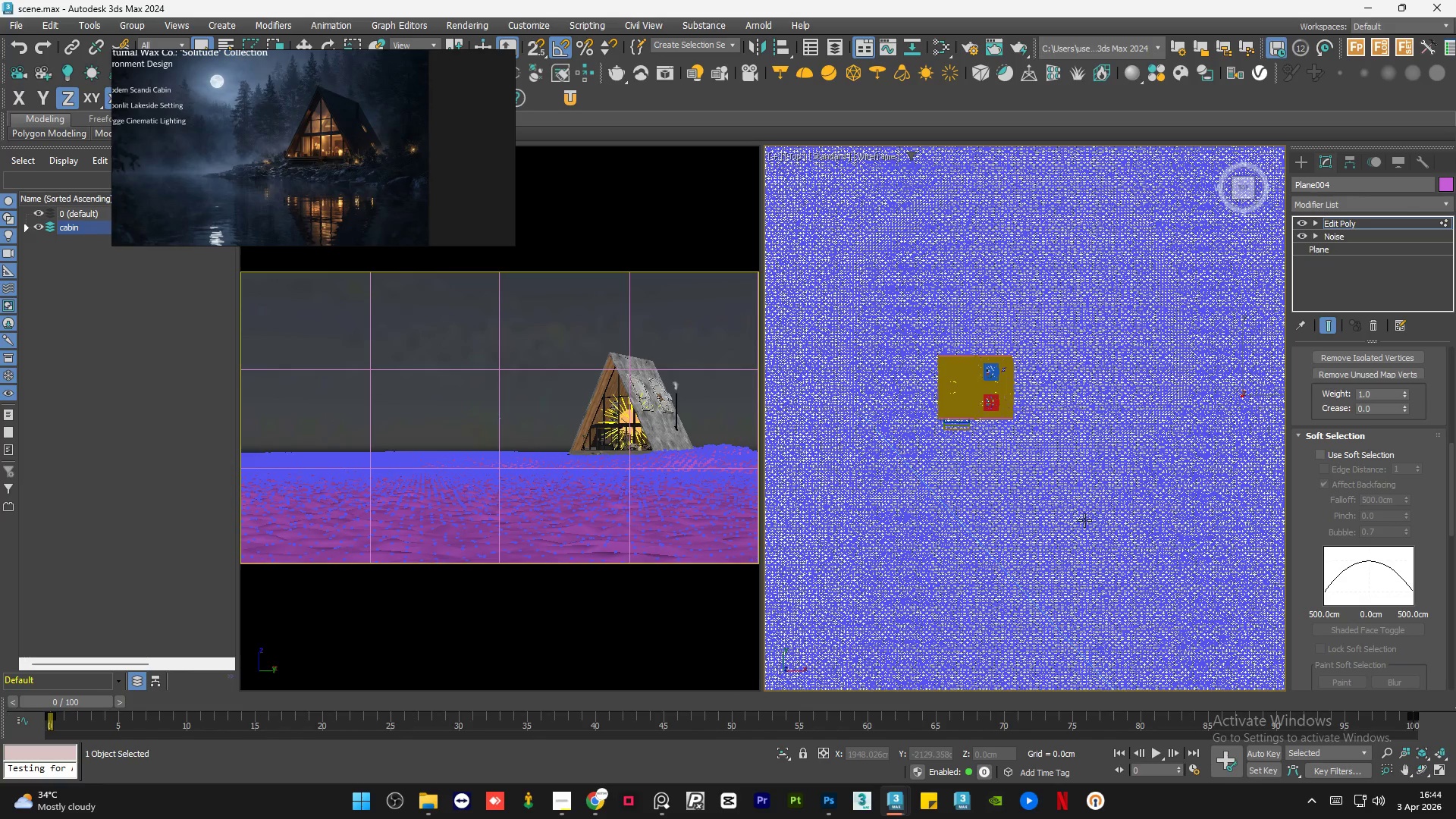 
key(F3)
 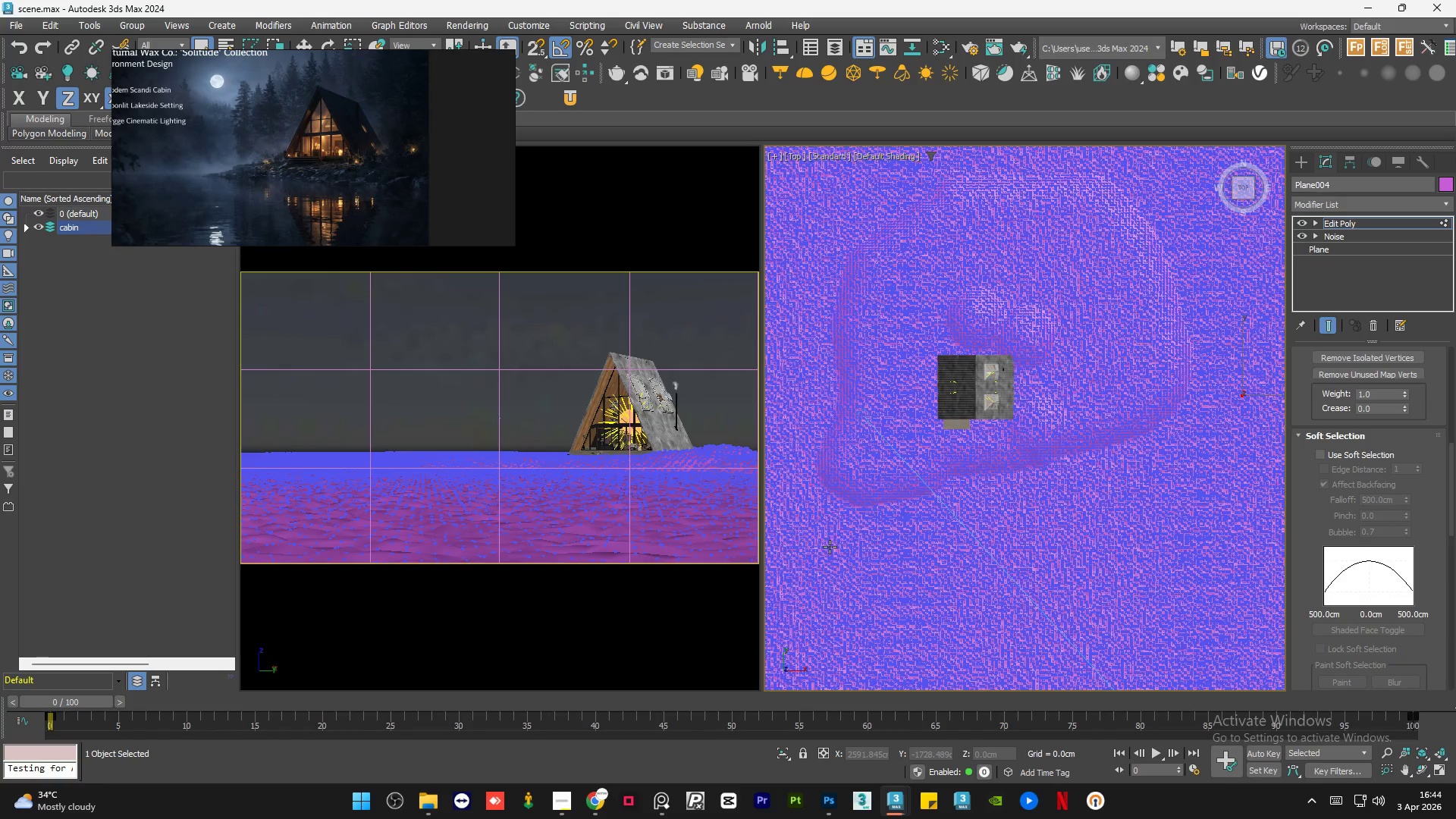 
left_click([827, 537])
 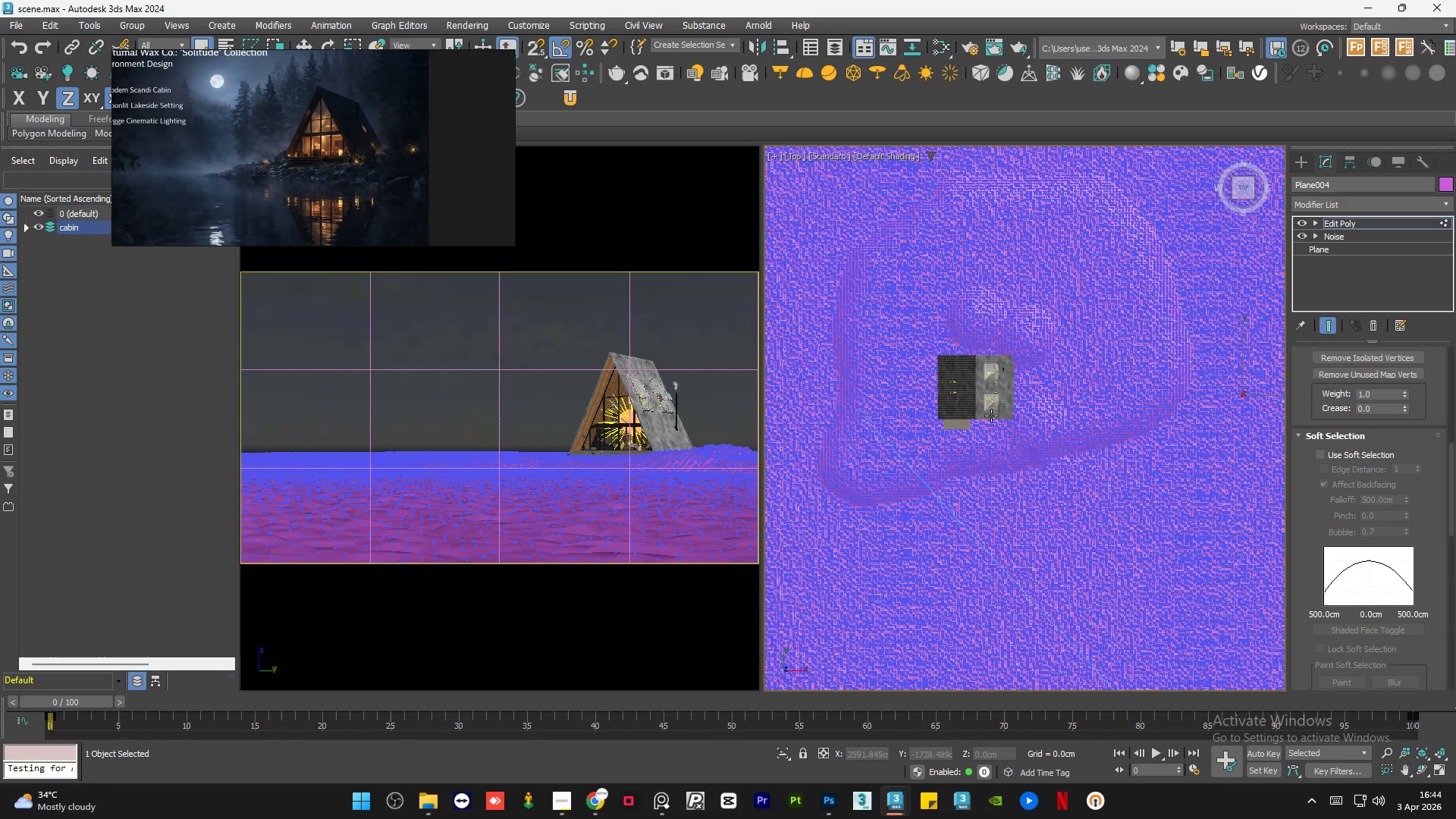 
scroll: coordinate [1037, 371], scroll_direction: down, amount: 1.0
 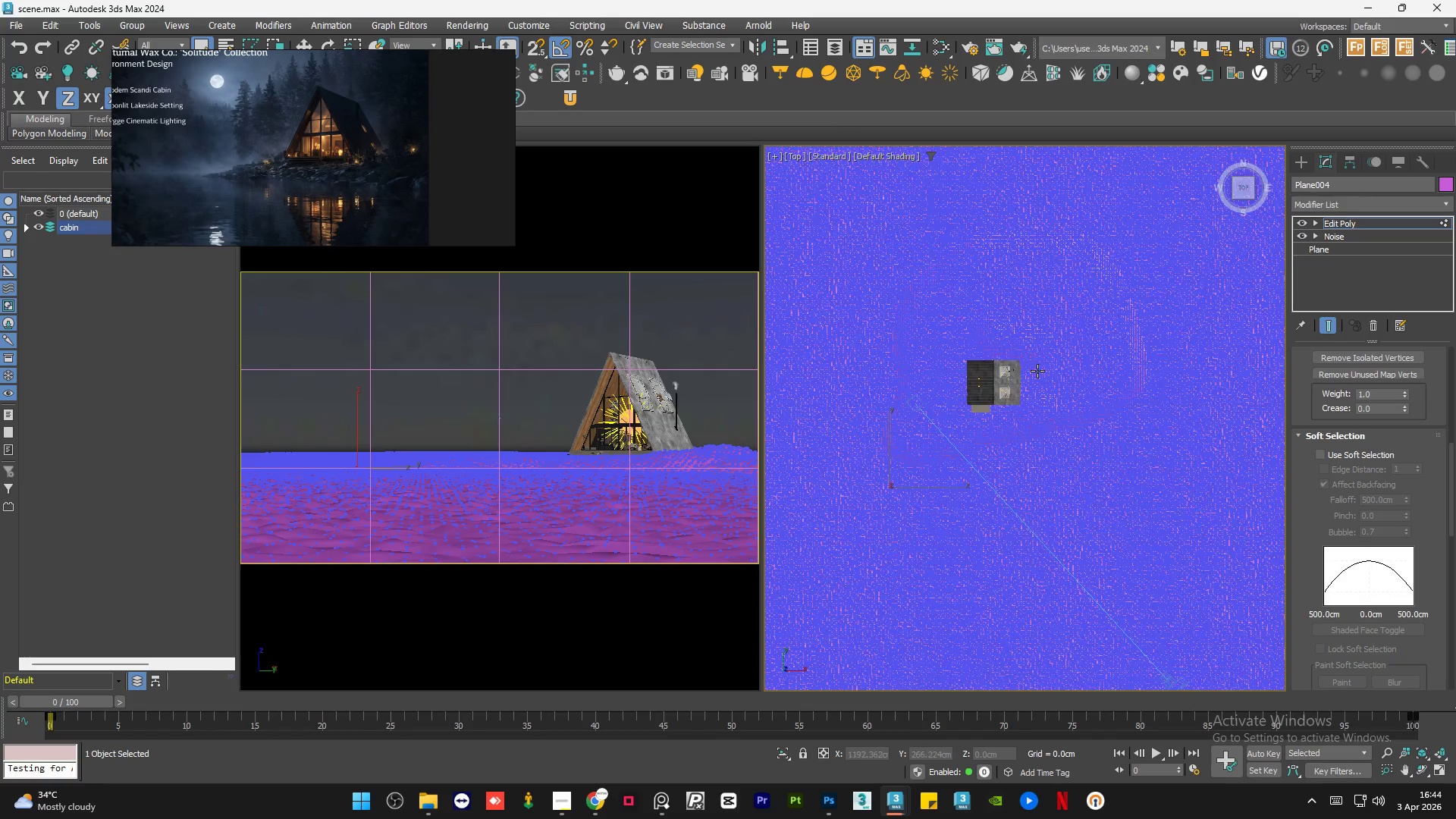 
scroll: coordinate [1030, 401], scroll_direction: up, amount: 1.0
 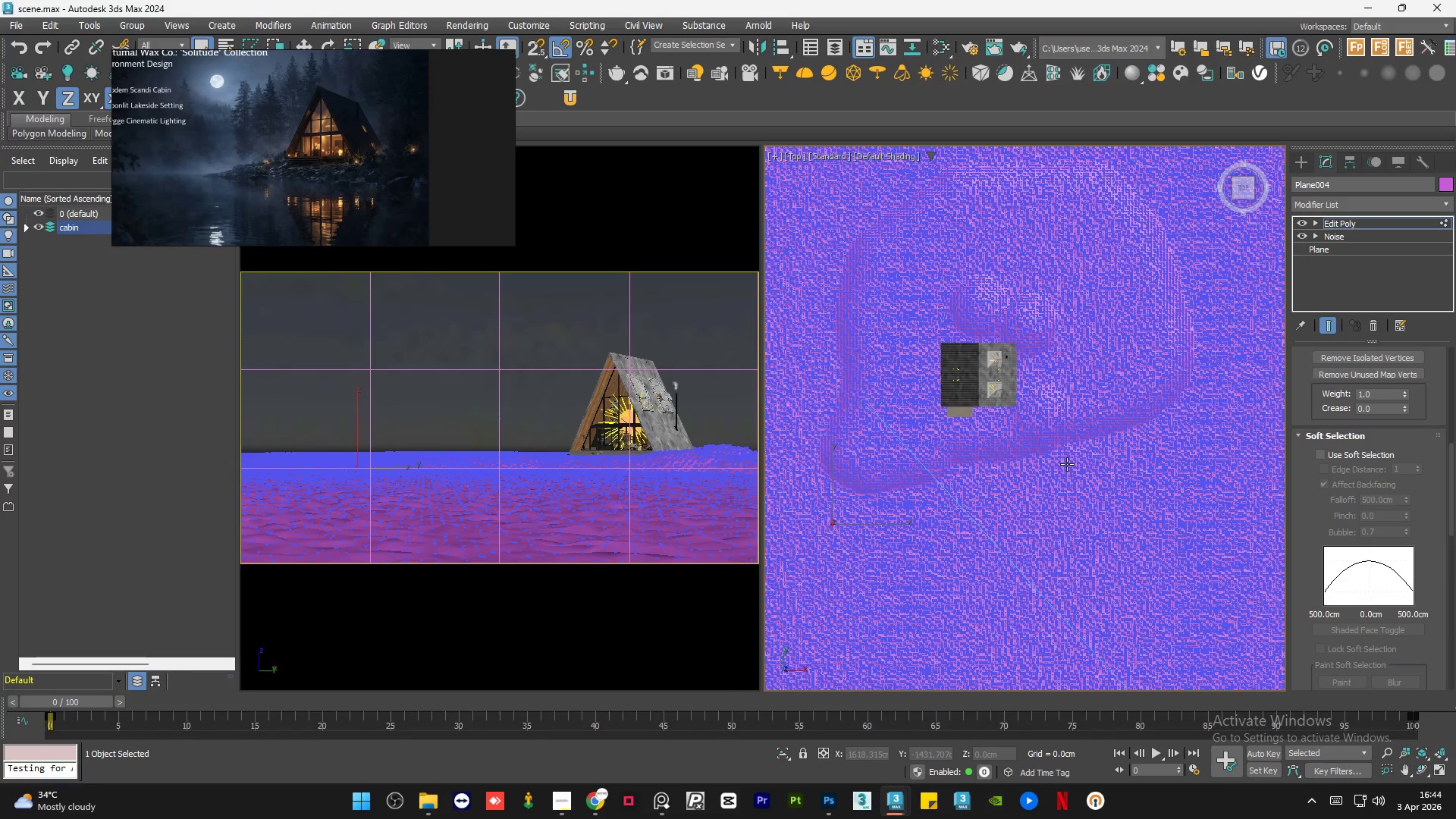 
type(qqqqq)
 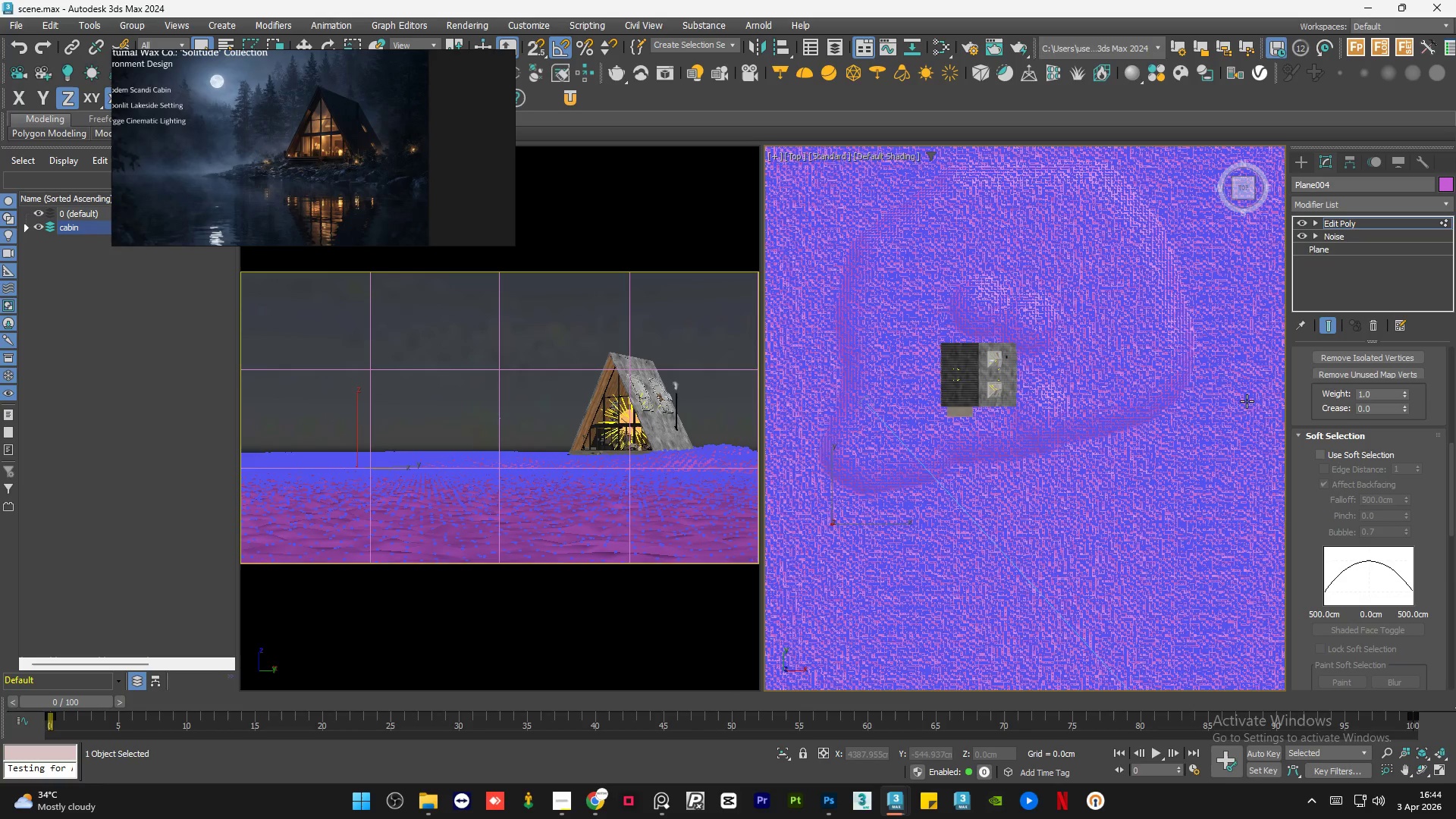 
left_click_drag(start_coordinate=[1251, 392], to_coordinate=[1130, 476])
 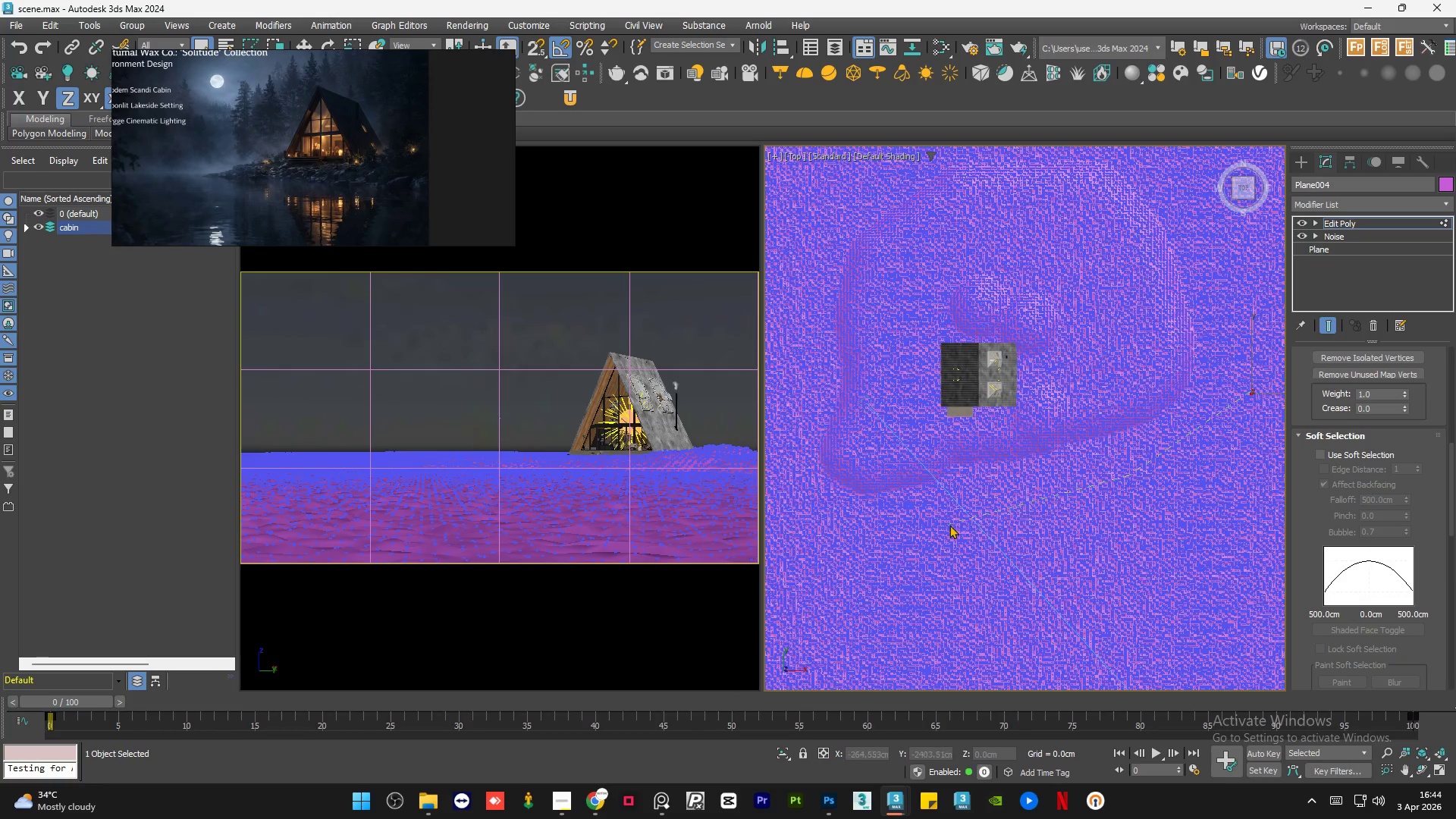 
left_click([953, 530])
 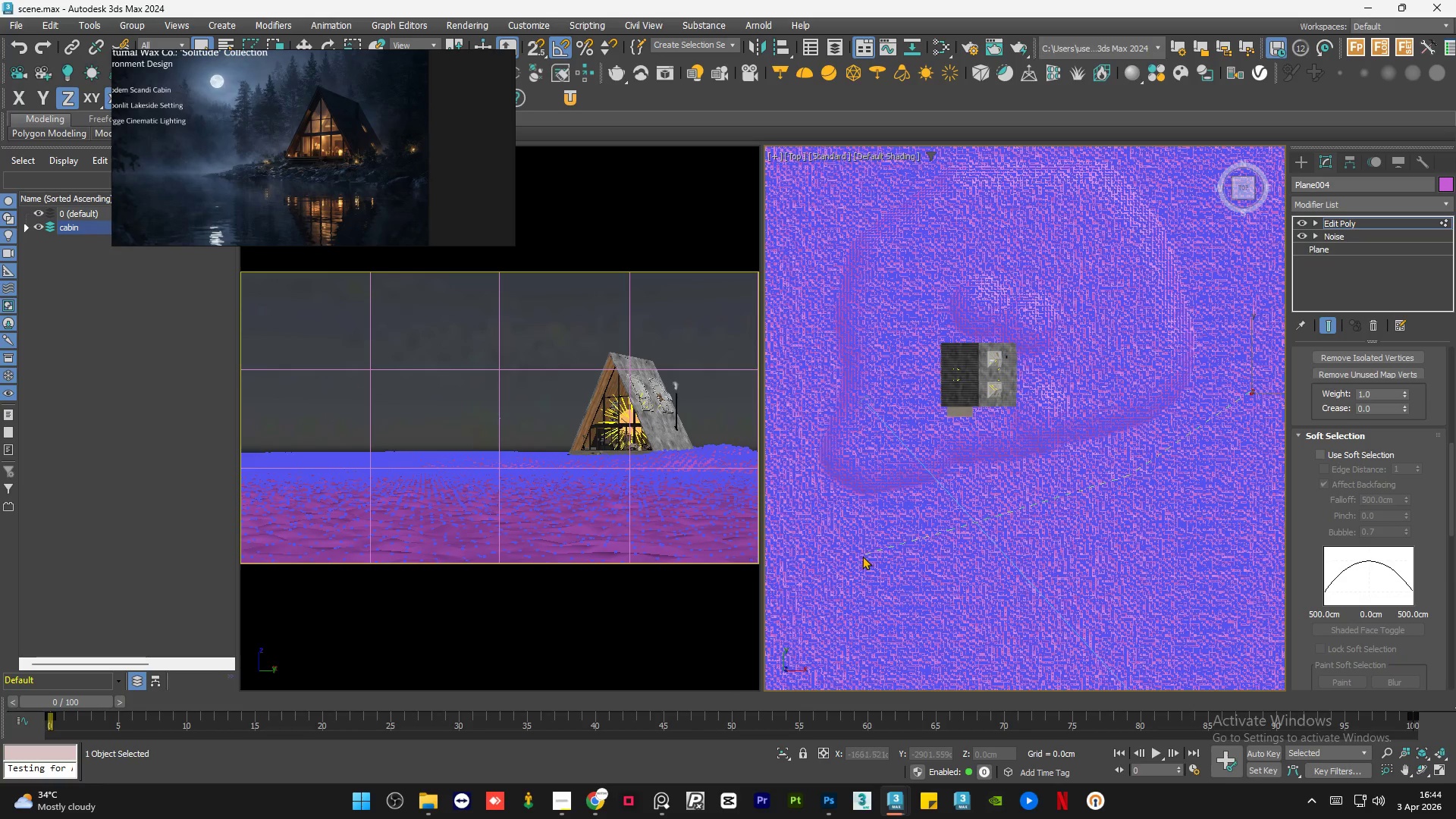 
left_click([839, 554])
 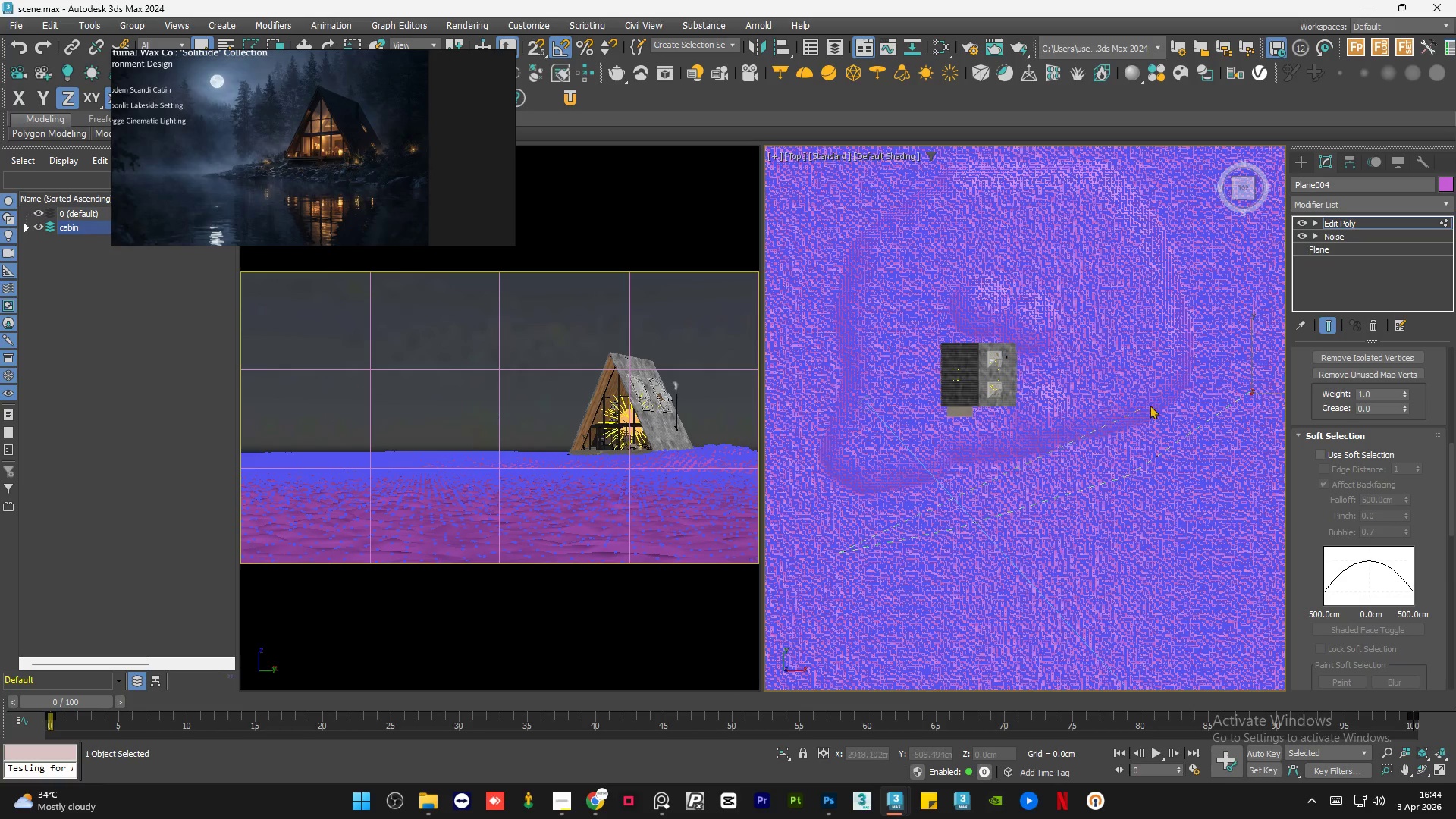 
scroll: coordinate [1152, 402], scroll_direction: down, amount: 3.0
 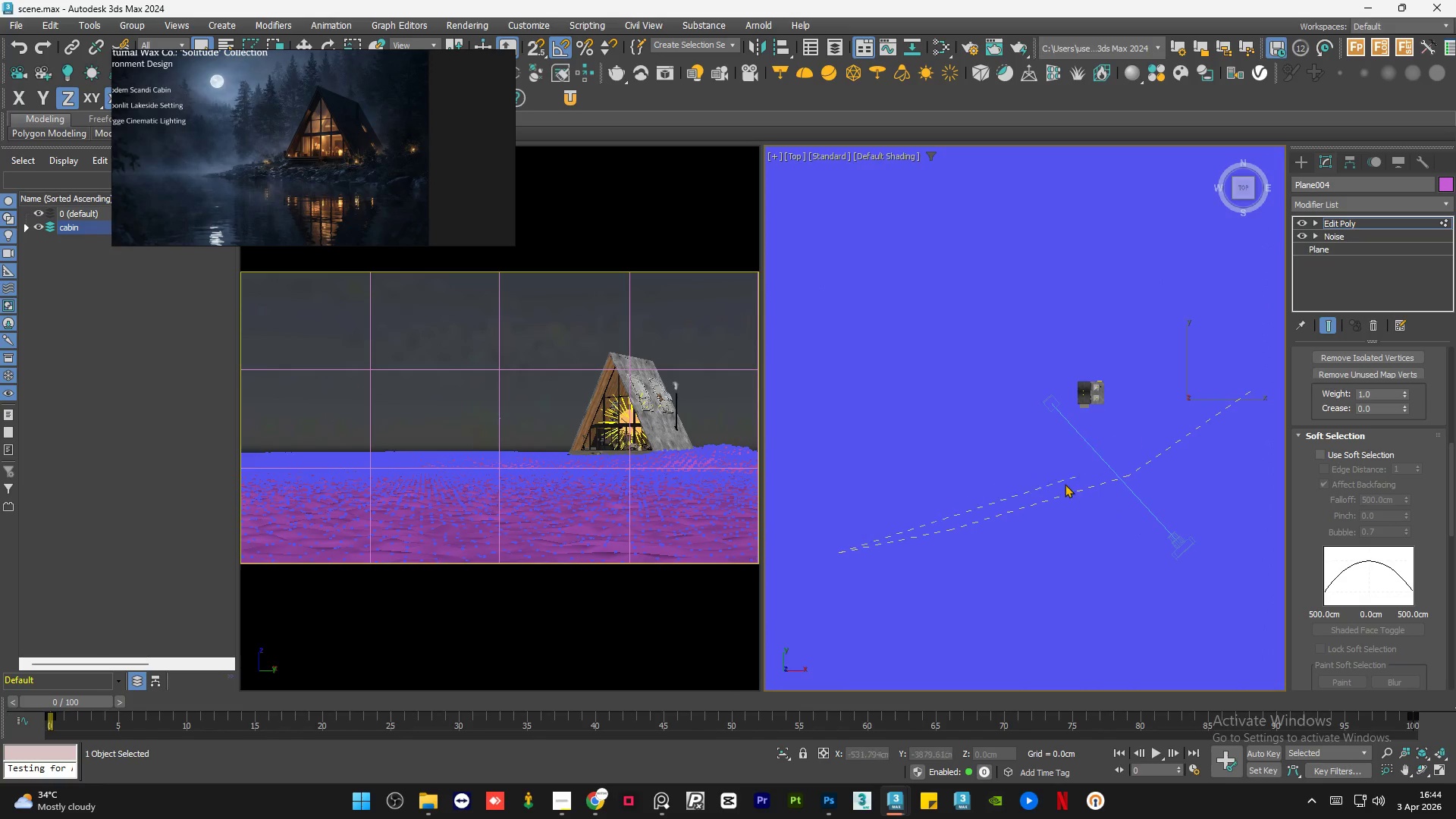 
scroll: coordinate [1284, 329], scroll_direction: up, amount: 3.0
 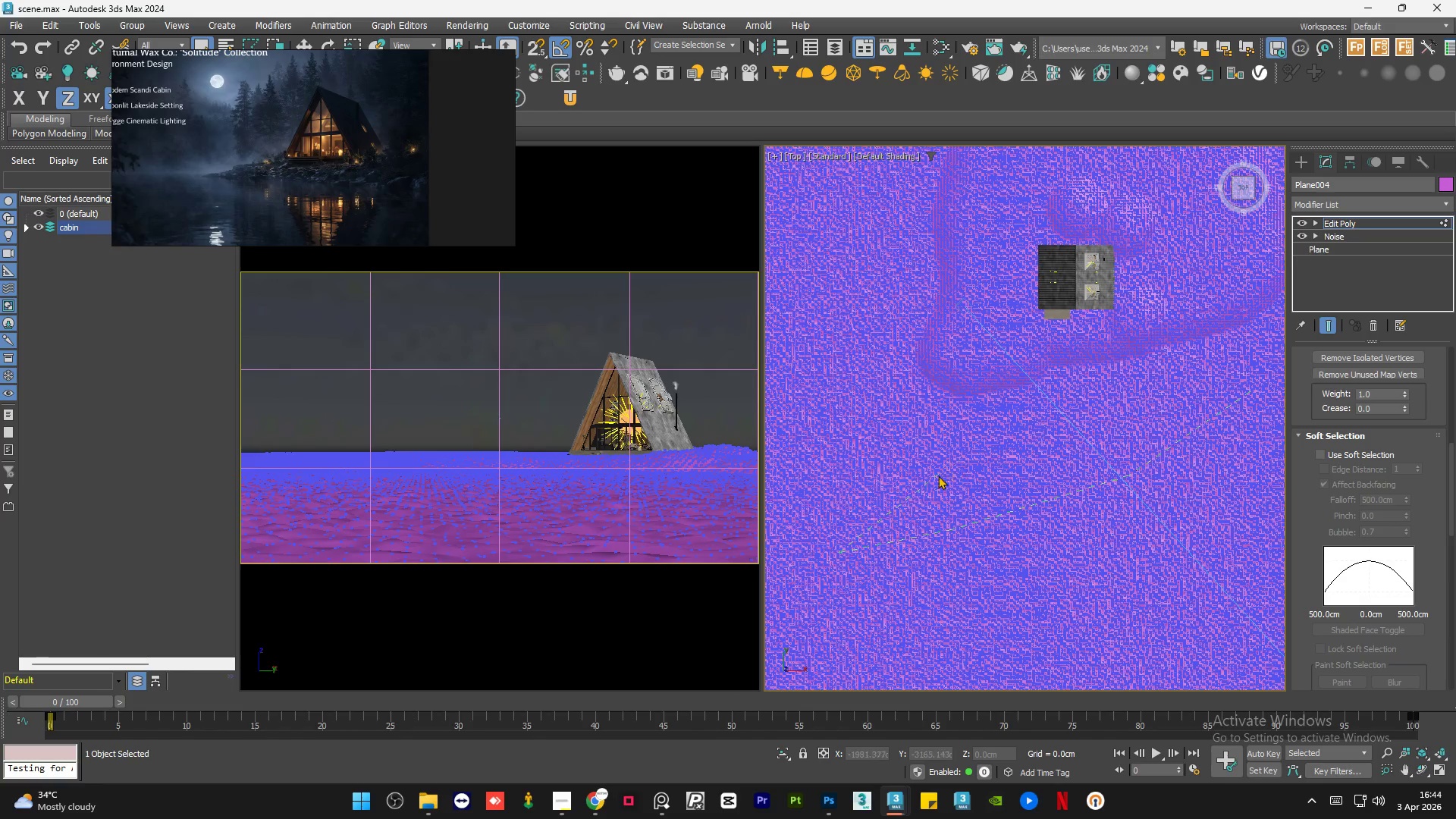 
scroll: coordinate [879, 519], scroll_direction: down, amount: 1.0
 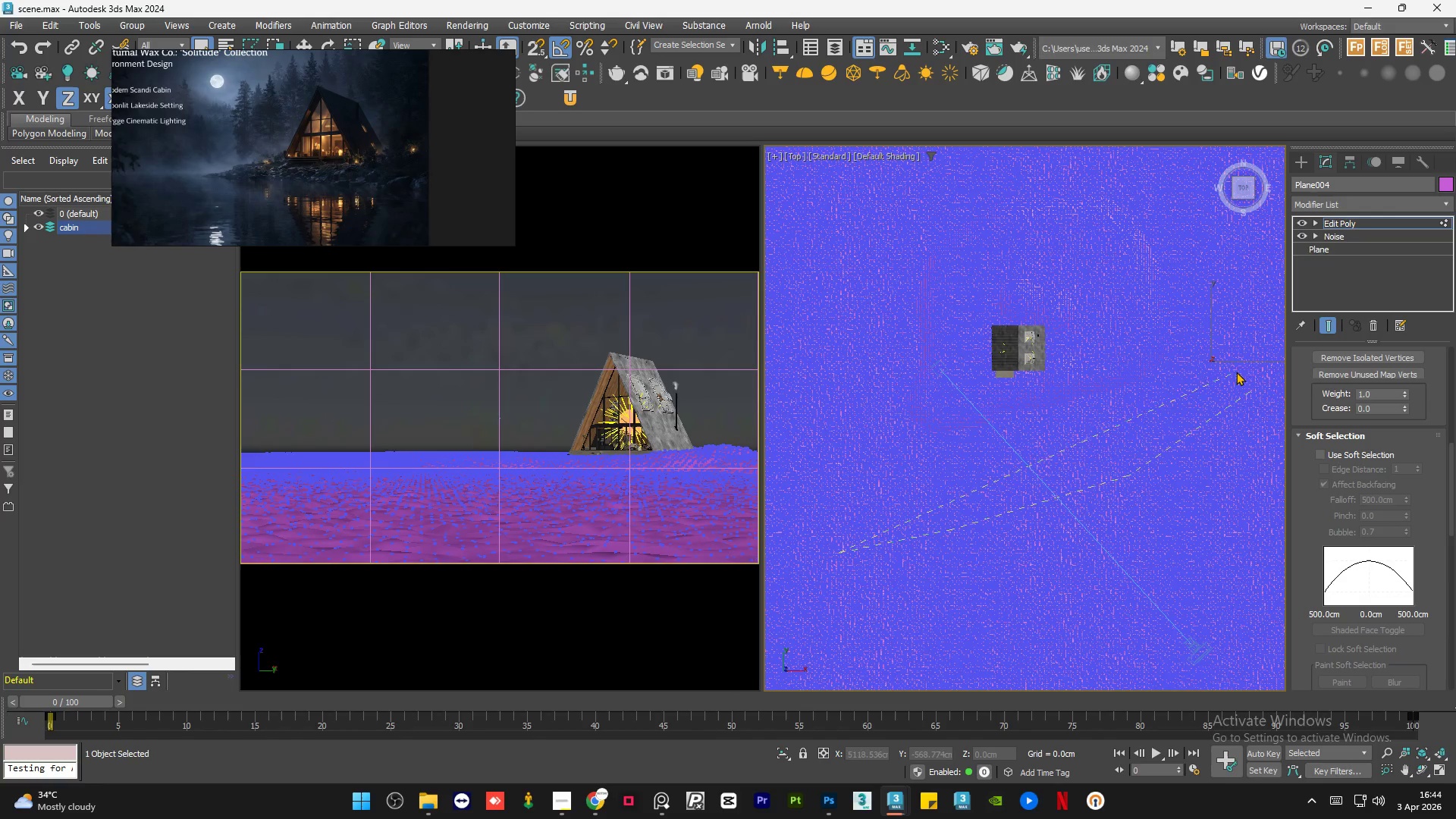 
scroll: coordinate [1250, 358], scroll_direction: up, amount: 1.0
 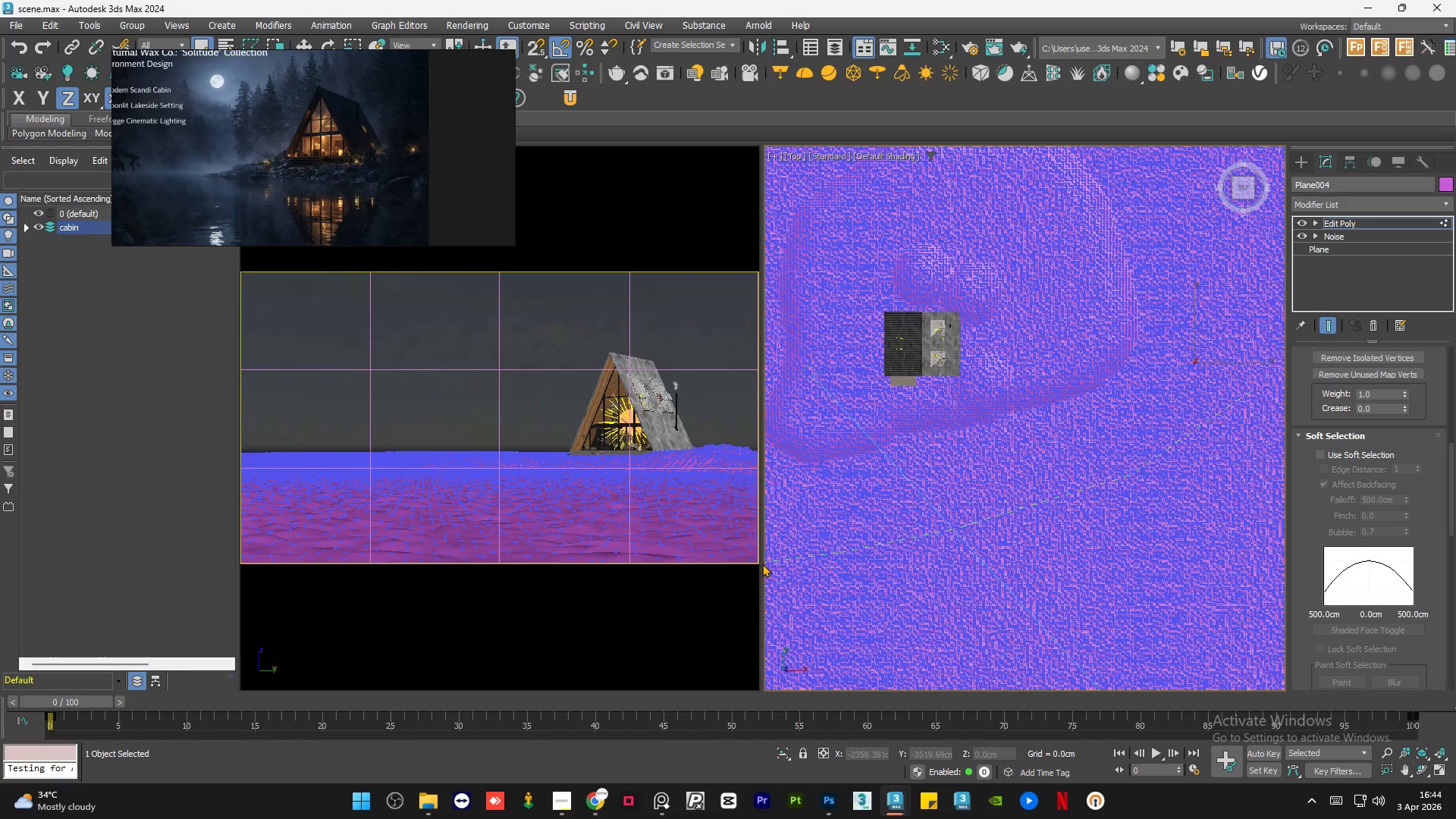 
left_click([767, 562])
 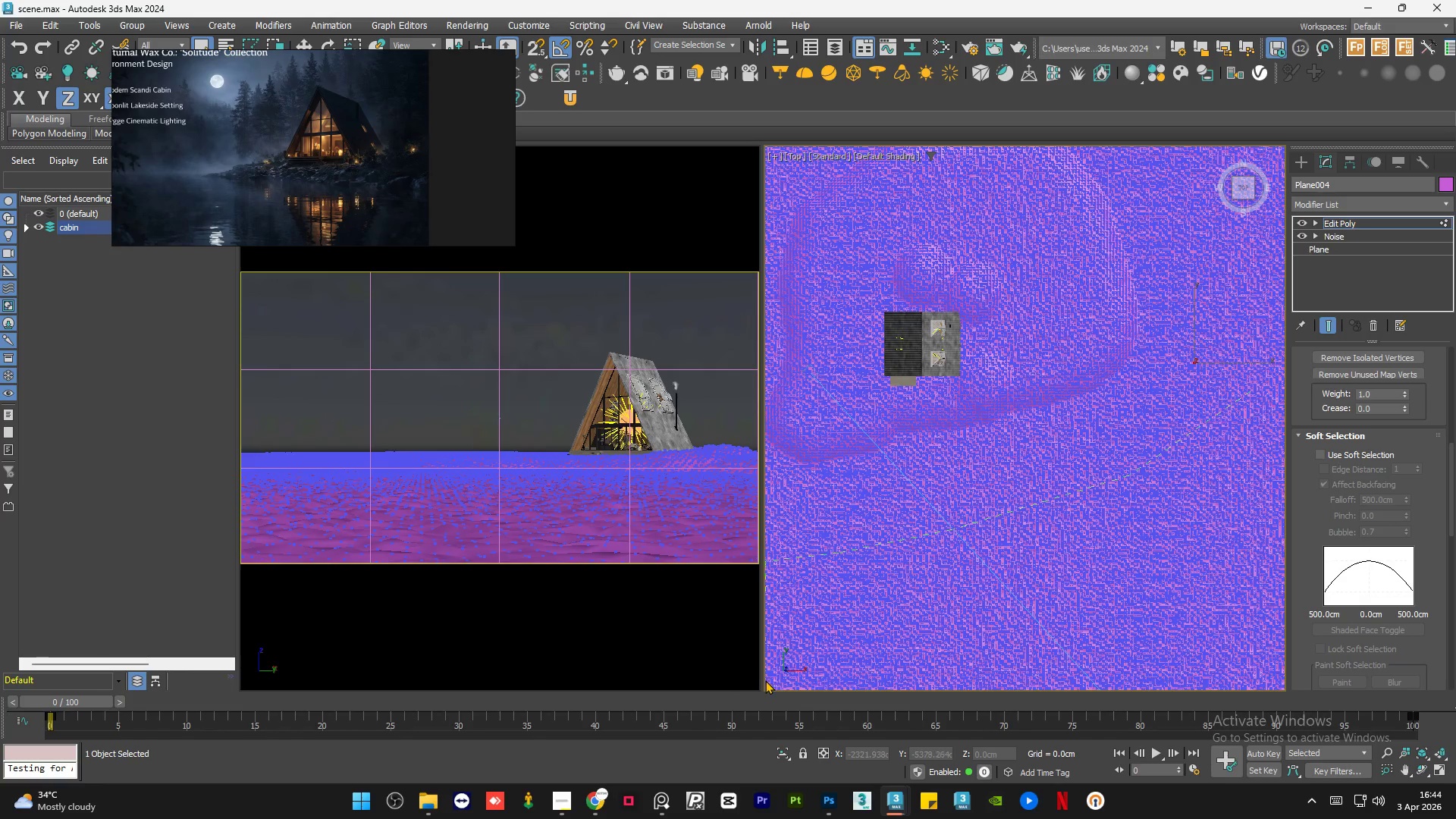 
left_click([765, 683])
 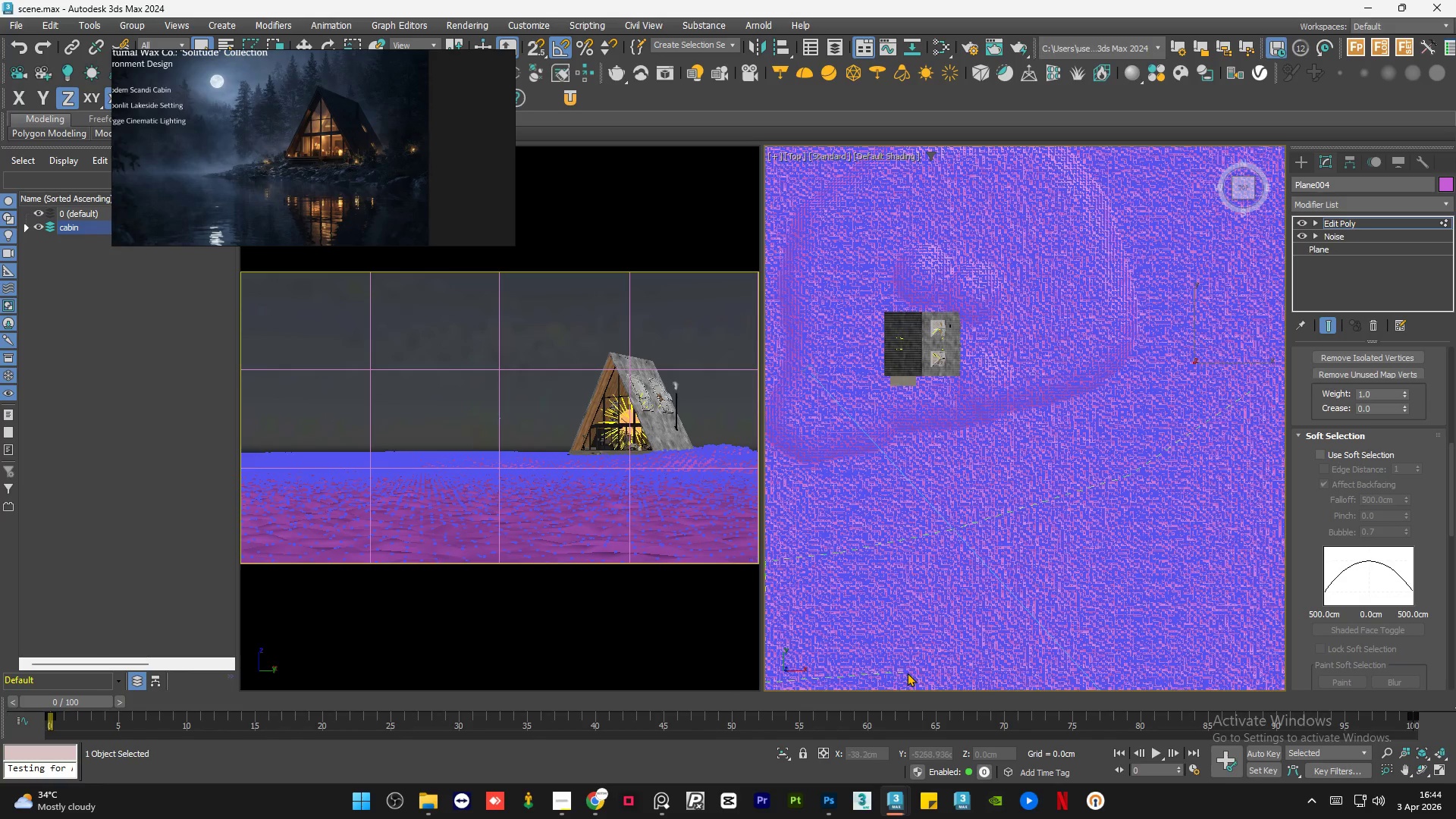 
left_click([902, 680])
 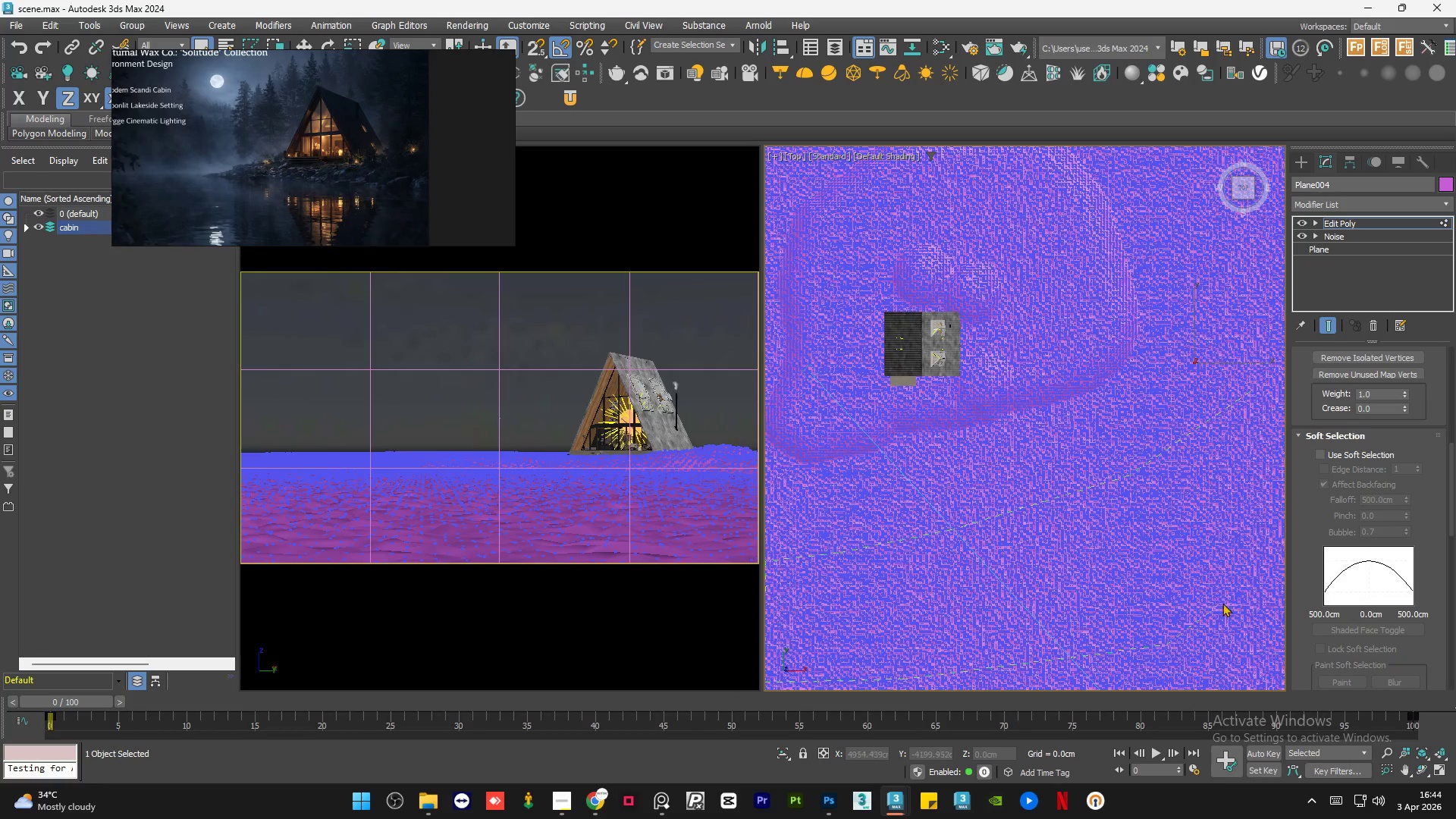 
double_click([1251, 570])
 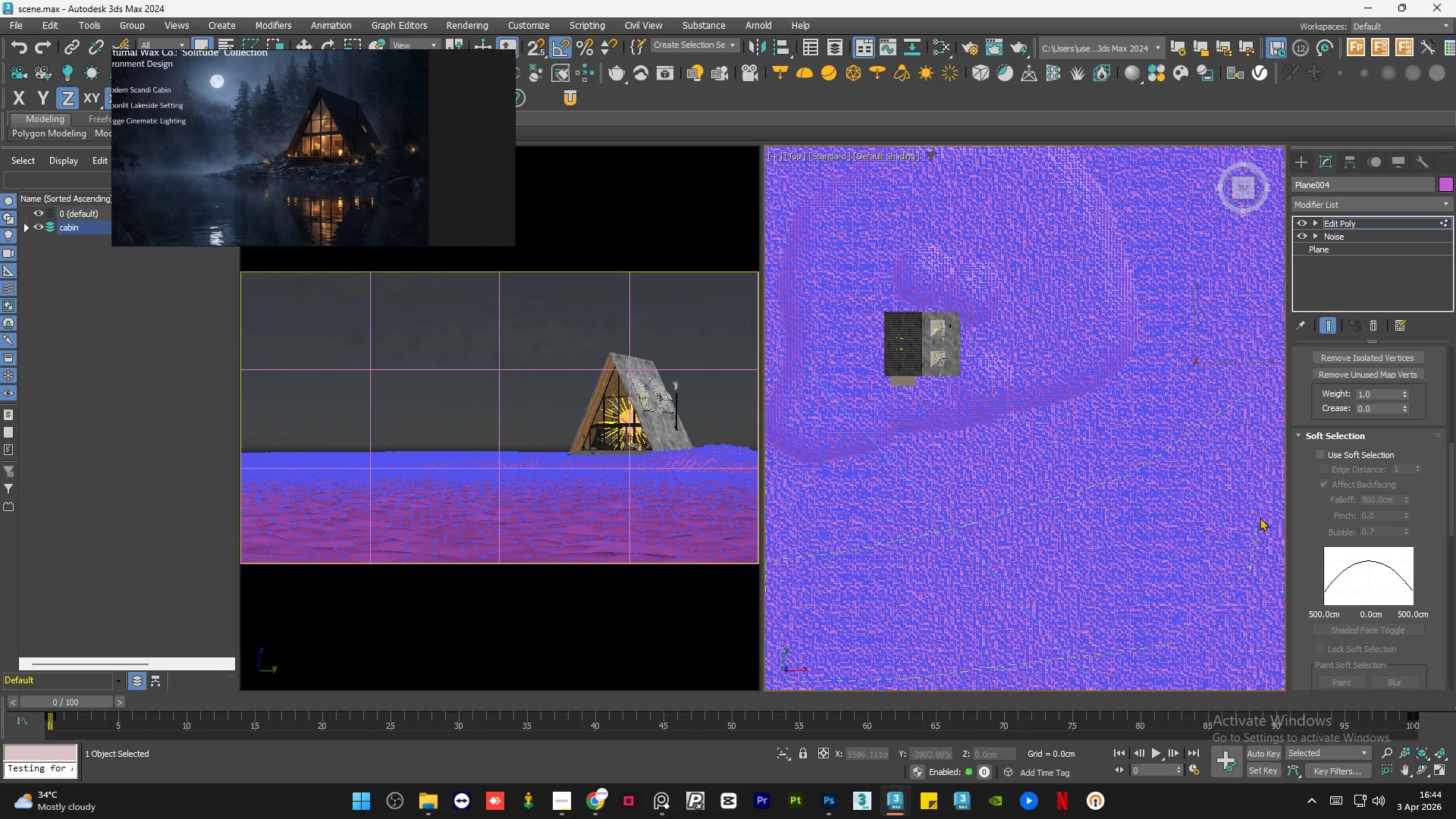 
triple_click([1260, 516])
 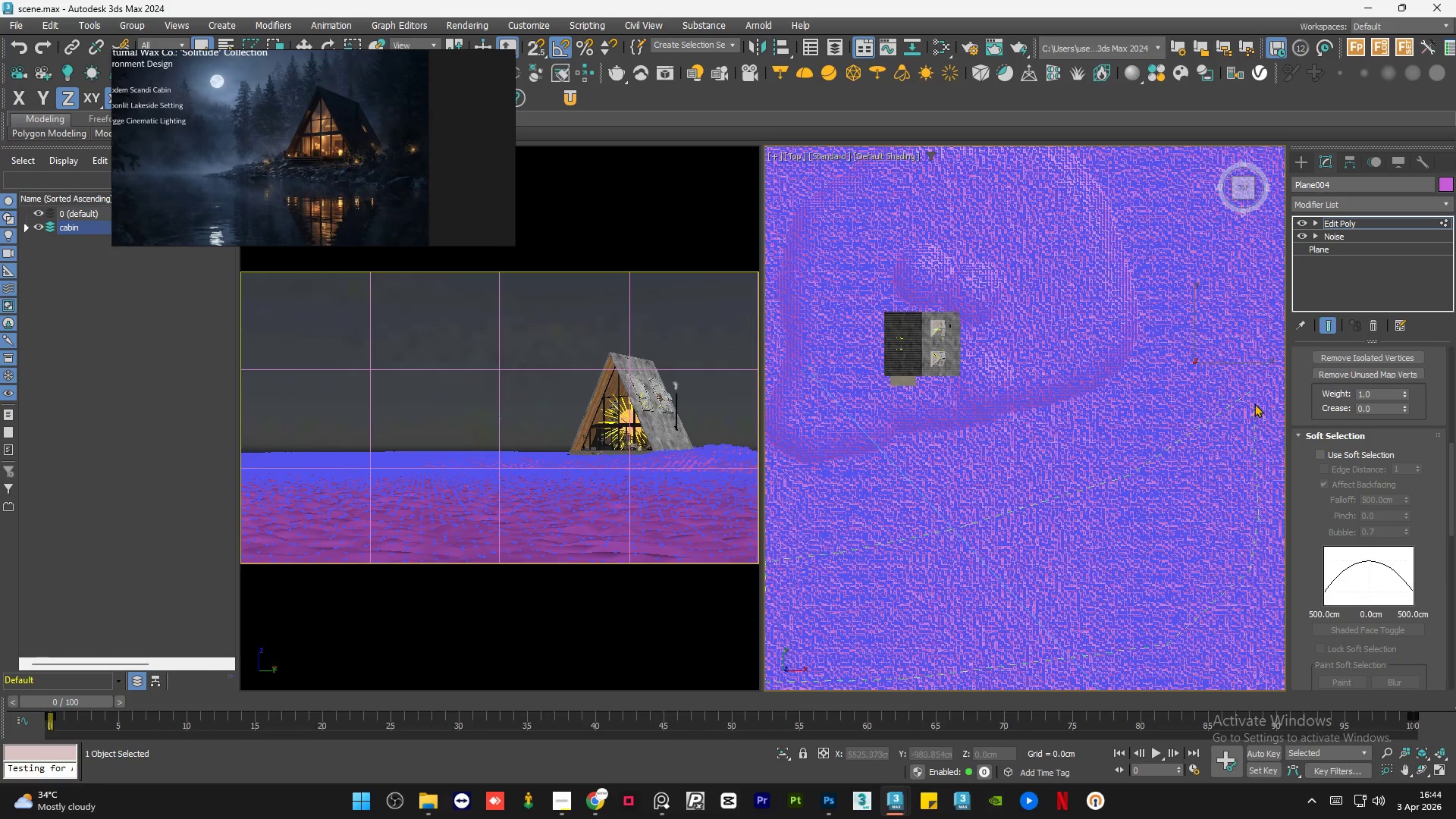 
hold_key(key=ShiftLeft, duration=0.8)
 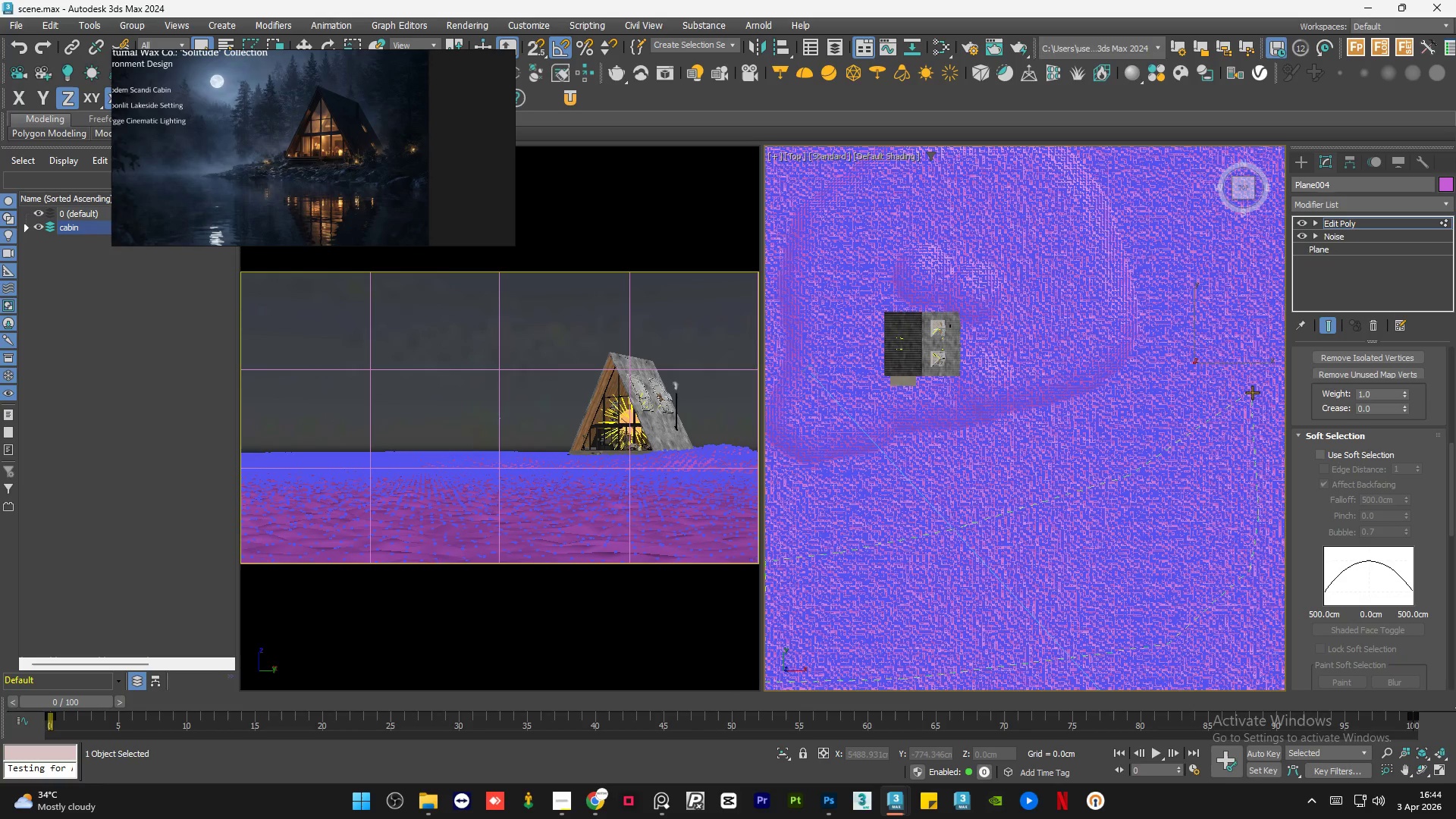 
left_click([1252, 392])
 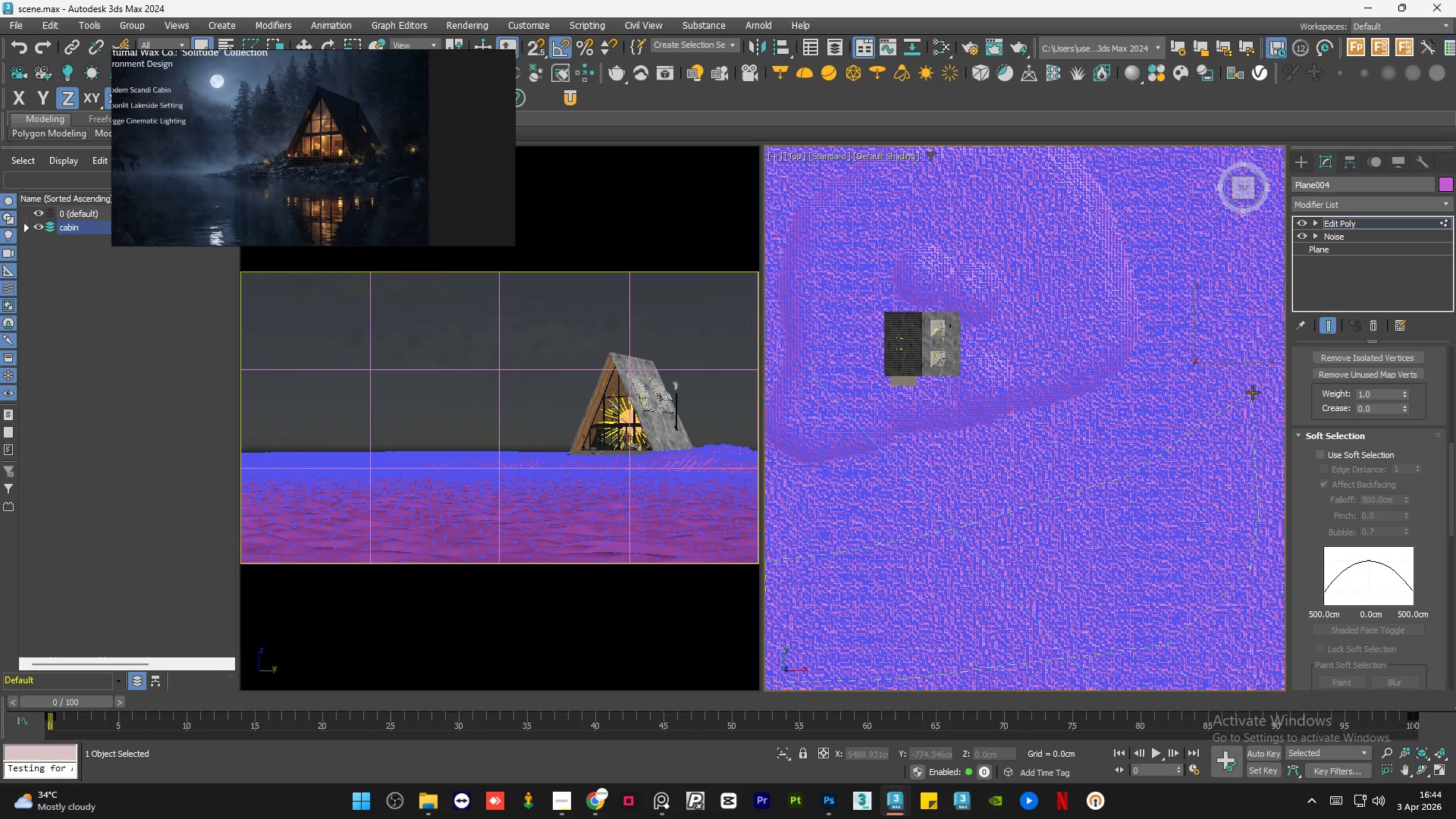 
double_click([1252, 392])
 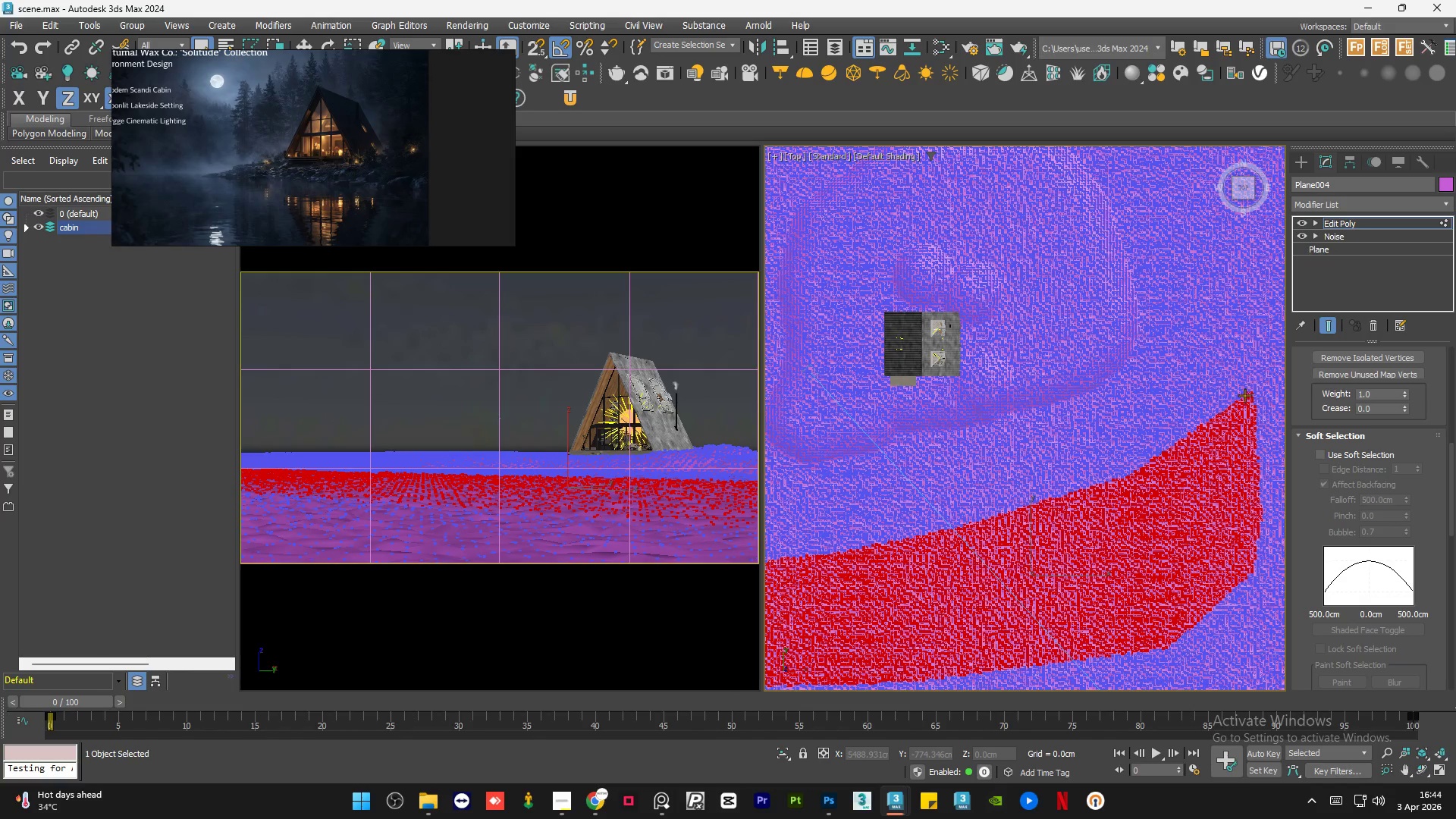 
scroll: coordinate [1164, 410], scroll_direction: down, amount: 1.0
 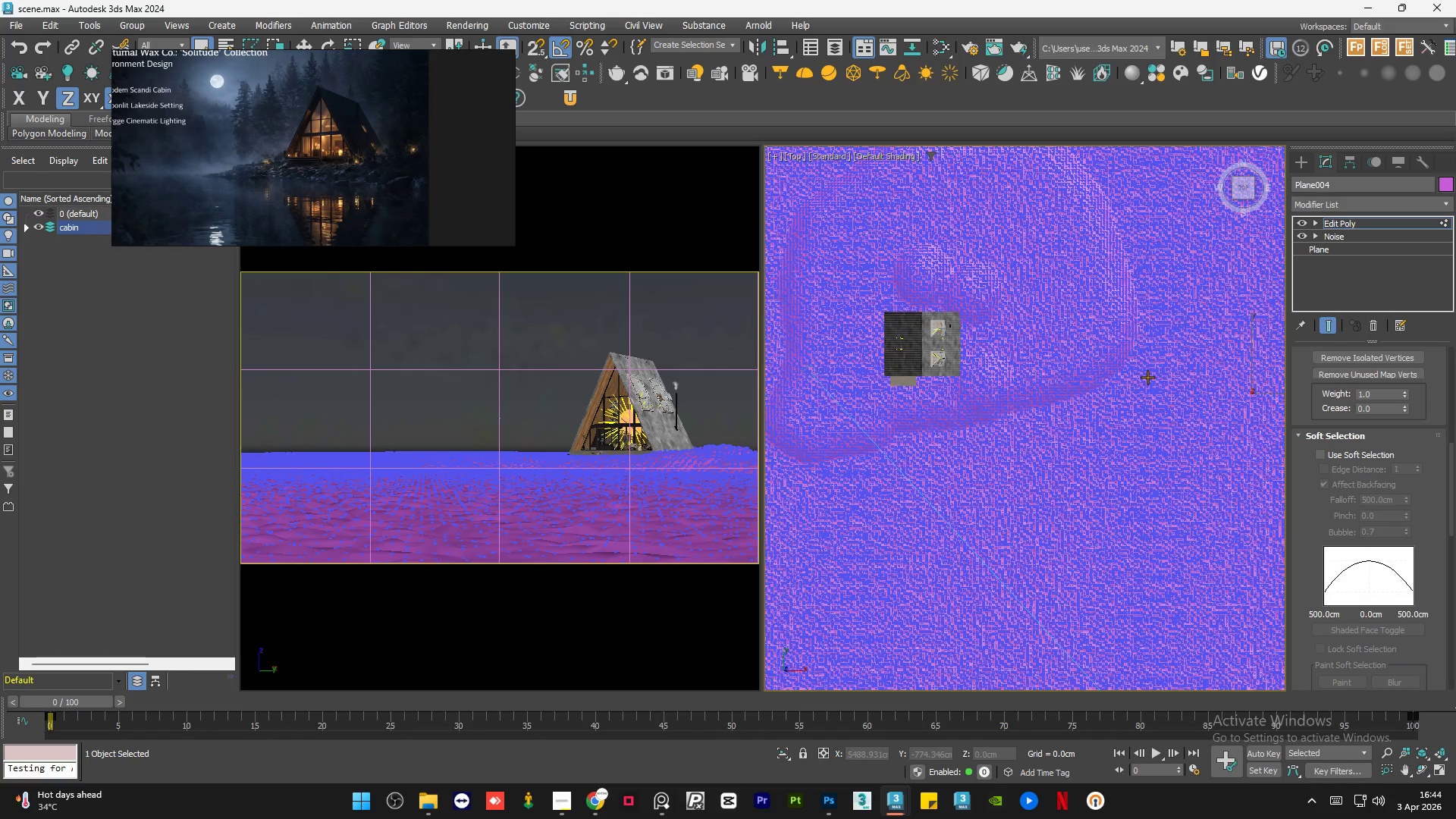 
scroll: coordinate [1134, 420], scroll_direction: up, amount: 2.0
 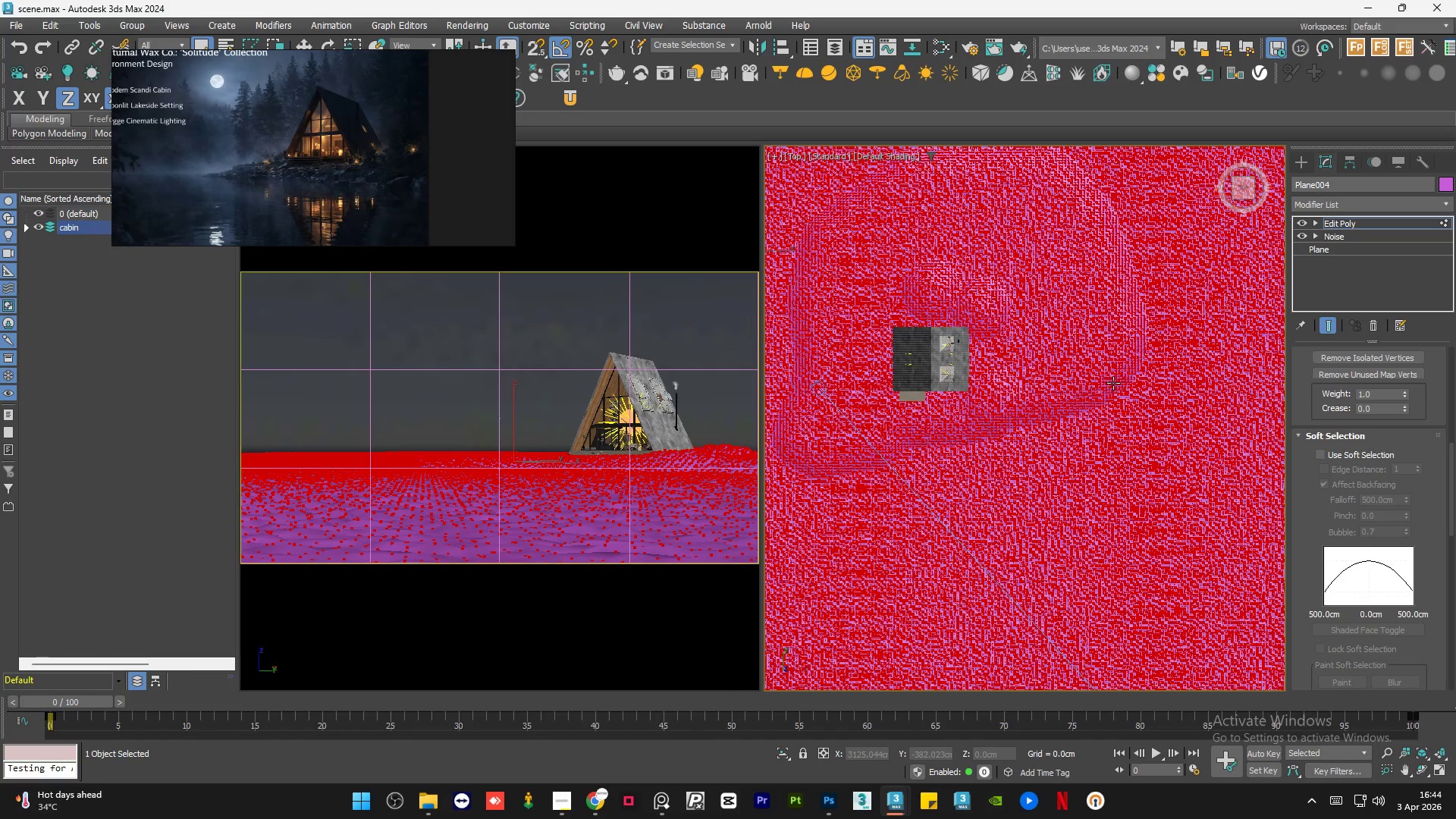 
key(Control+Z)
 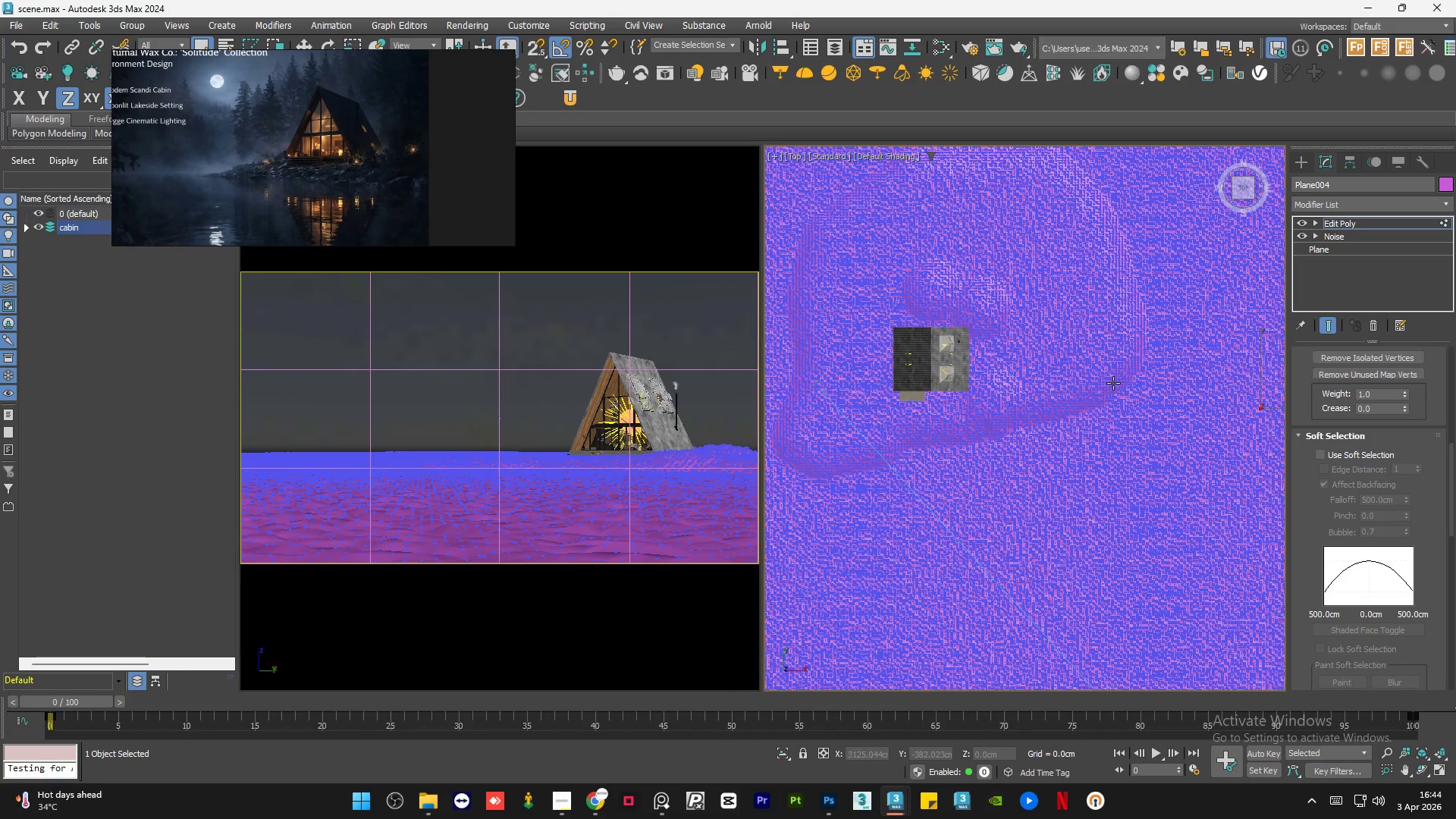 
key(Control+Z)
 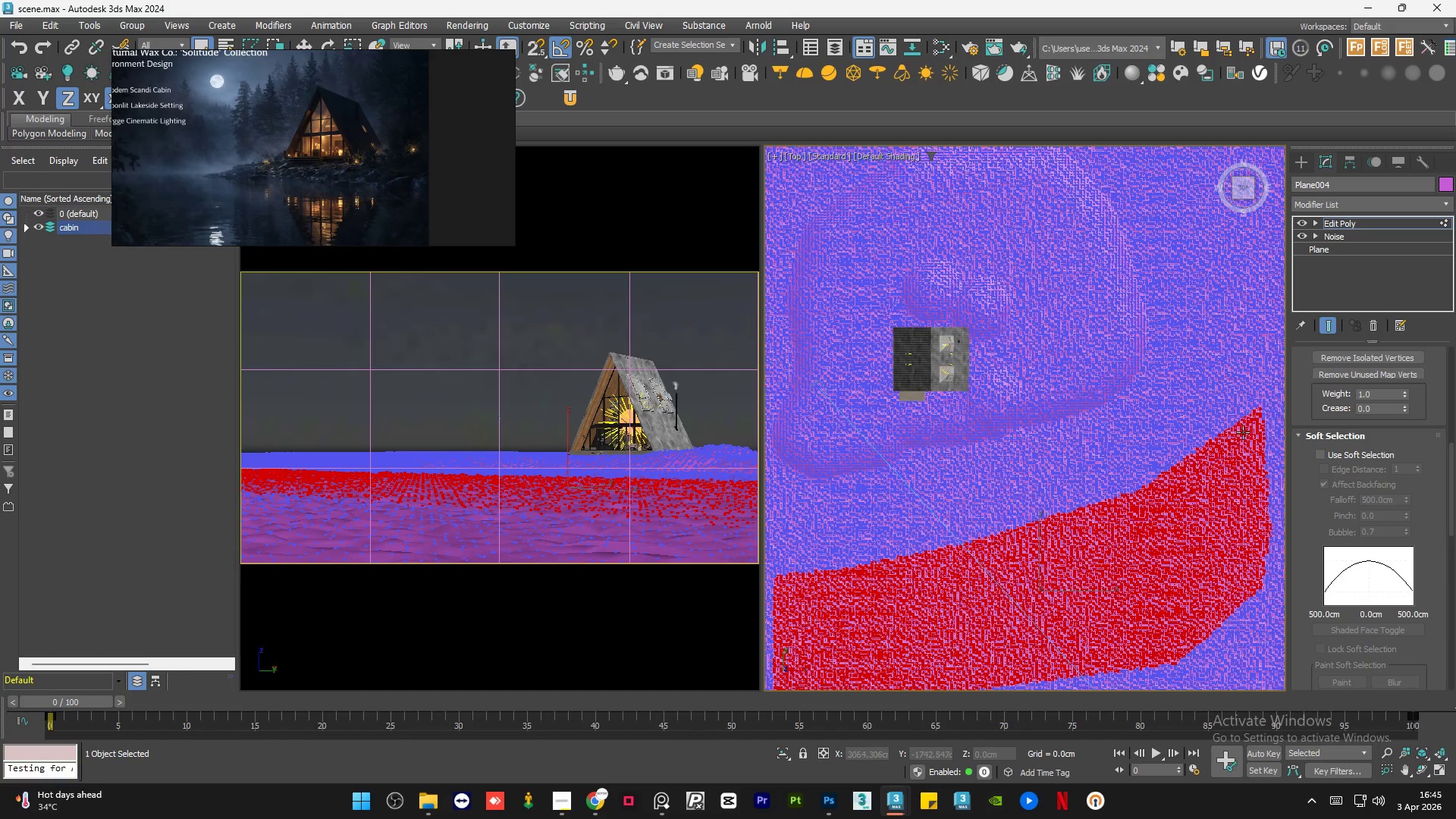 
left_click([1318, 457])
 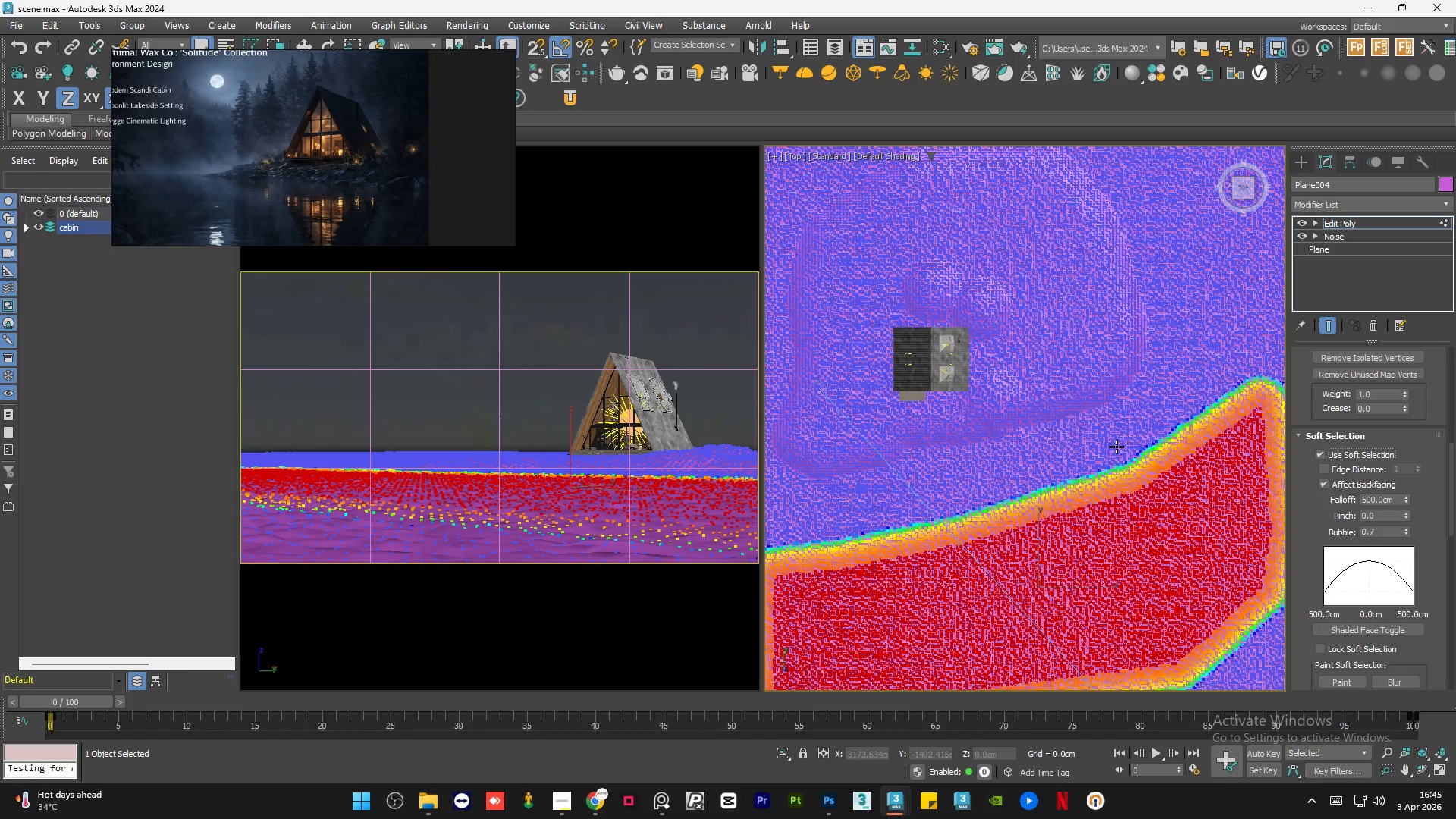 
wait(5.7)
 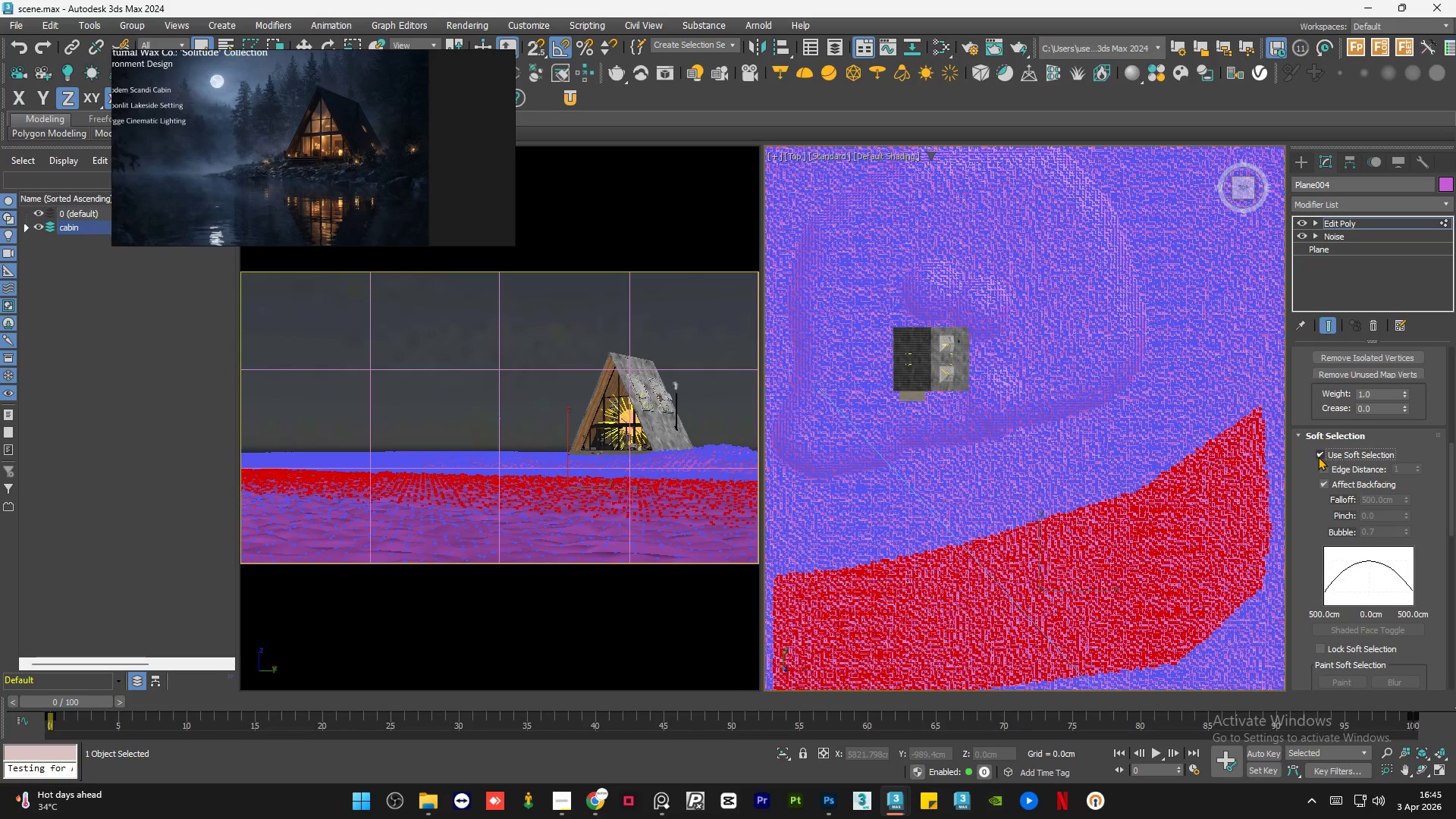 
double_click([1386, 501])
 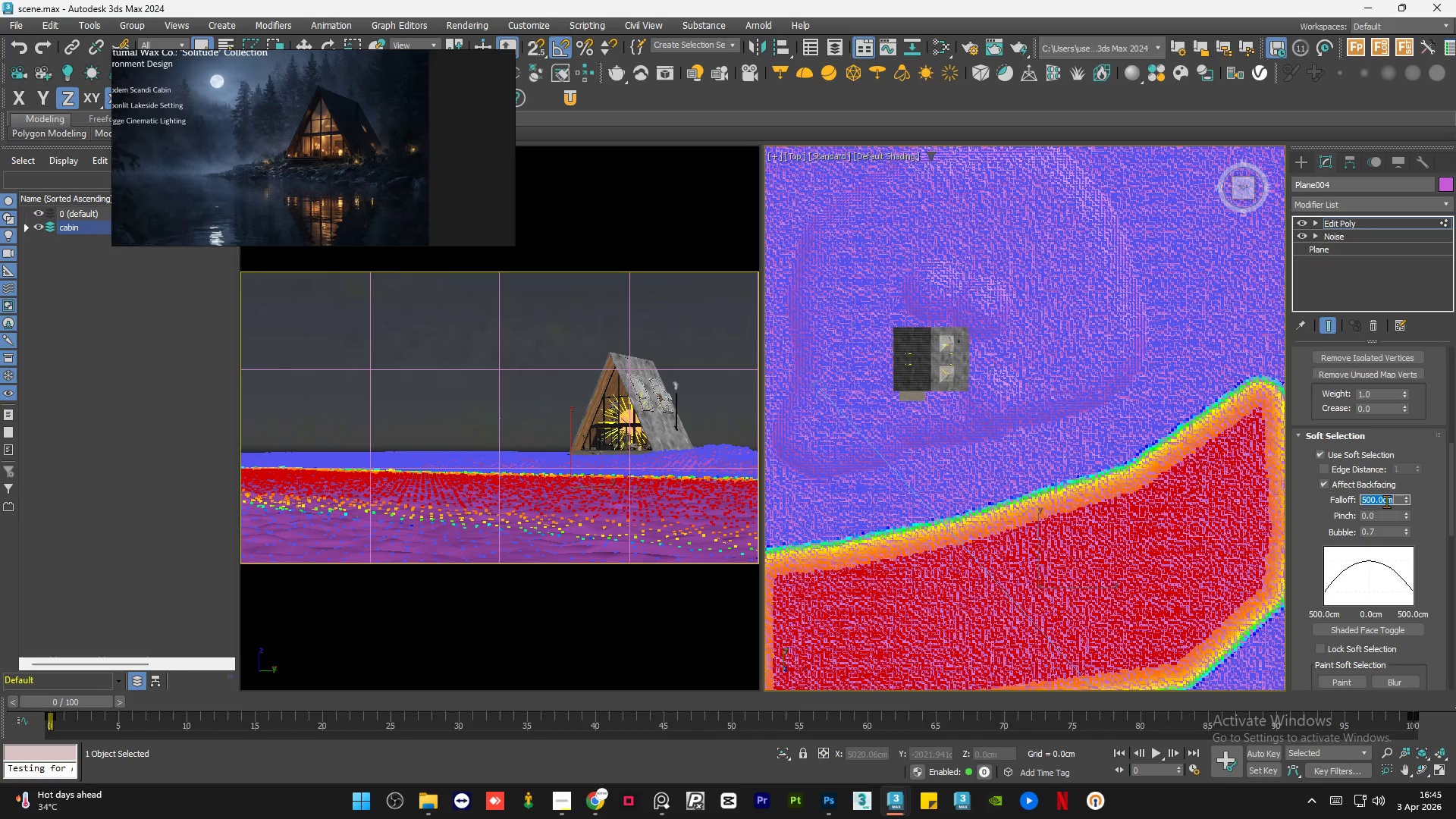 
key(Numpad8)
 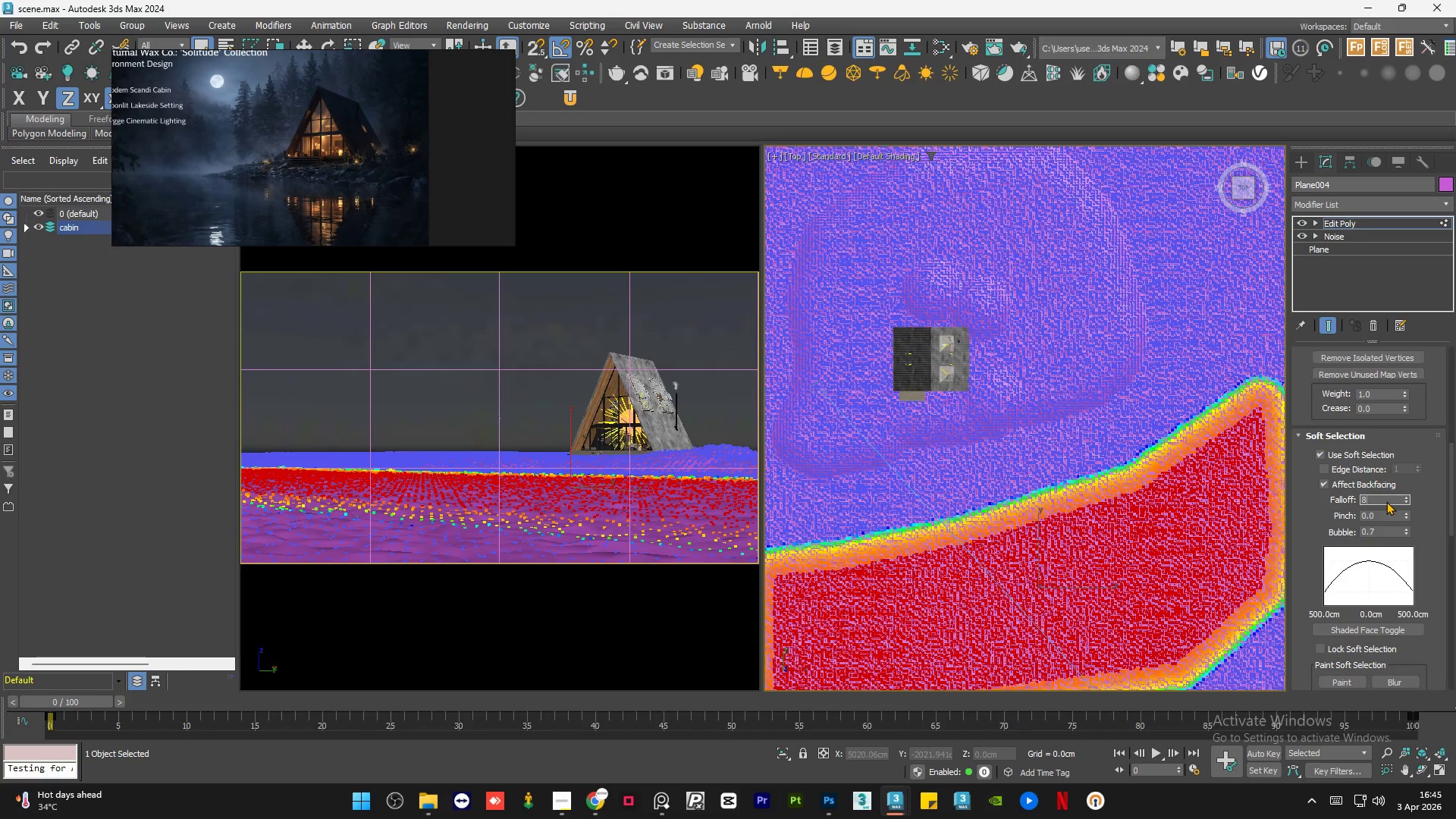 
key(Numpad0)
 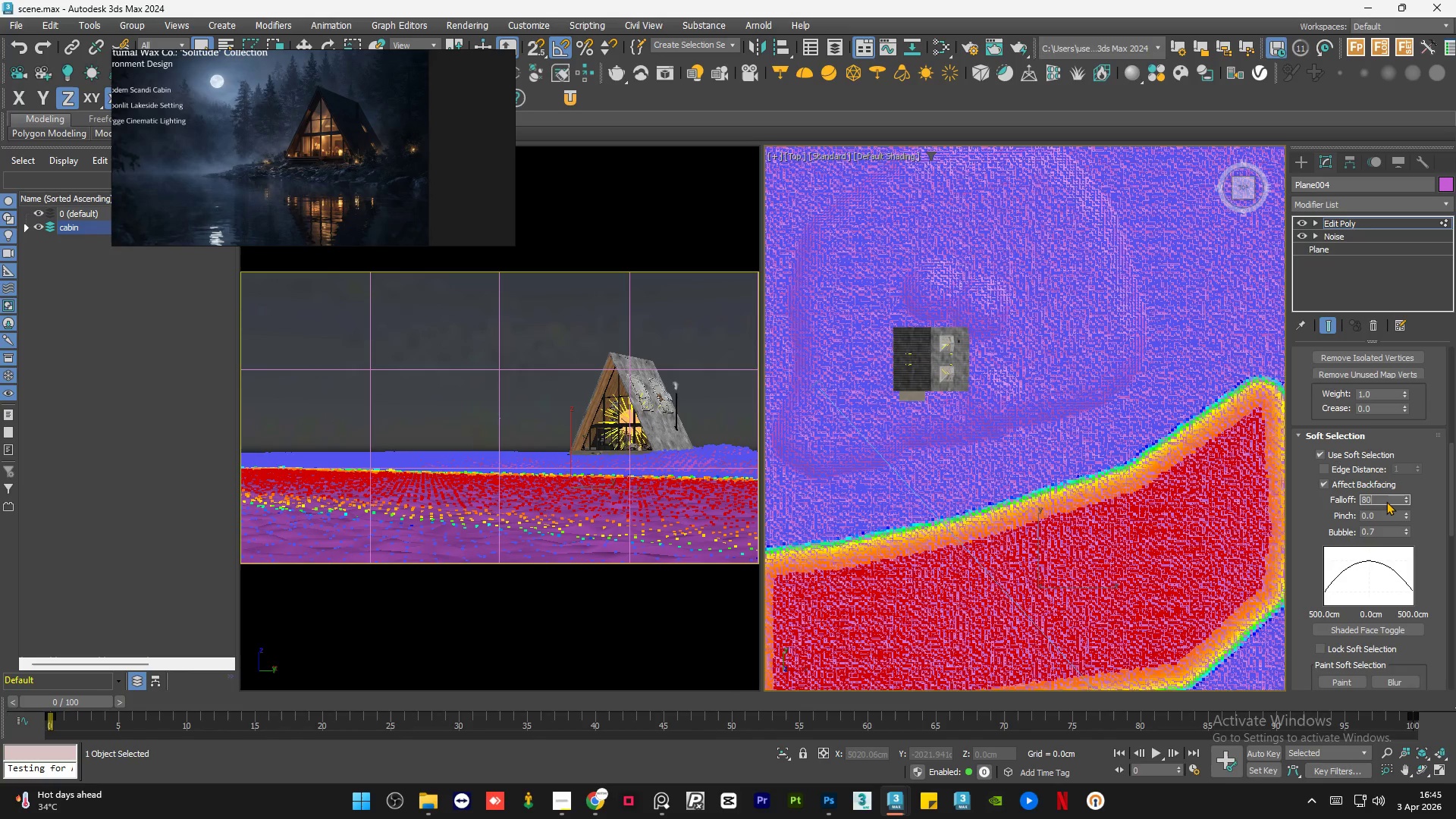 
key(Numpad0)
 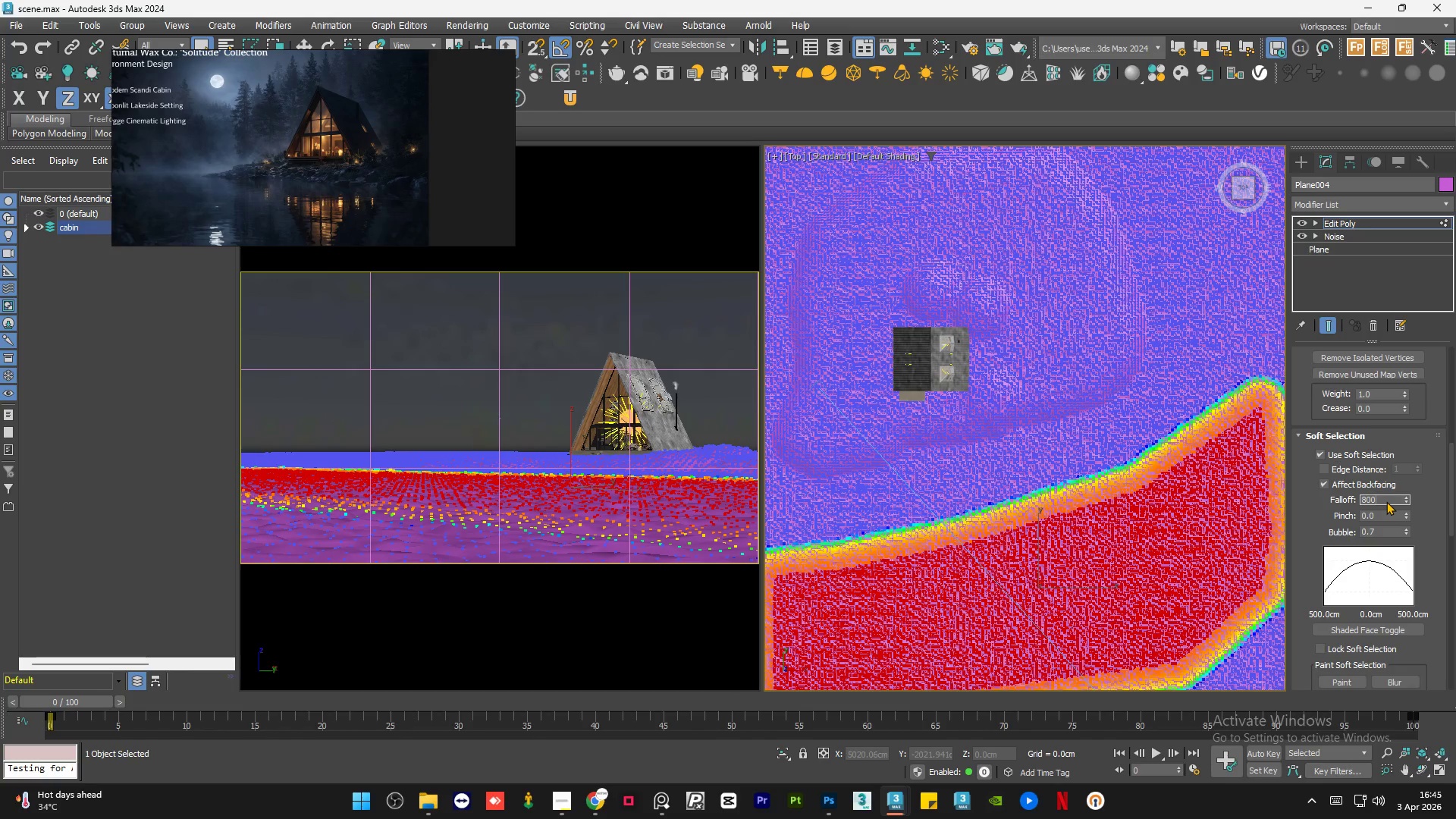 
key(NumpadEnter)
 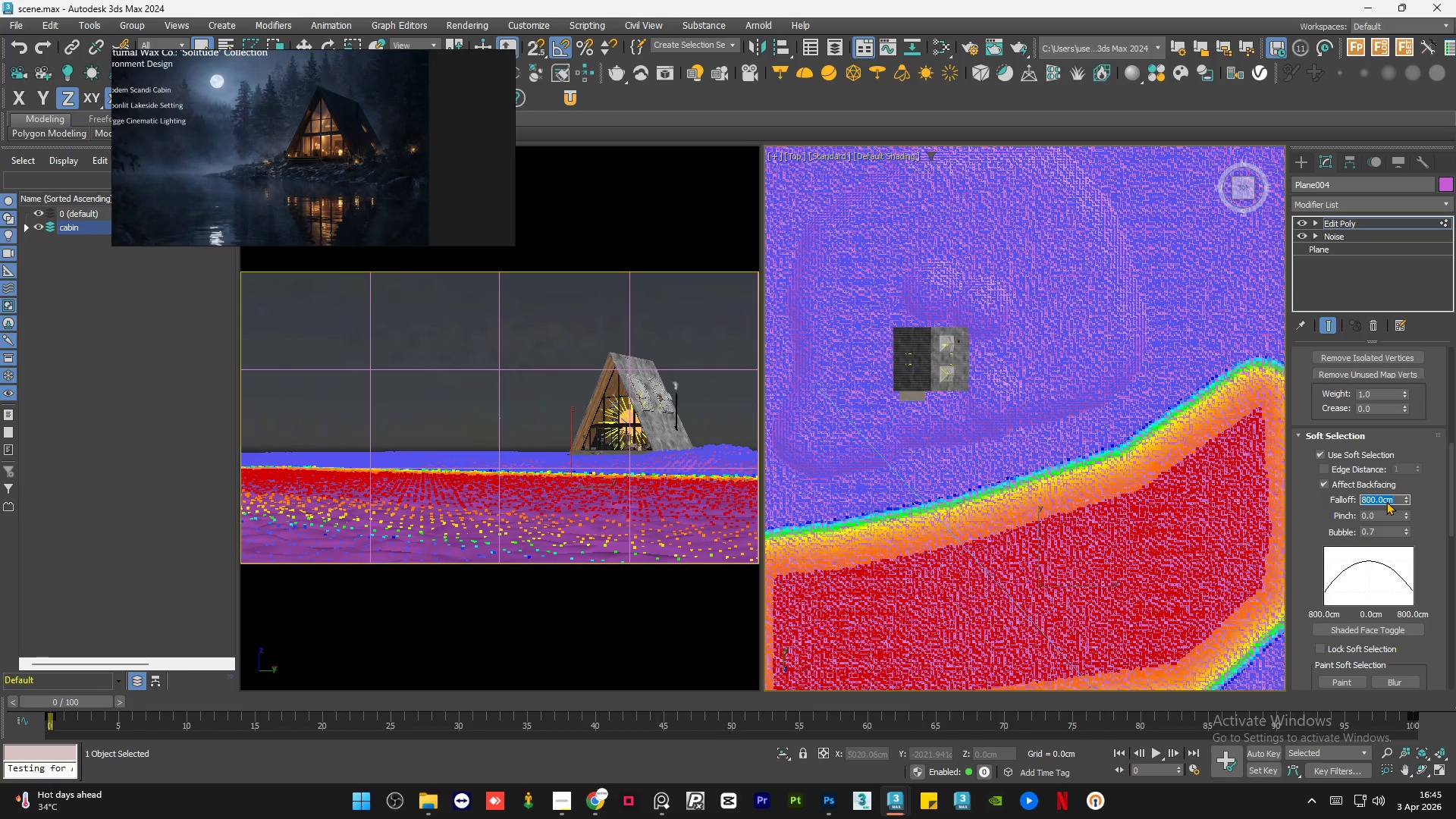 
key(Numpad1)
 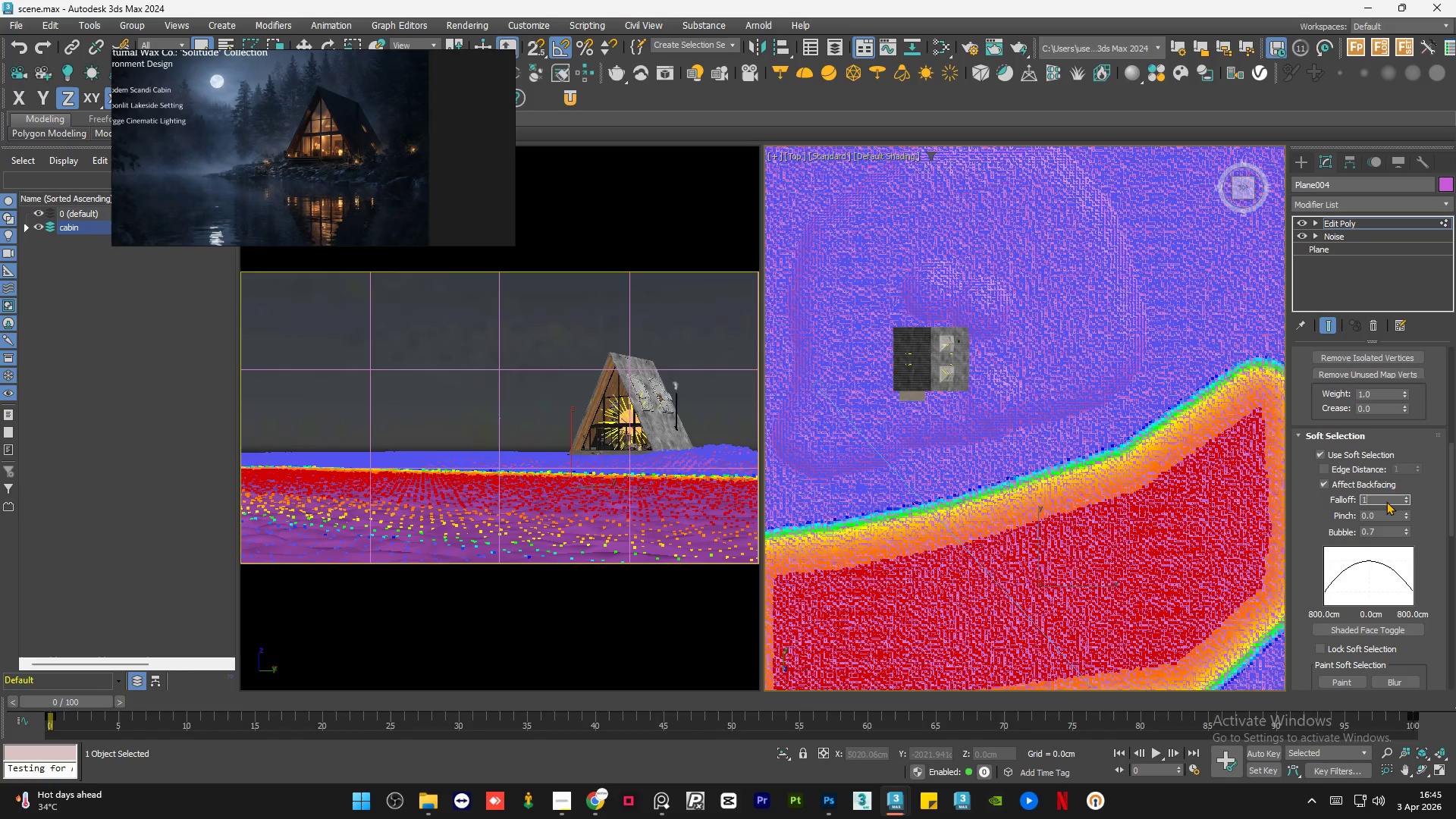 
key(Numpad2)
 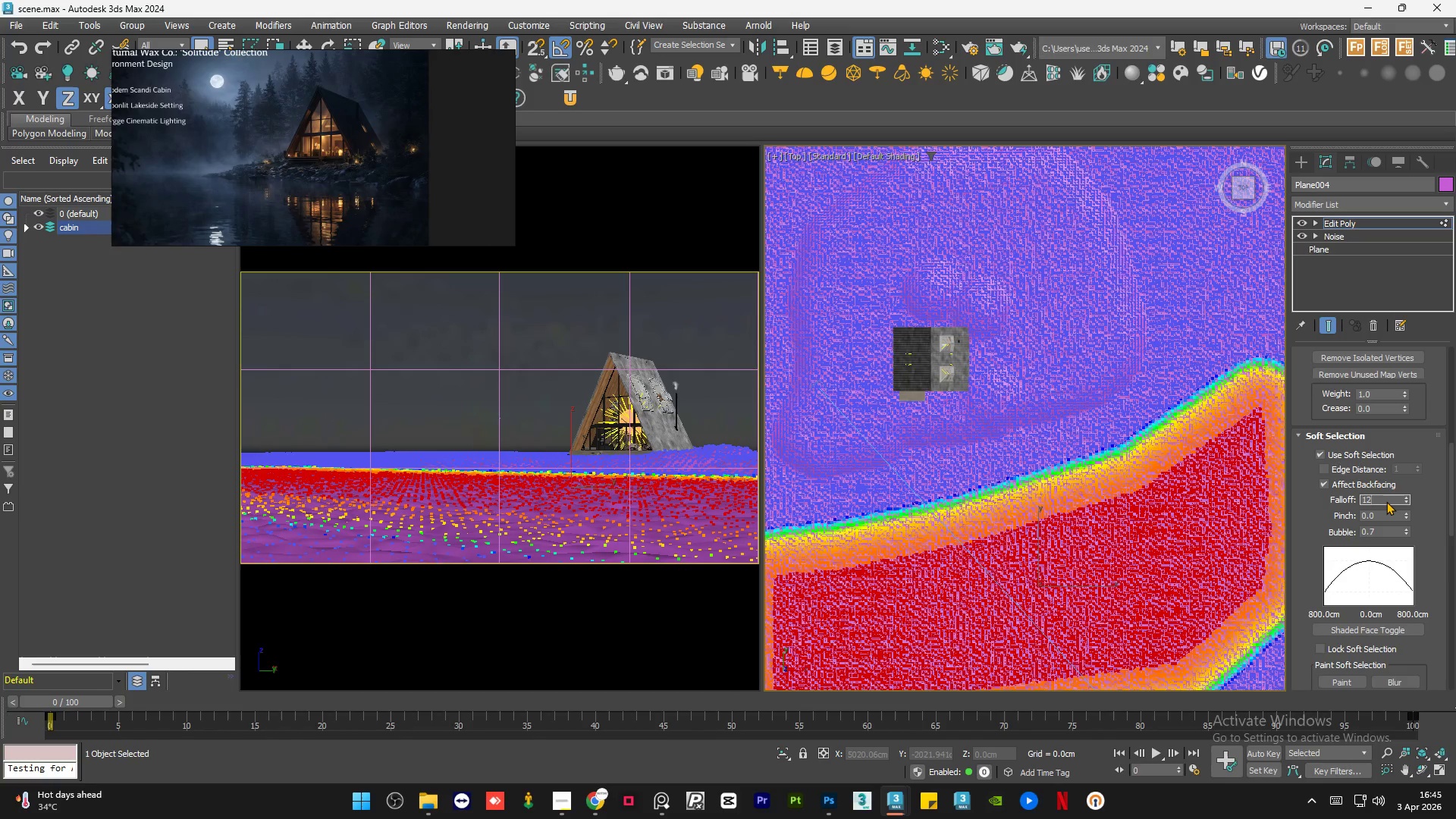 
key(Numpad0)
 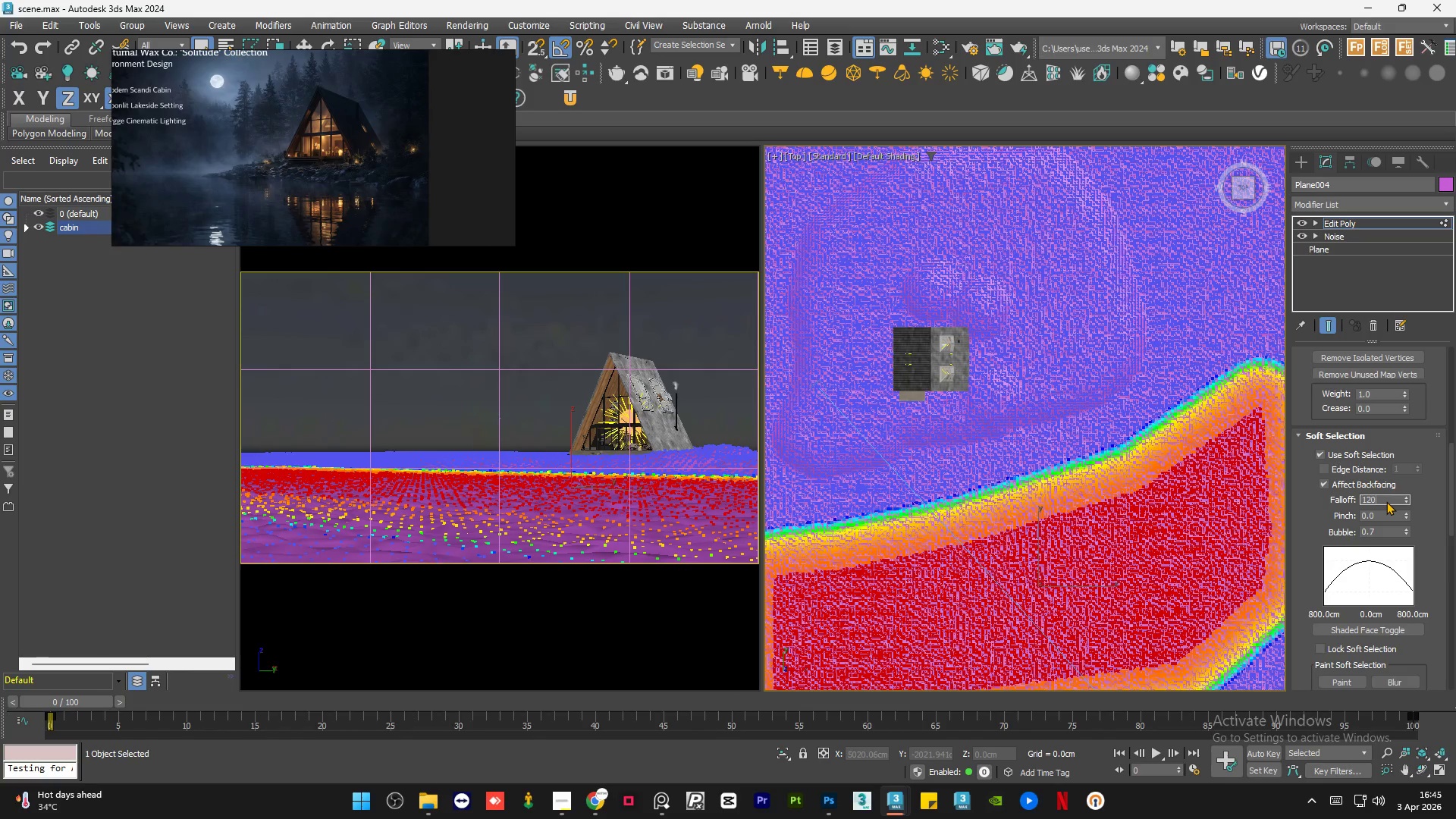 
key(Numpad0)
 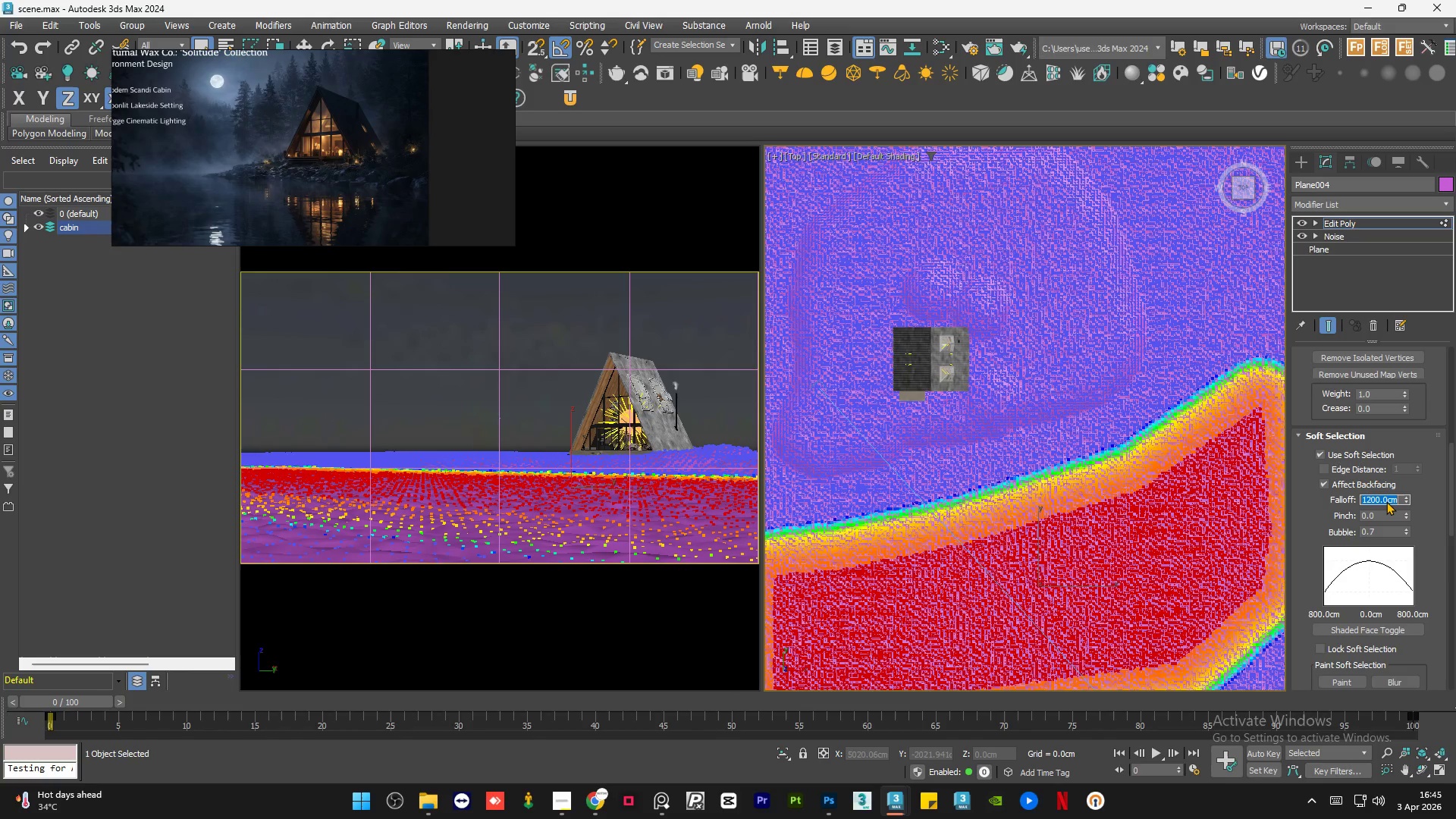 
key(NumpadEnter)
 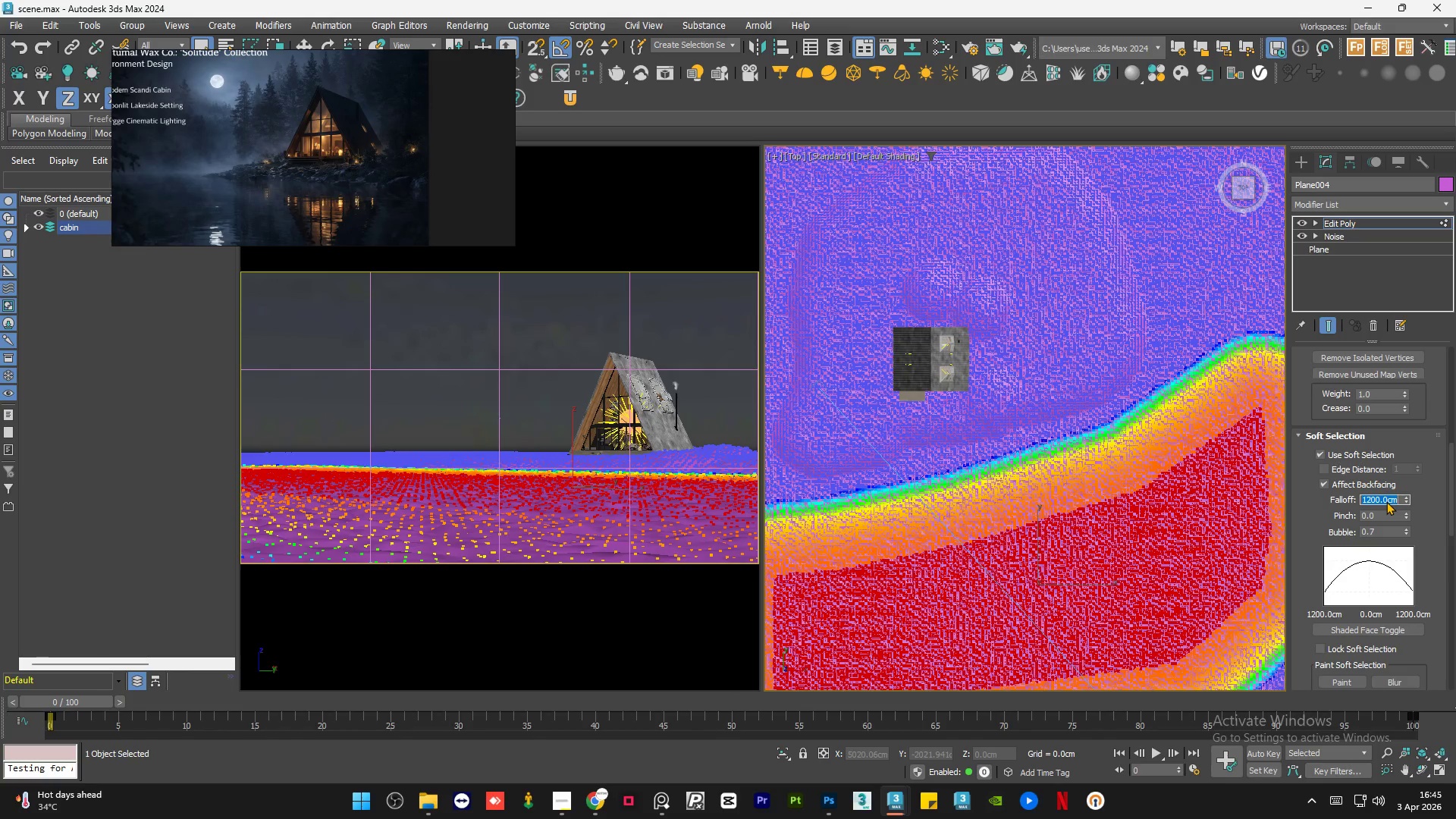 
wait(5.16)
 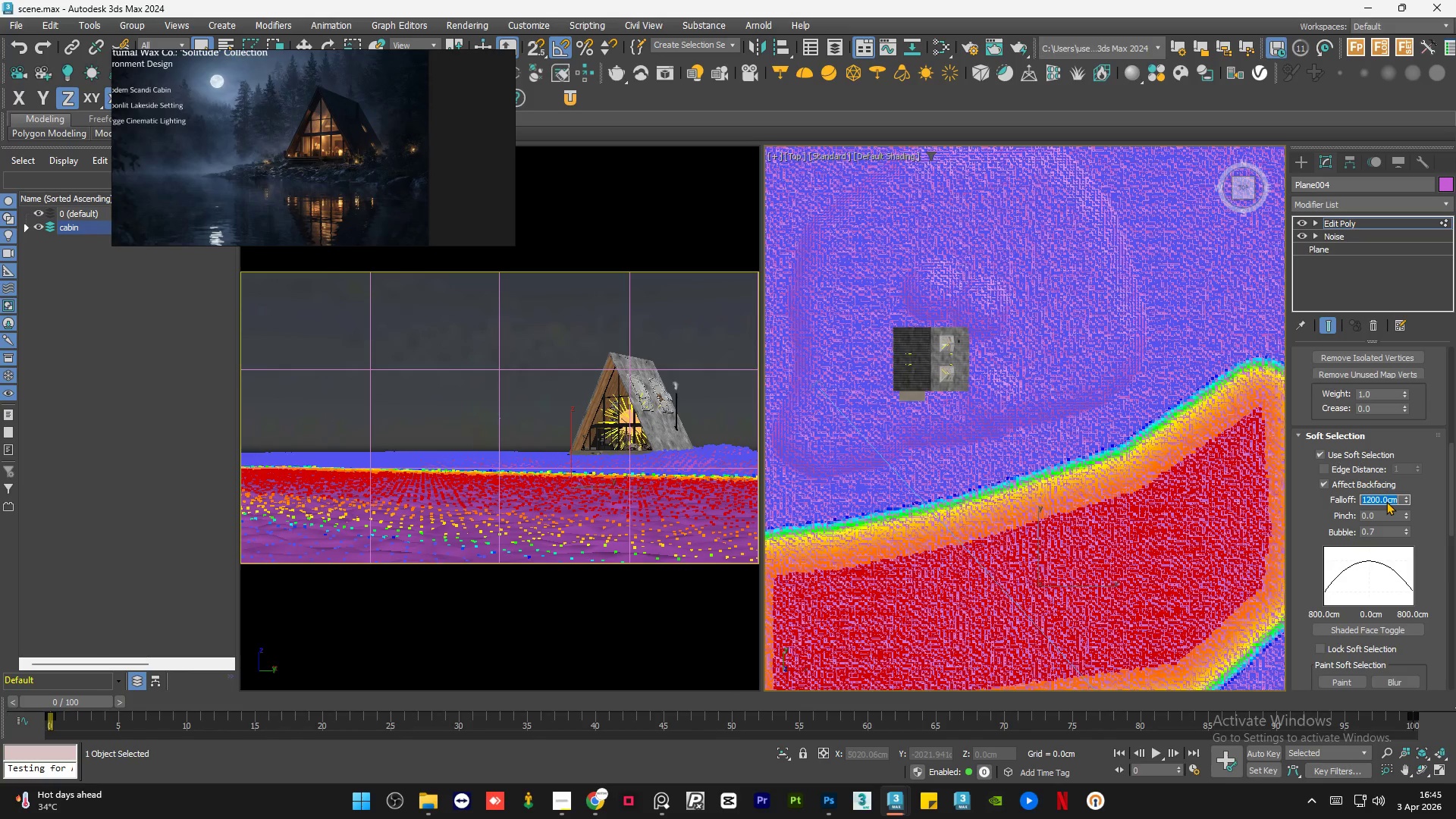 
key(Numpad1)
 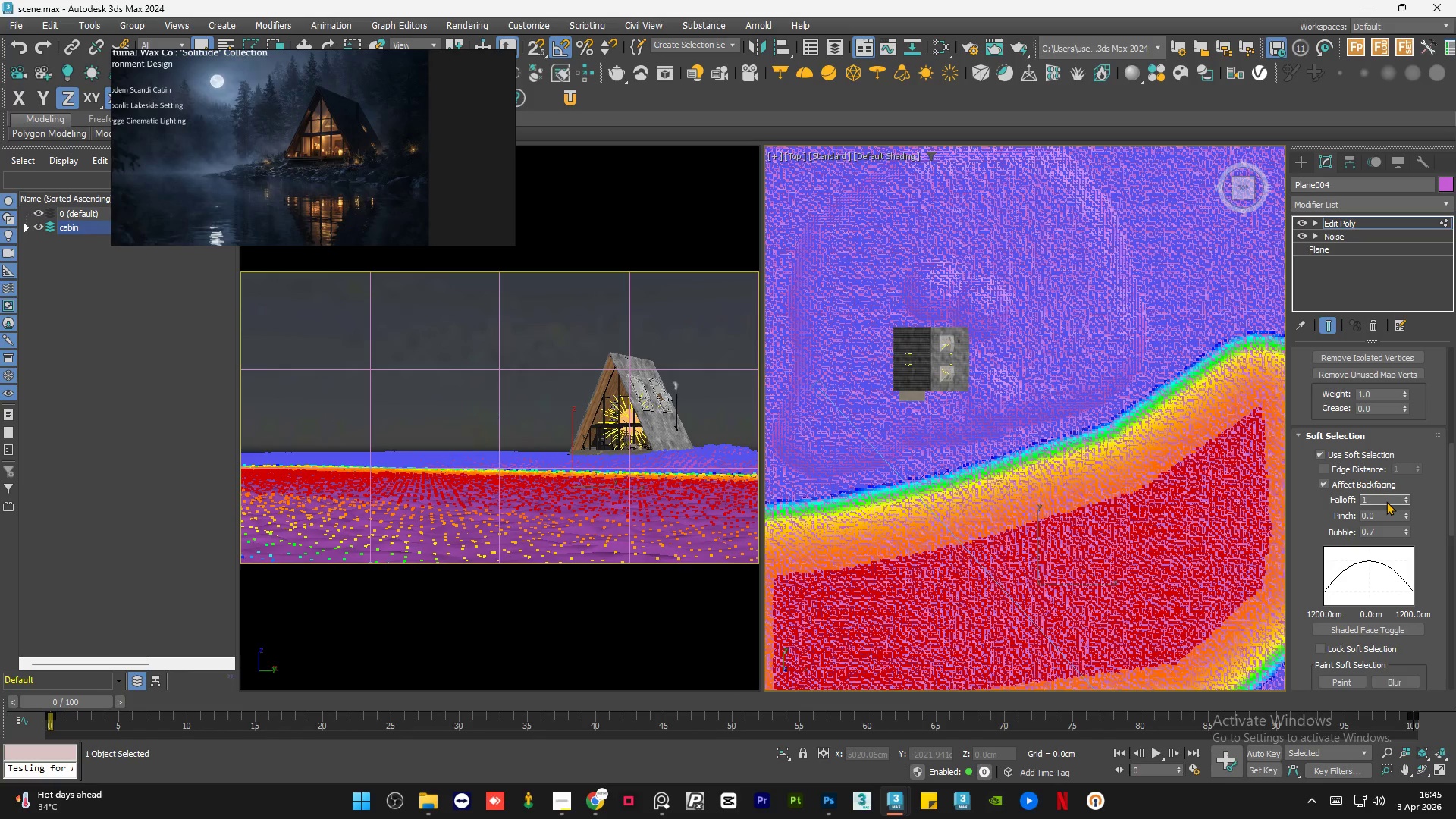 
key(Numpad4)
 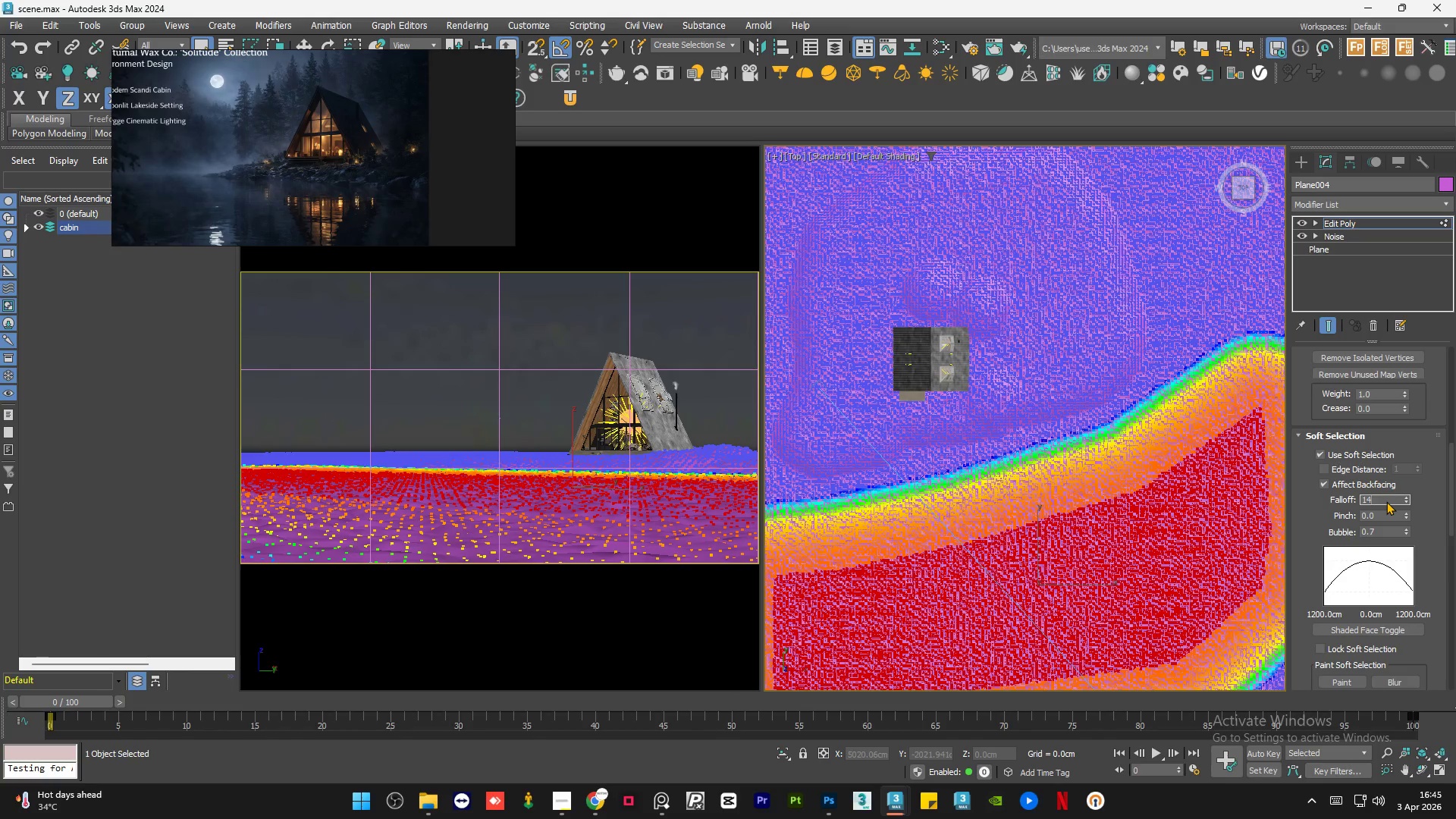 
key(Numpad0)
 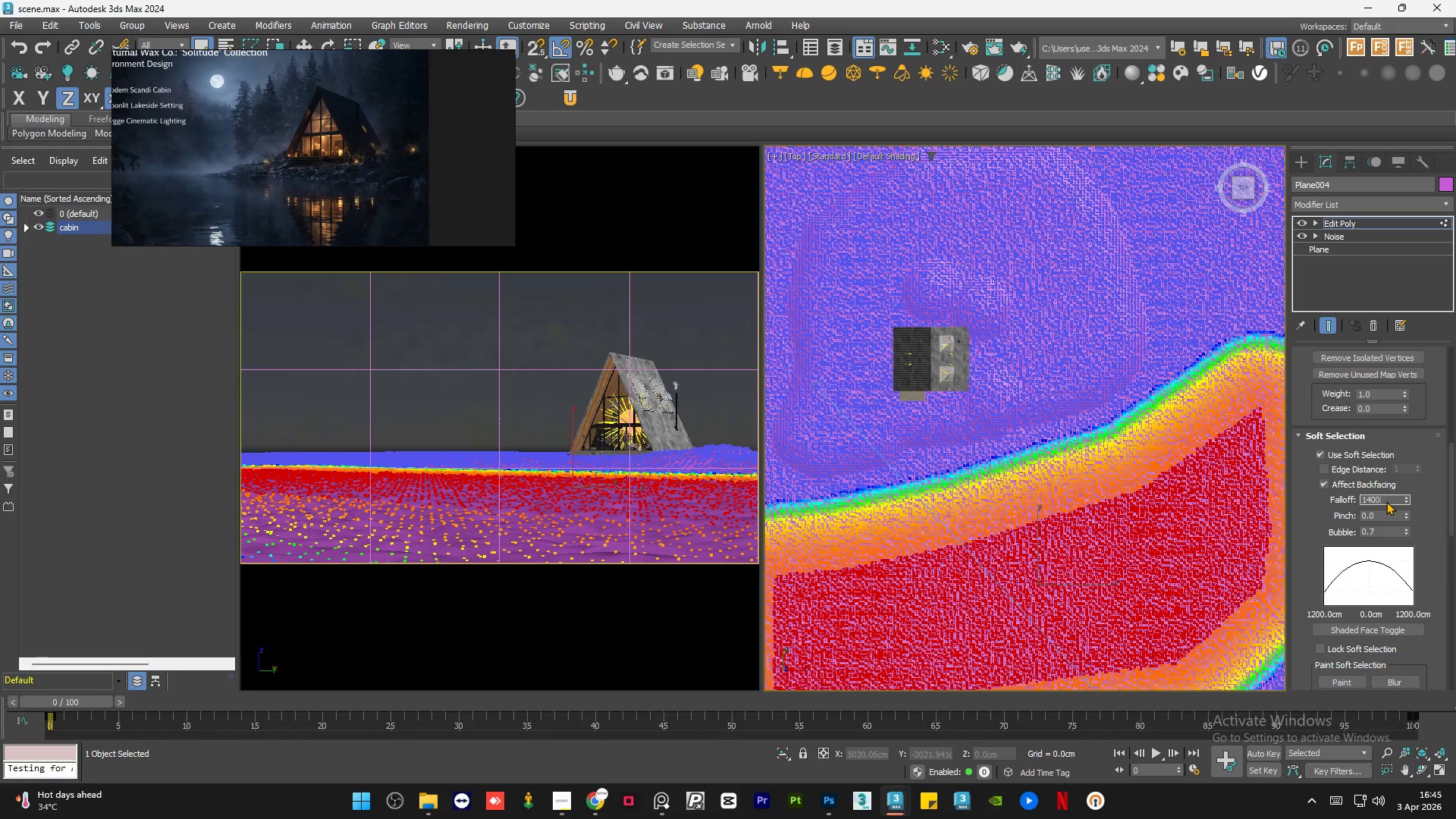 
key(Numpad0)
 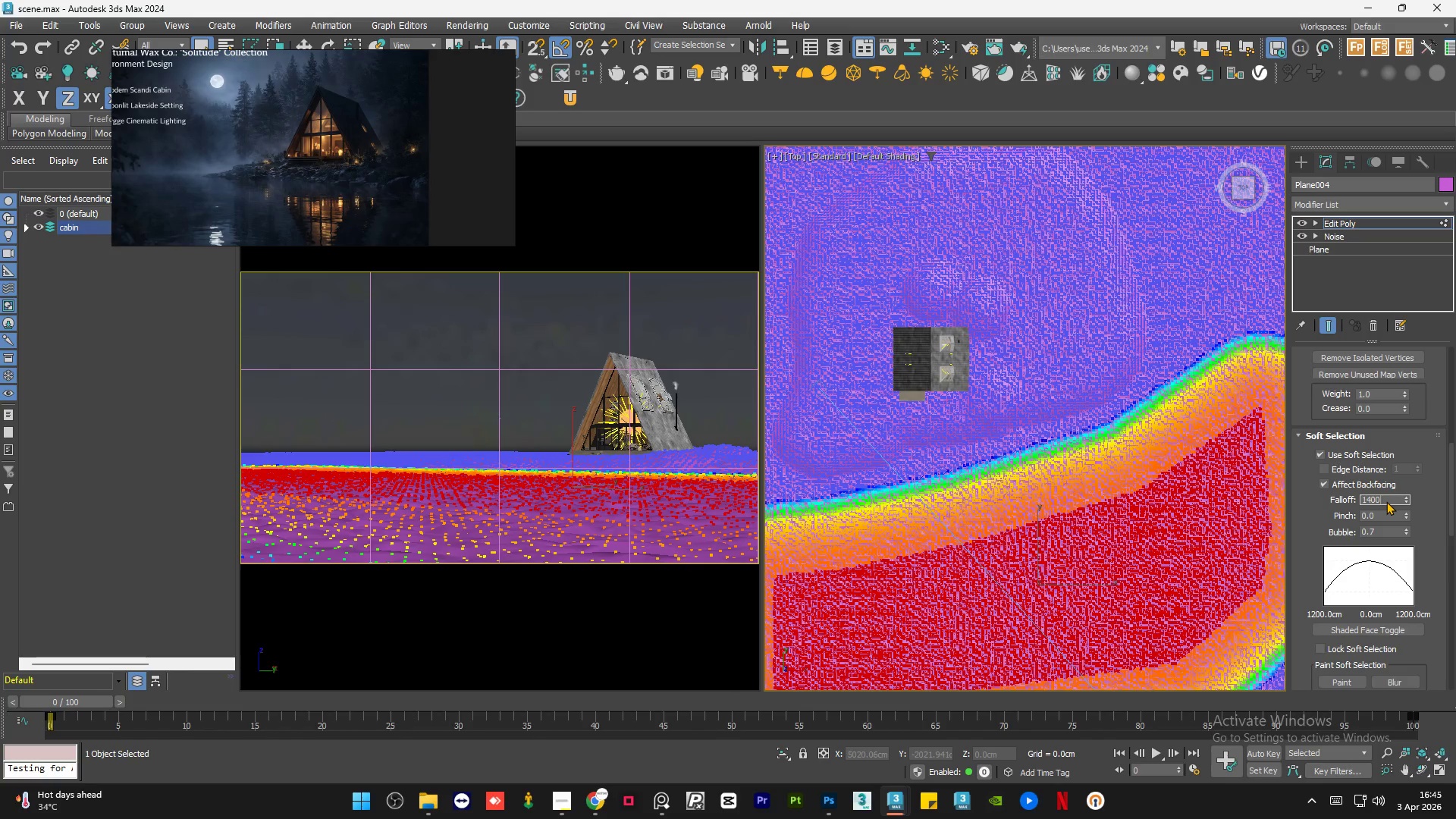 
key(NumpadEnter)
 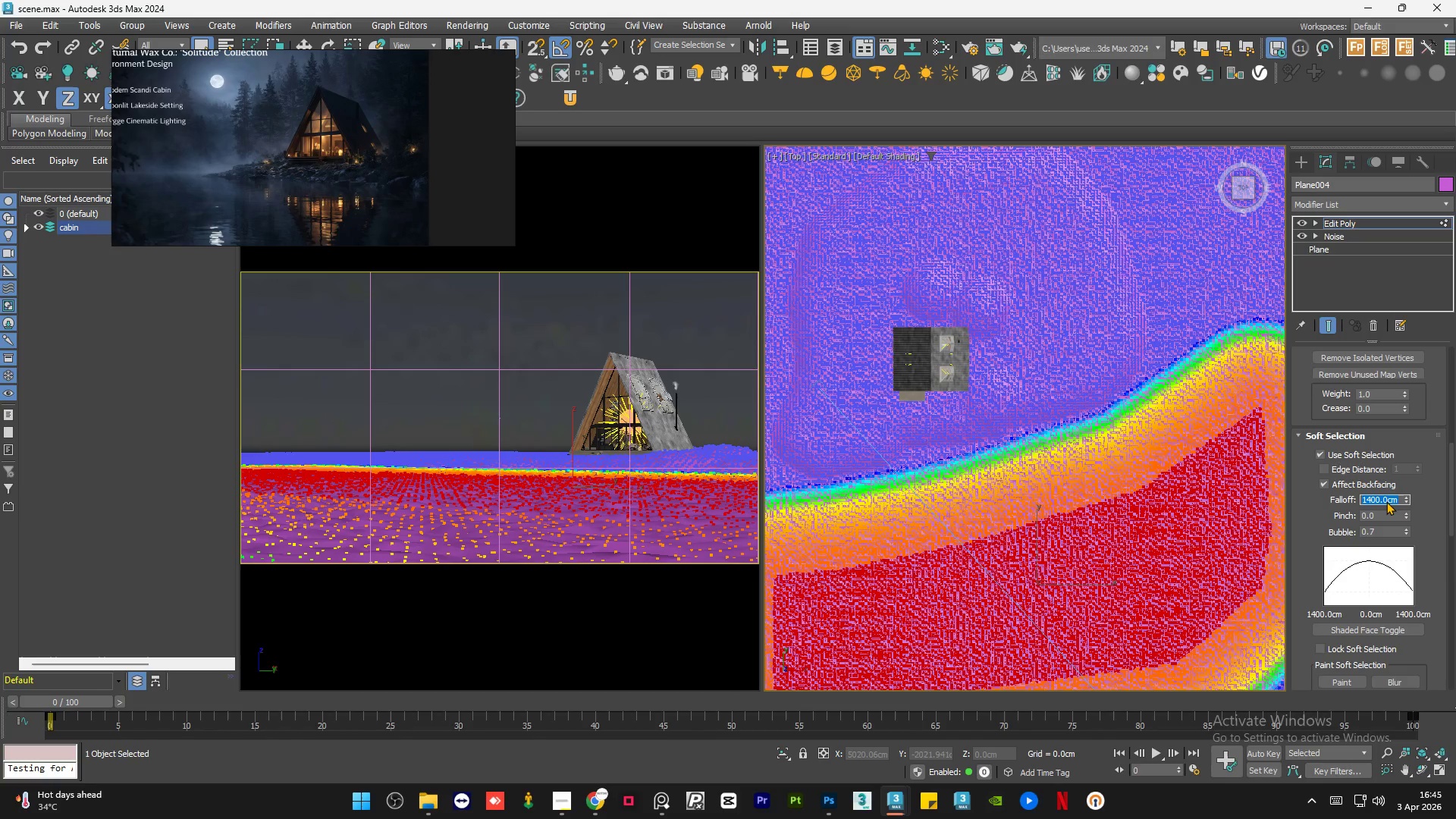 
scroll: coordinate [1100, 381], scroll_direction: down, amount: 1.0
 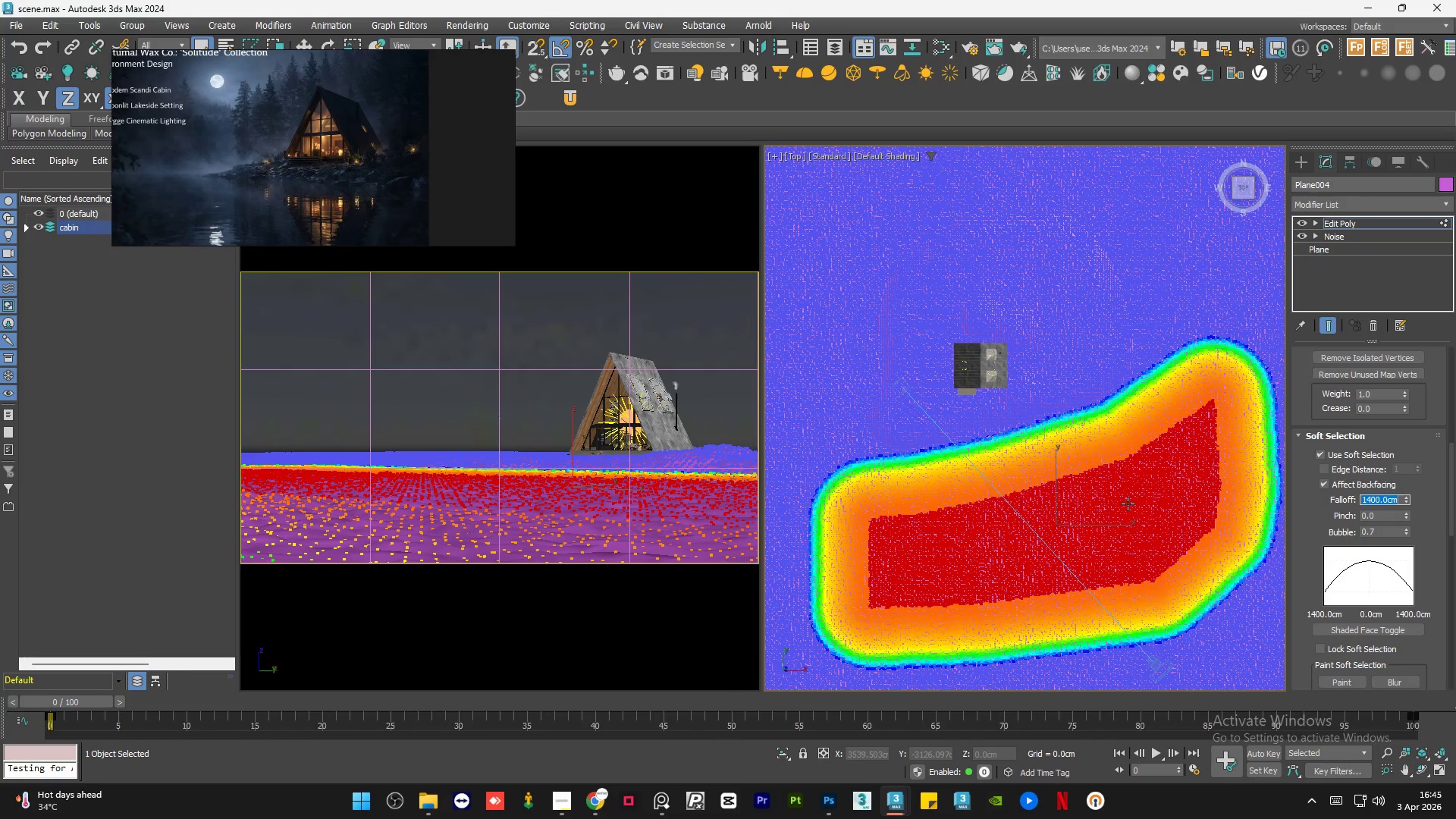 
hold_key(key=AltLeft, duration=1.5)
 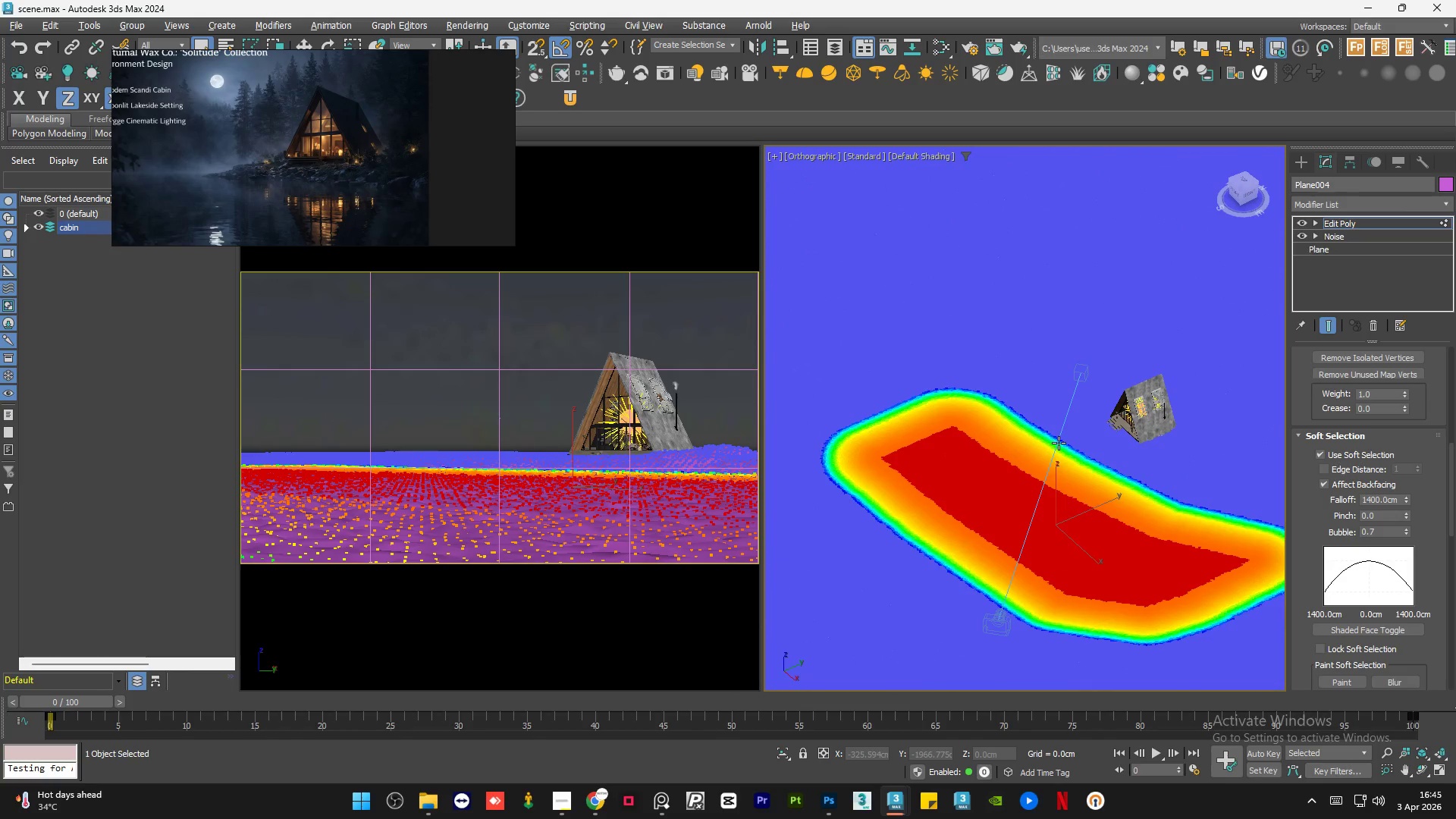 
hold_key(key=AltLeft, duration=0.44)
 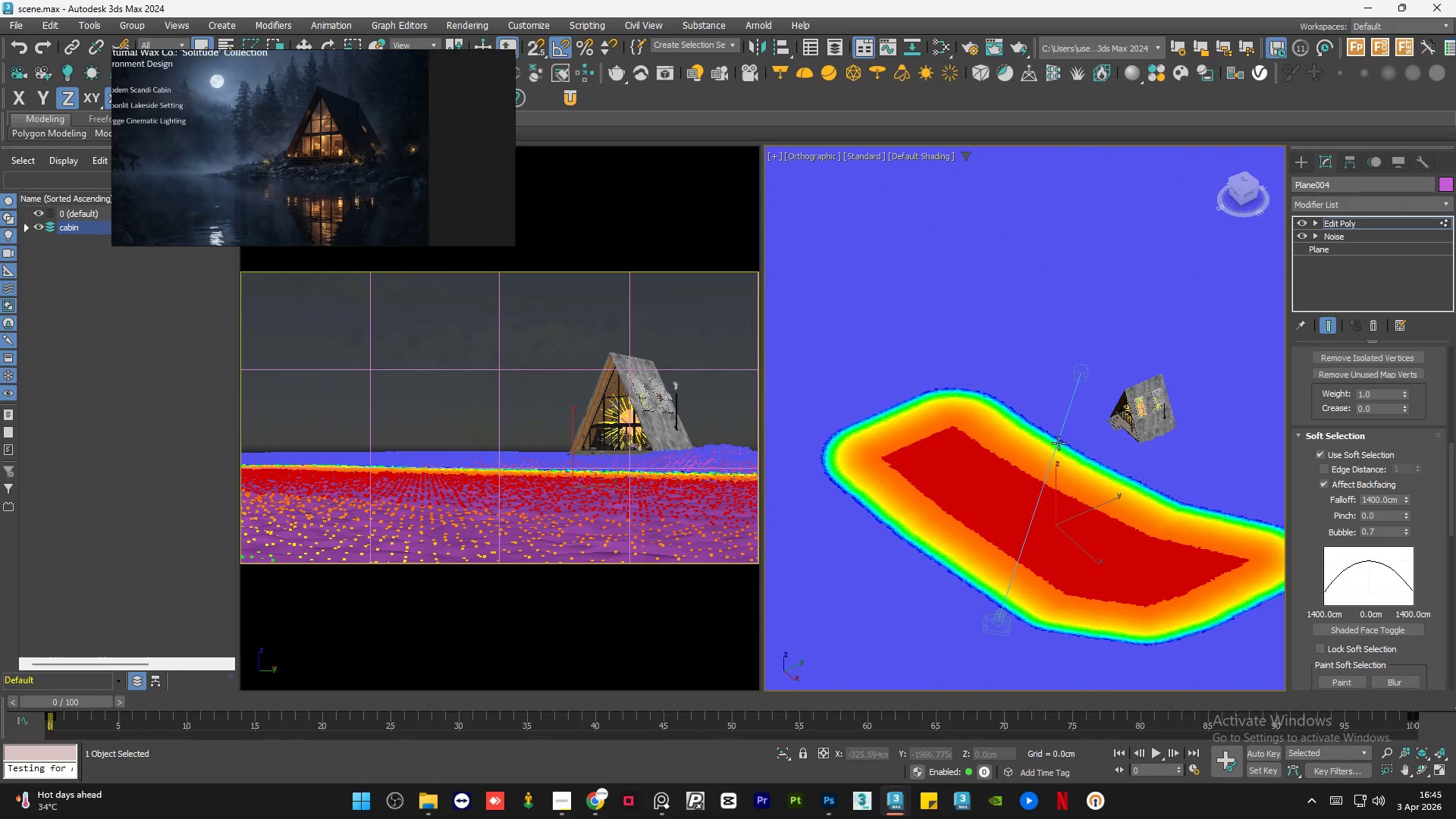 
key(W)
 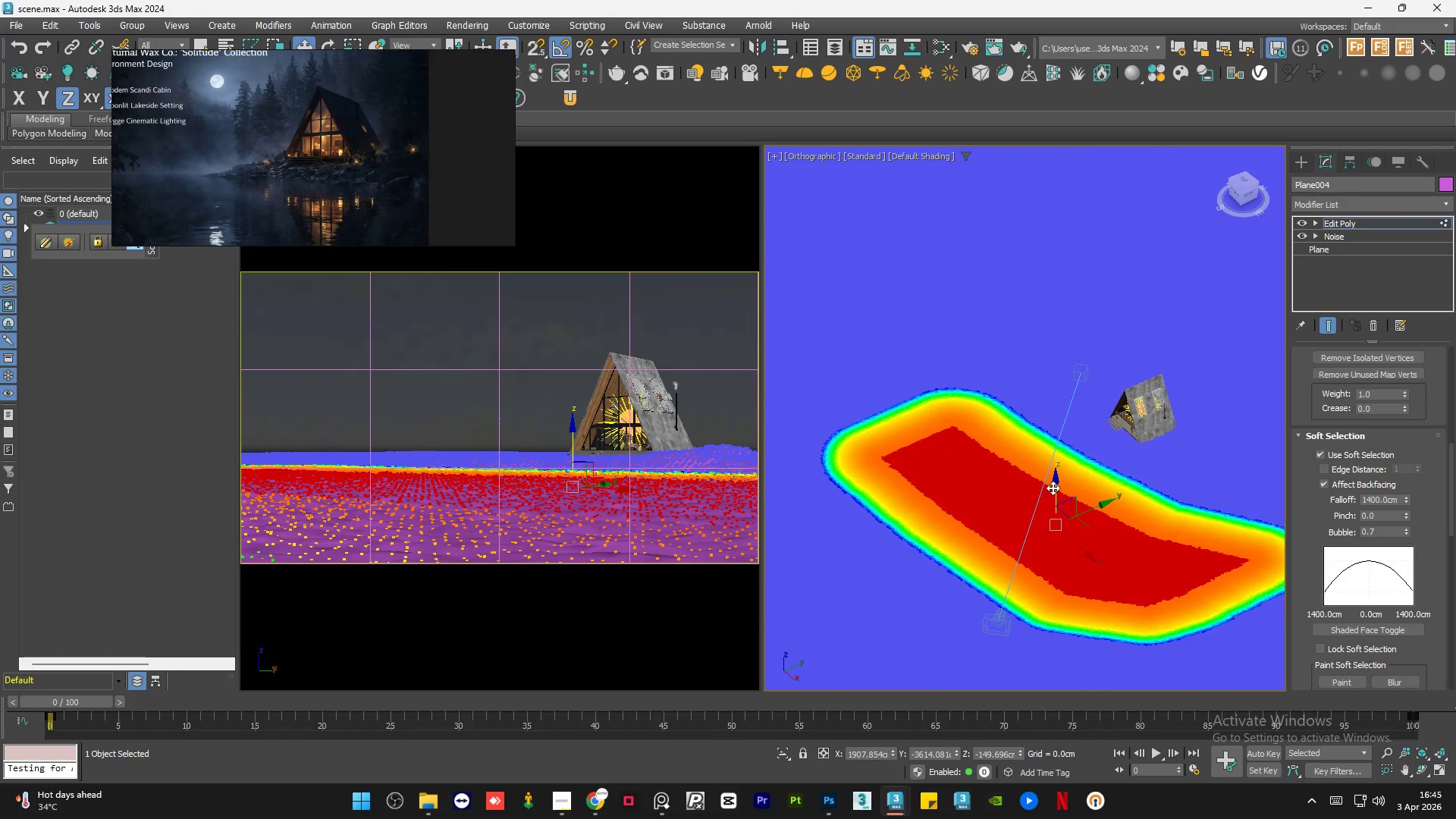 
left_click_drag(start_coordinate=[1053, 488], to_coordinate=[1054, 505])
 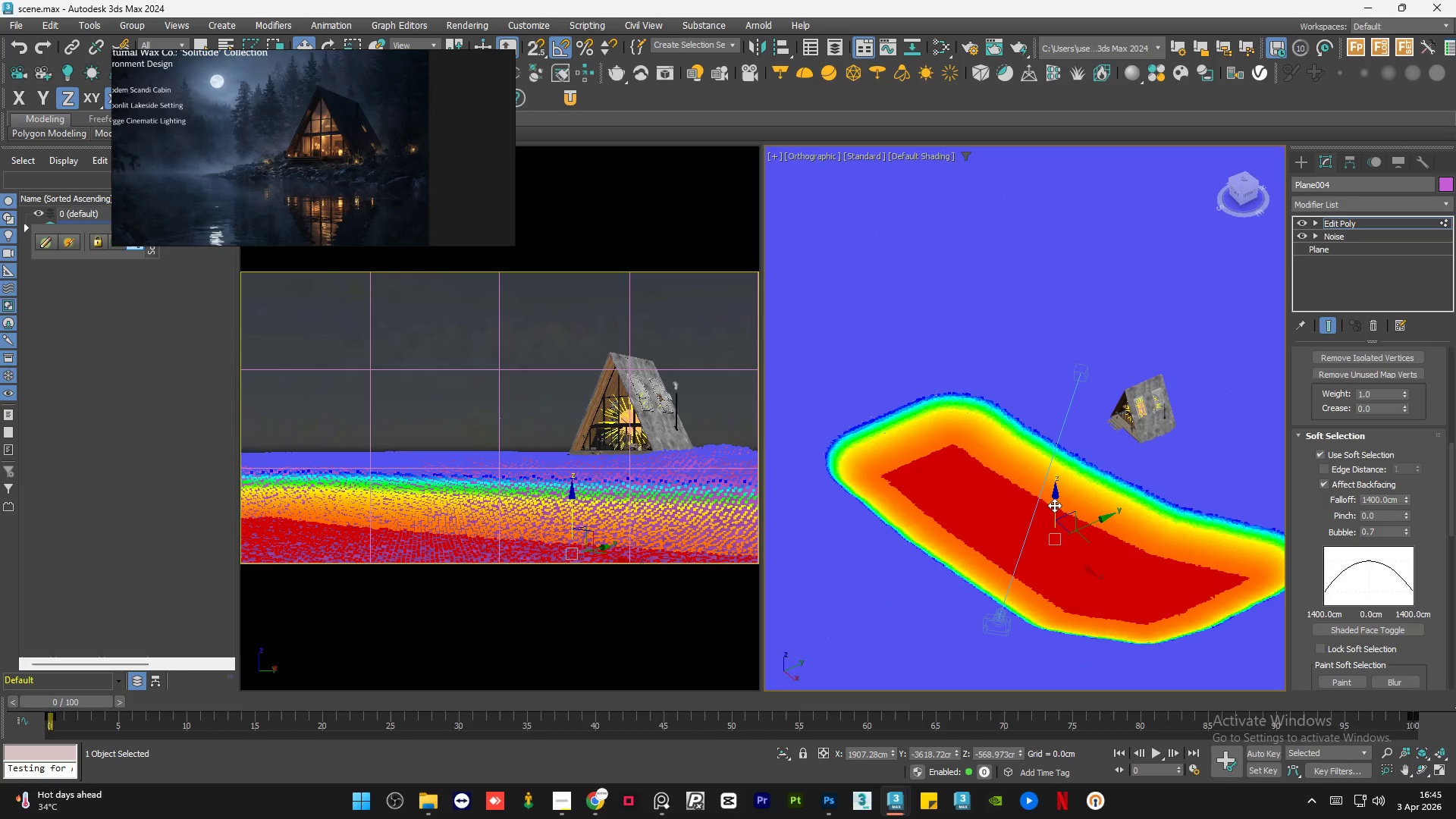 
wait(20.23)
 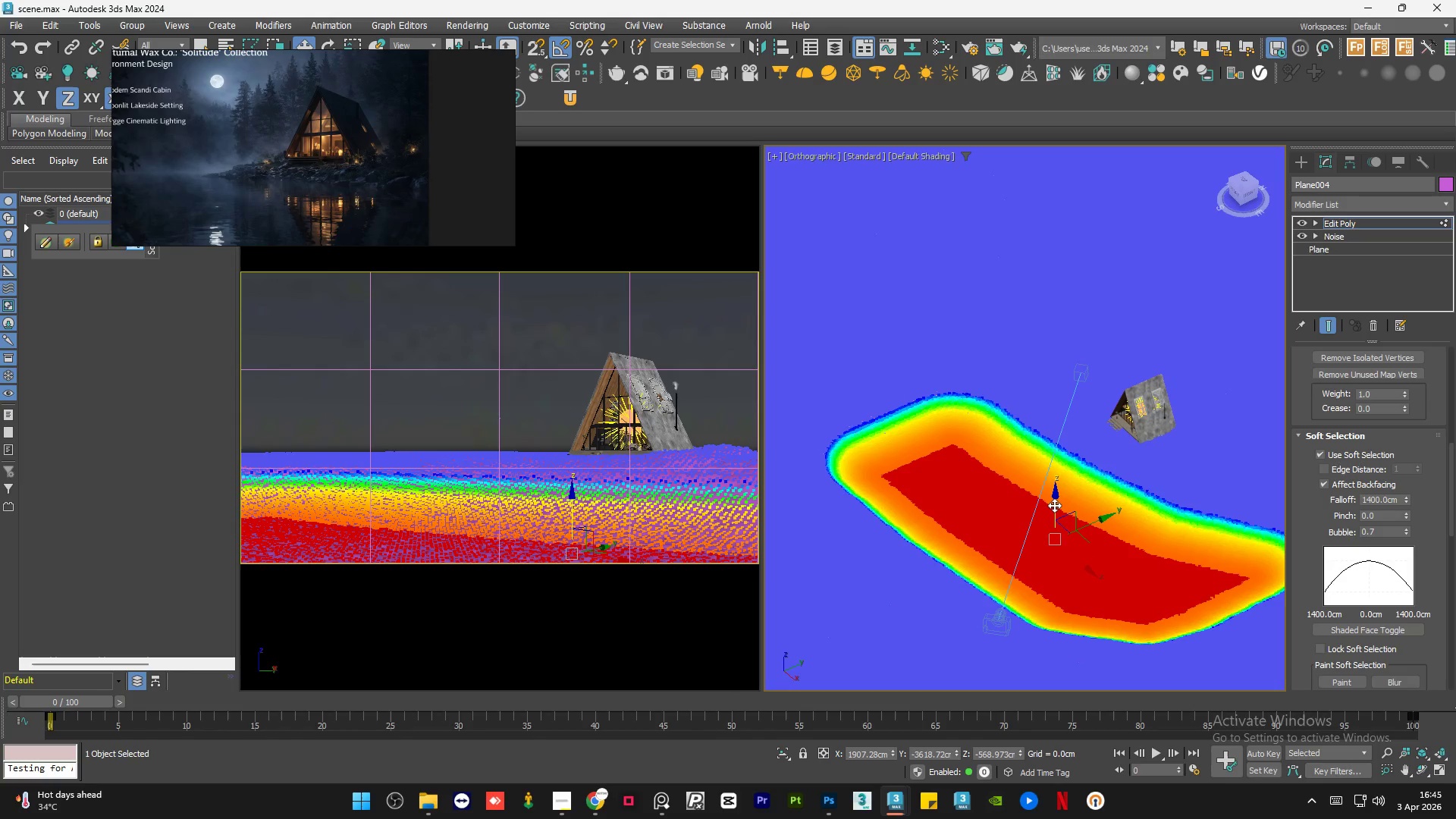 
scroll: coordinate [1059, 506], scroll_direction: up, amount: 3.0
 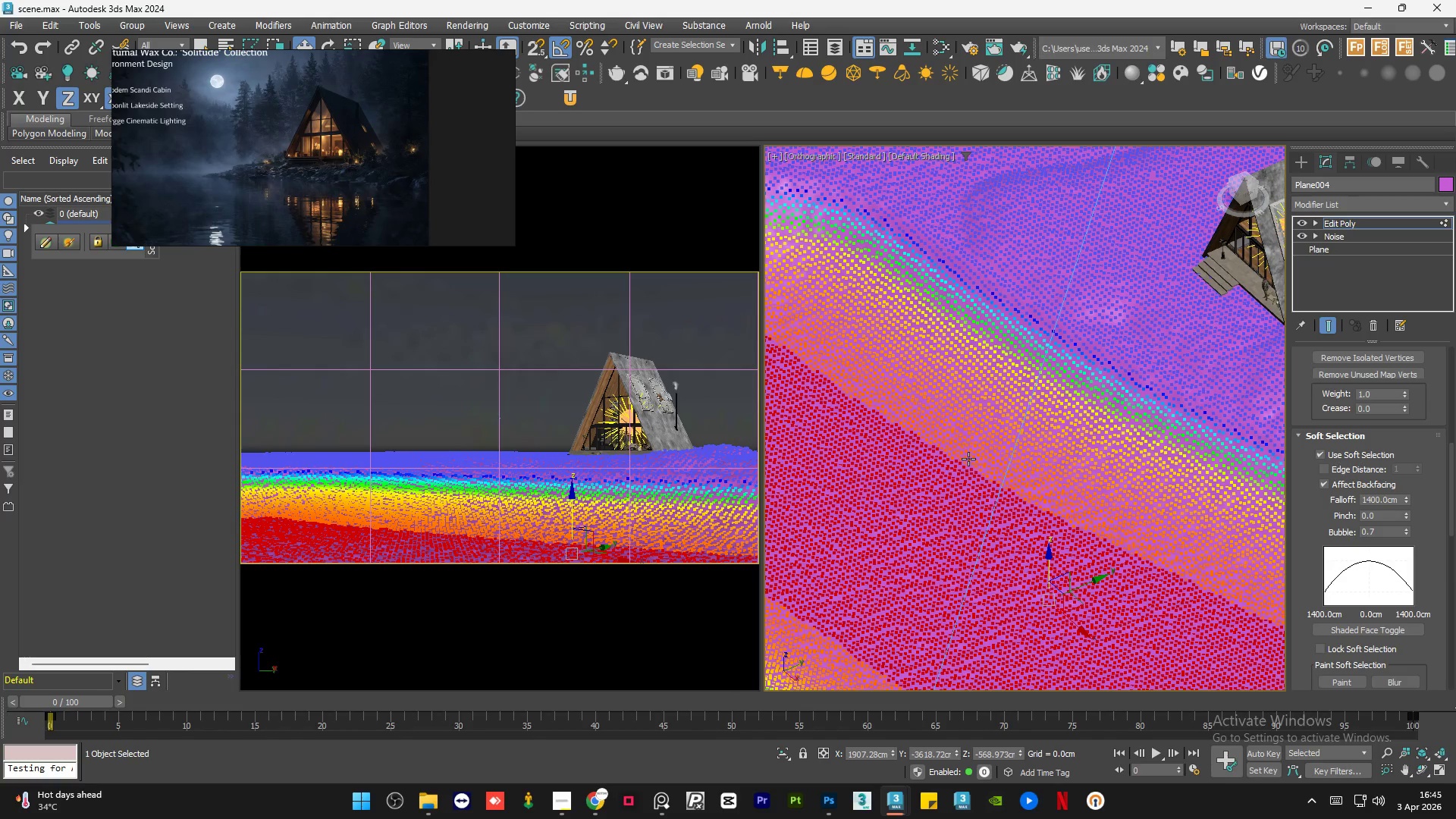 
scroll: coordinate [968, 459], scroll_direction: down, amount: 1.0
 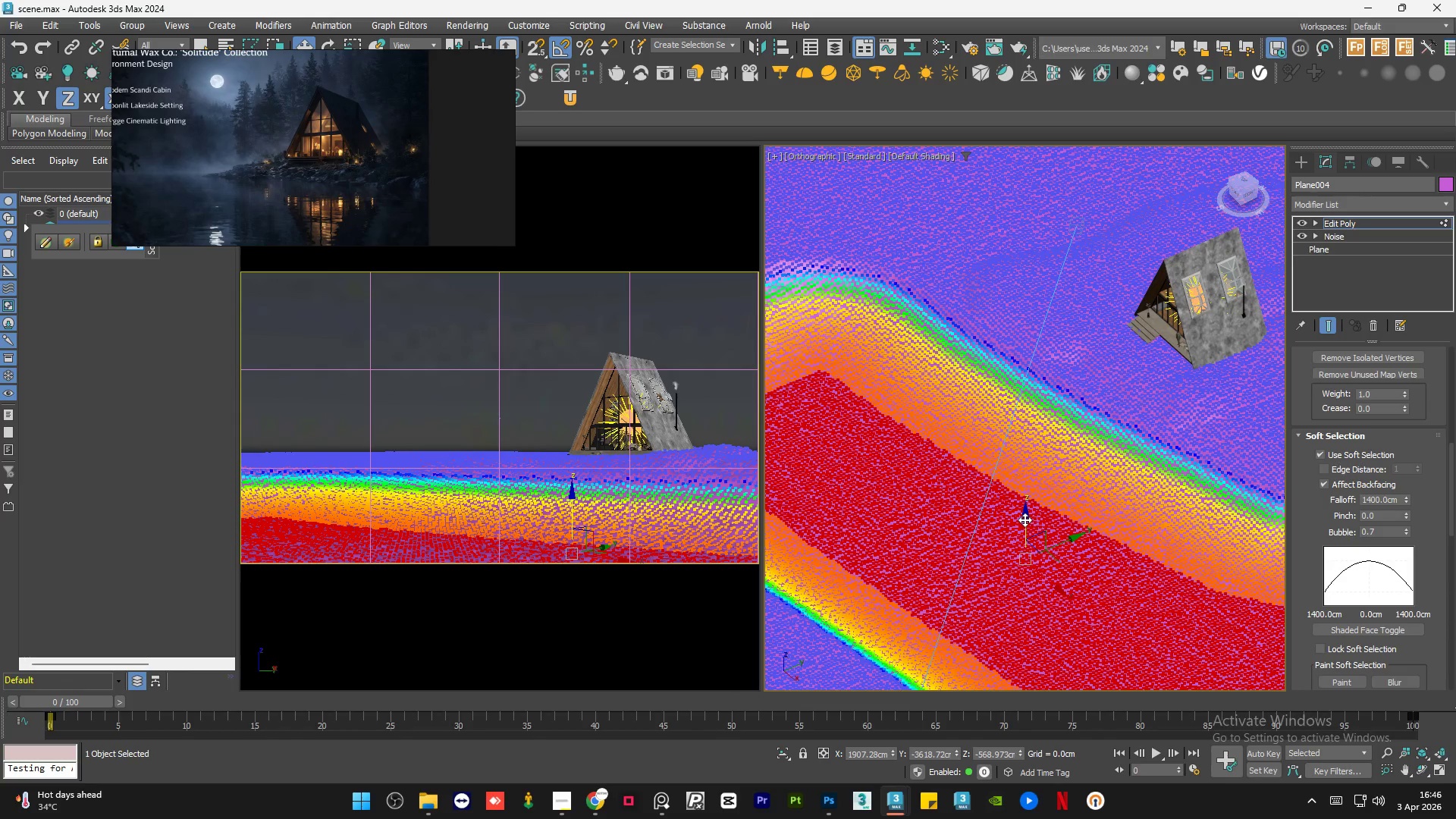 
wait(10.11)
 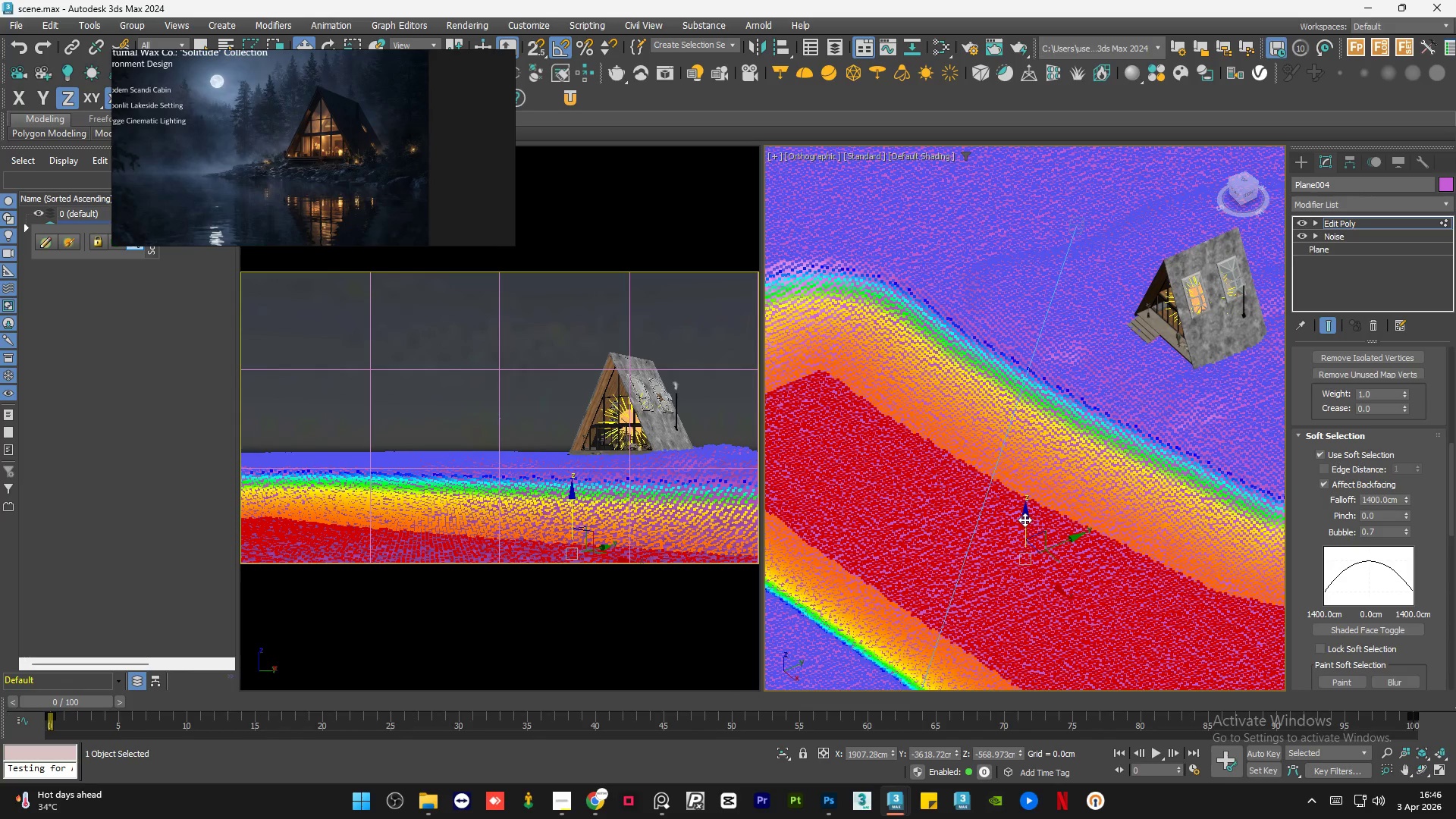 
scroll: coordinate [1108, 446], scroll_direction: down, amount: 2.0
 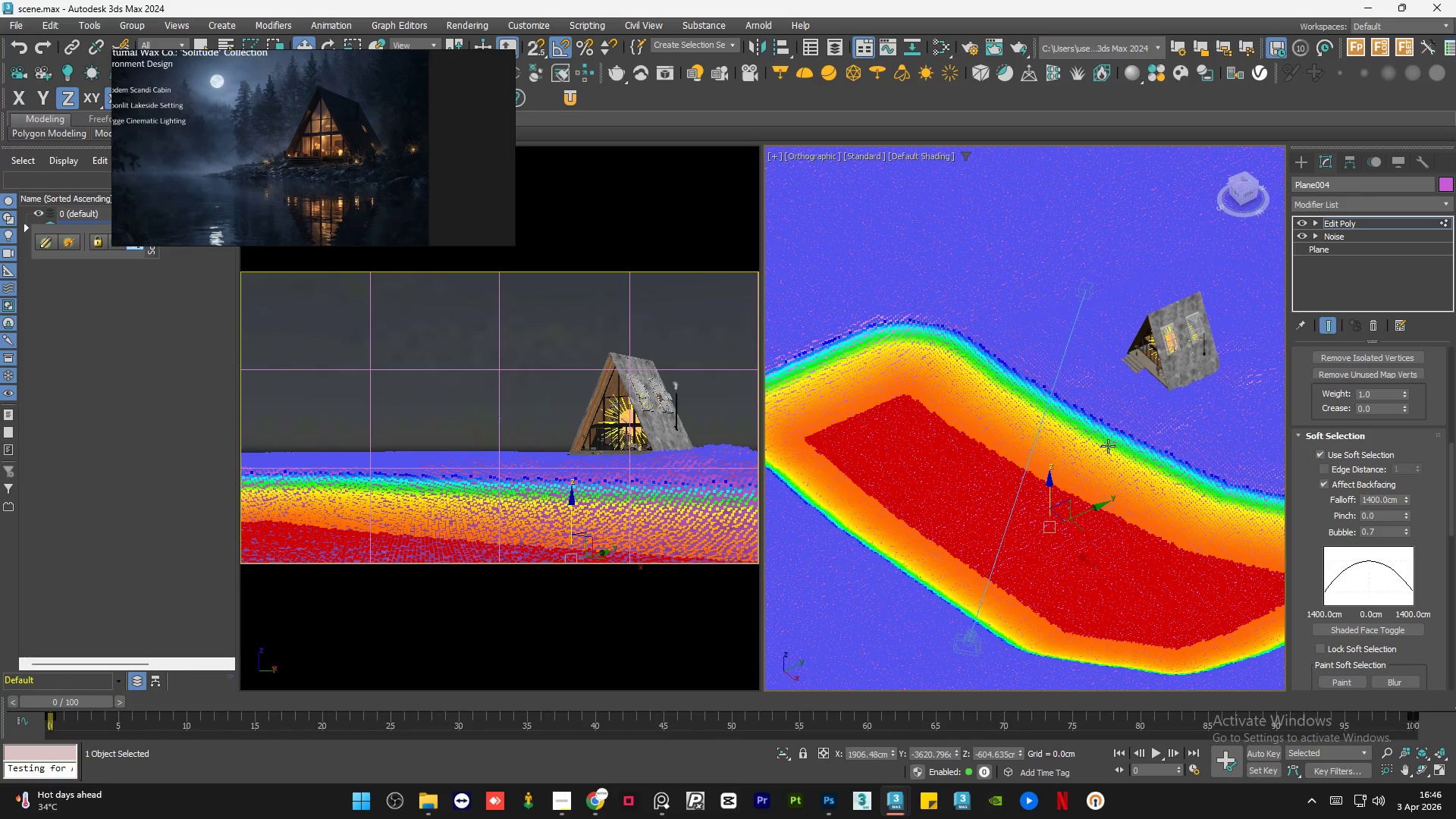 
hold_key(key=AltLeft, duration=1.05)
 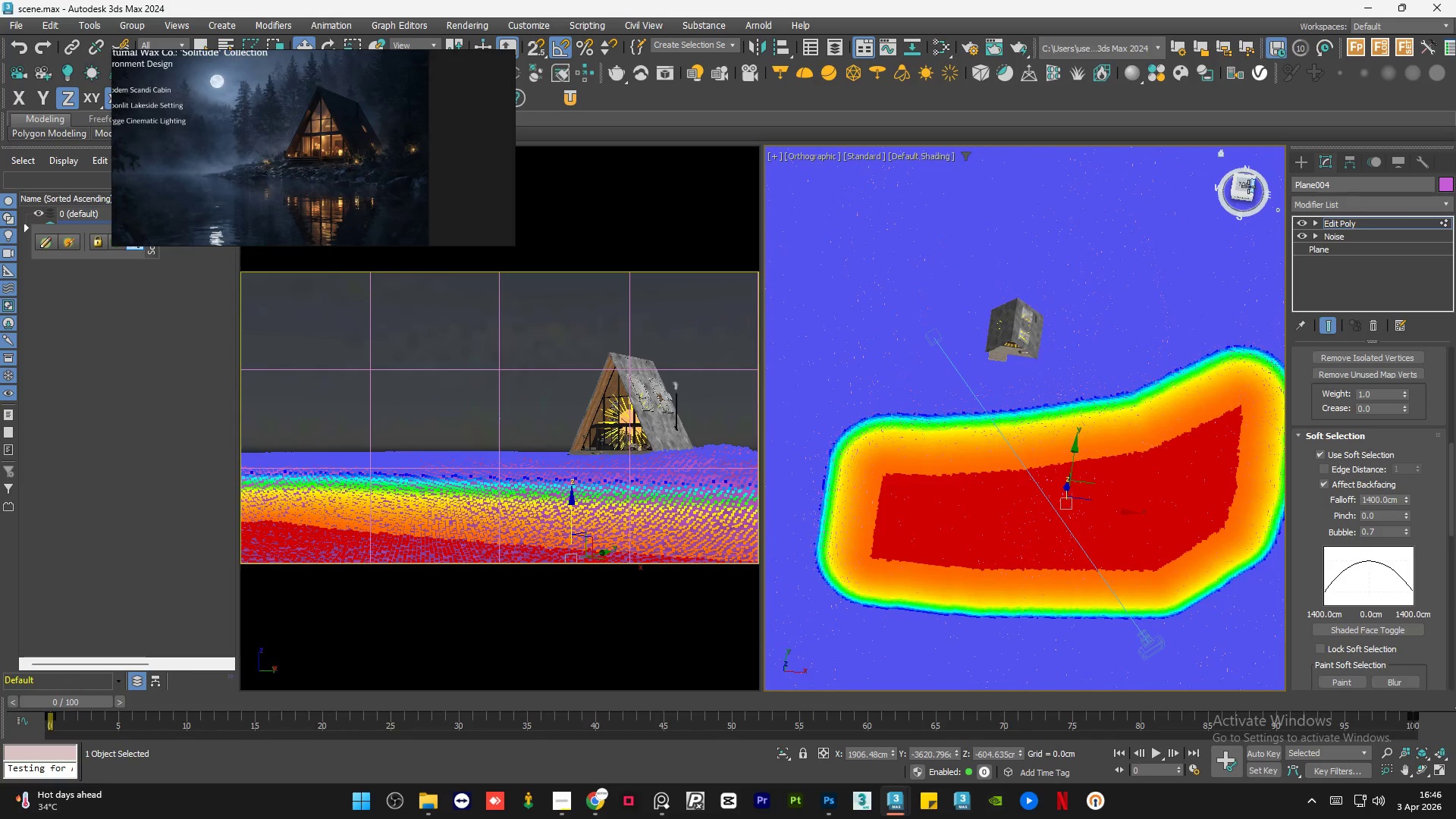 
left_click([1247, 186])
 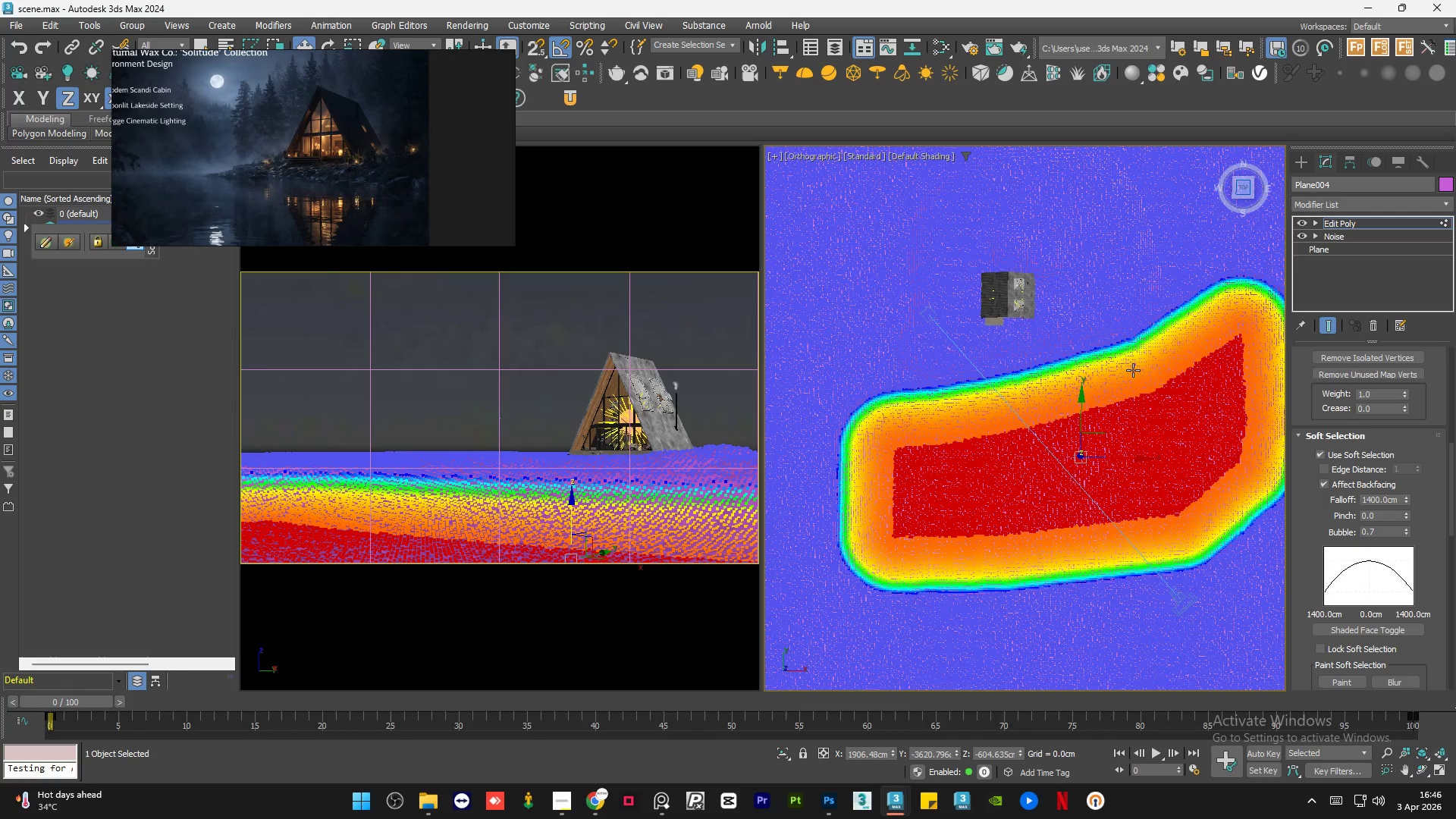 
key(Alt+W)
 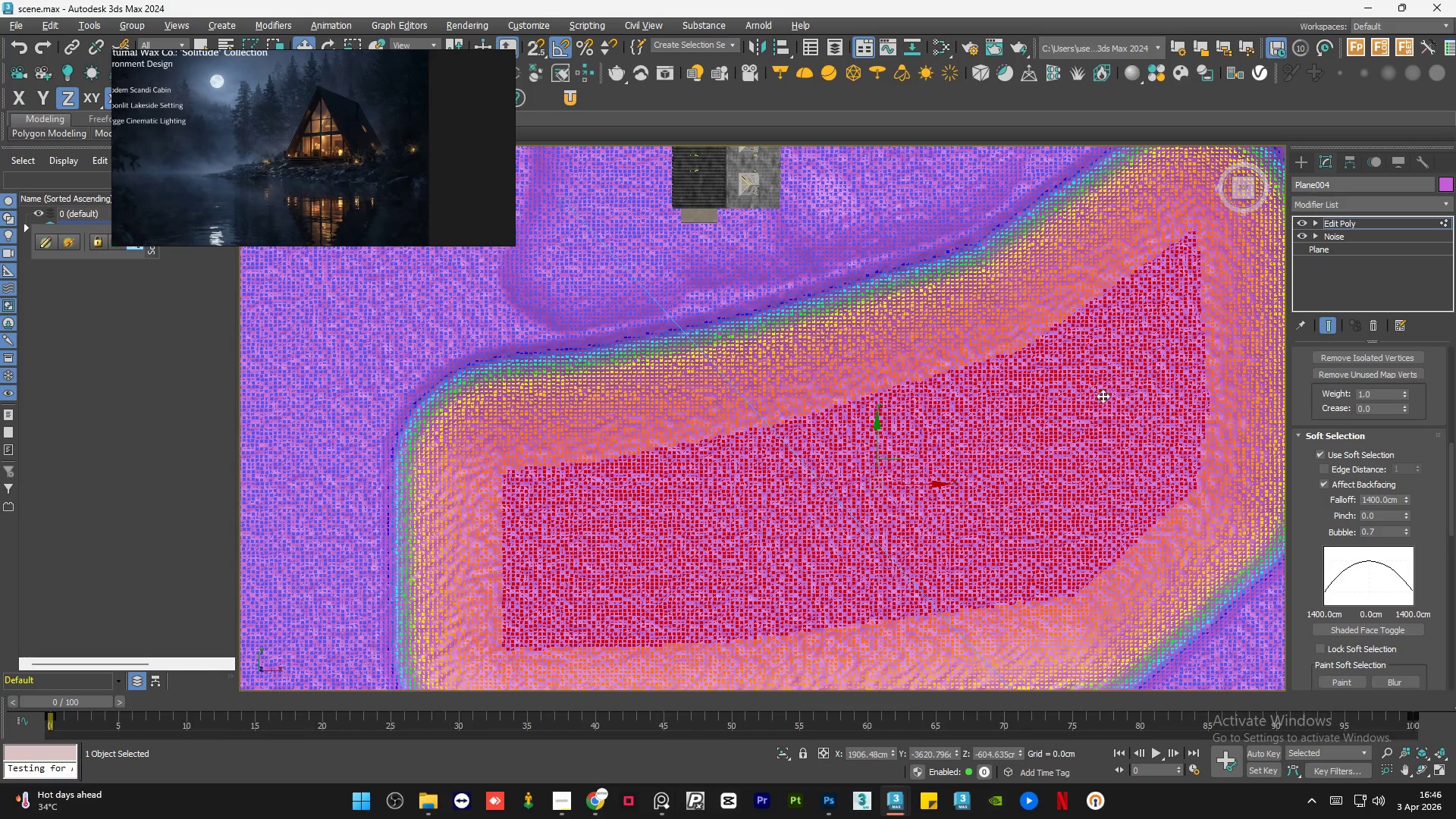 
scroll: coordinate [1099, 446], scroll_direction: down, amount: 2.0
 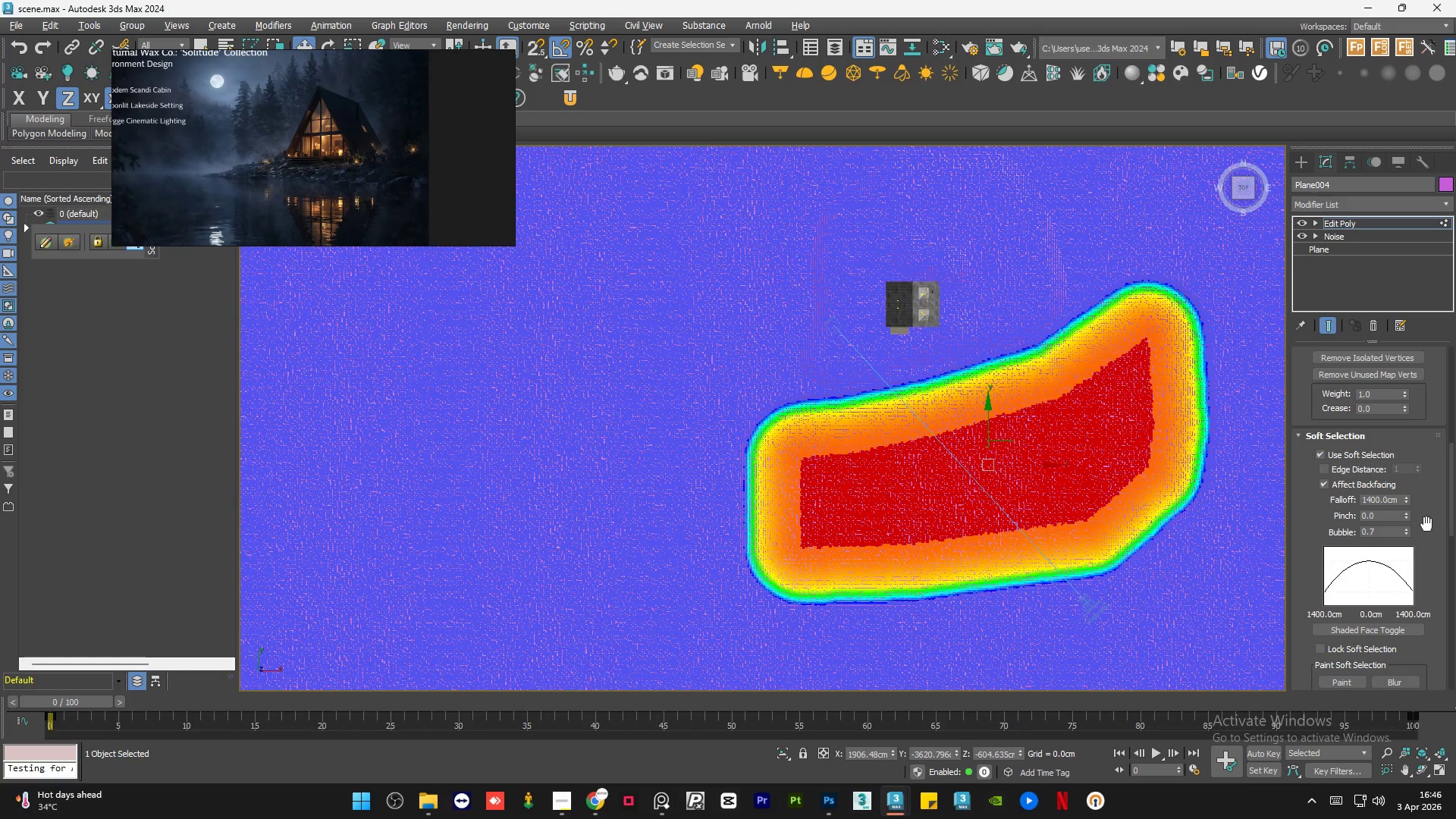 
left_click_drag(start_coordinate=[1452, 503], to_coordinate=[1451, 554])
 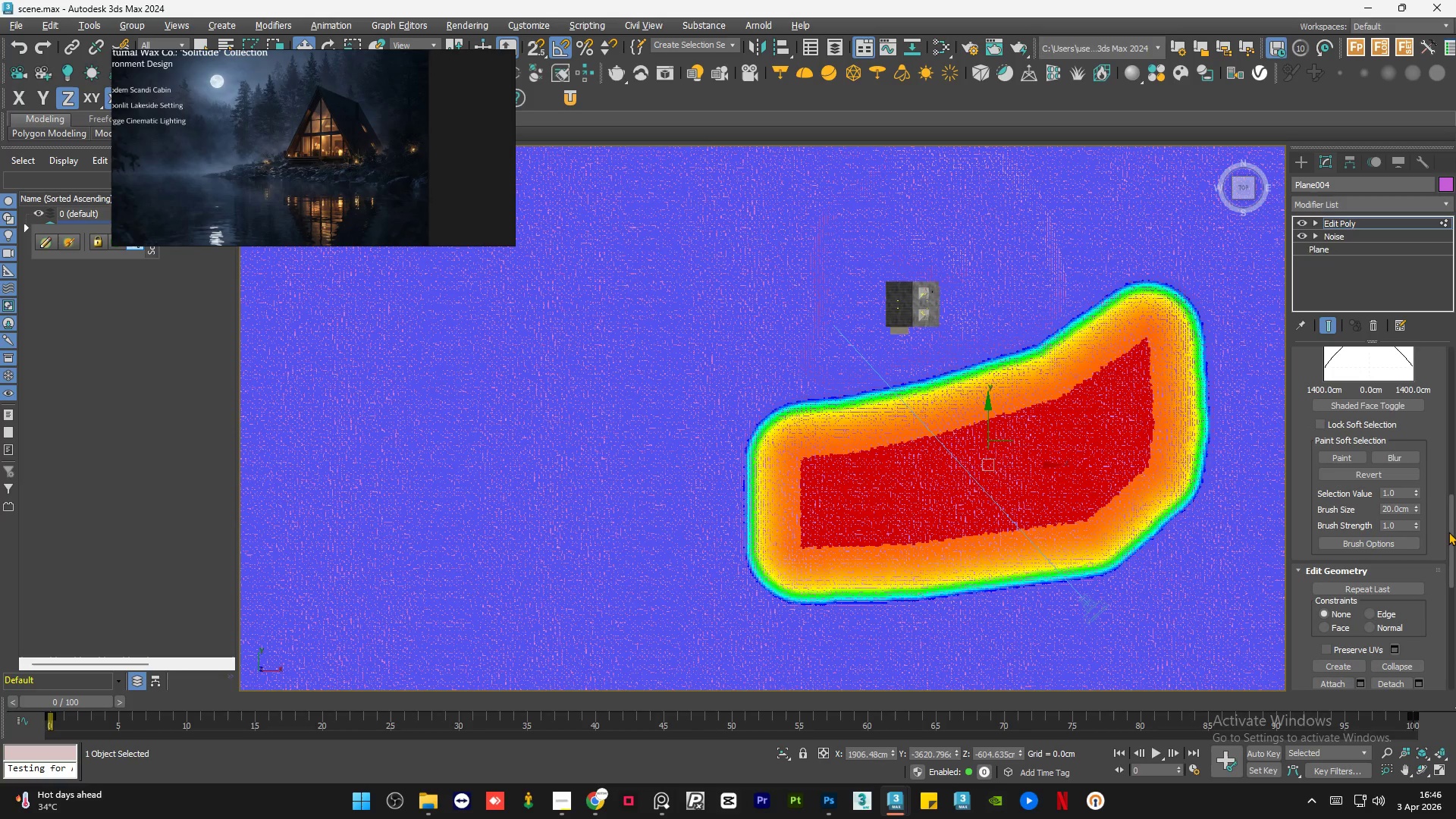 
left_click_drag(start_coordinate=[1451, 529], to_coordinate=[1455, 473])
 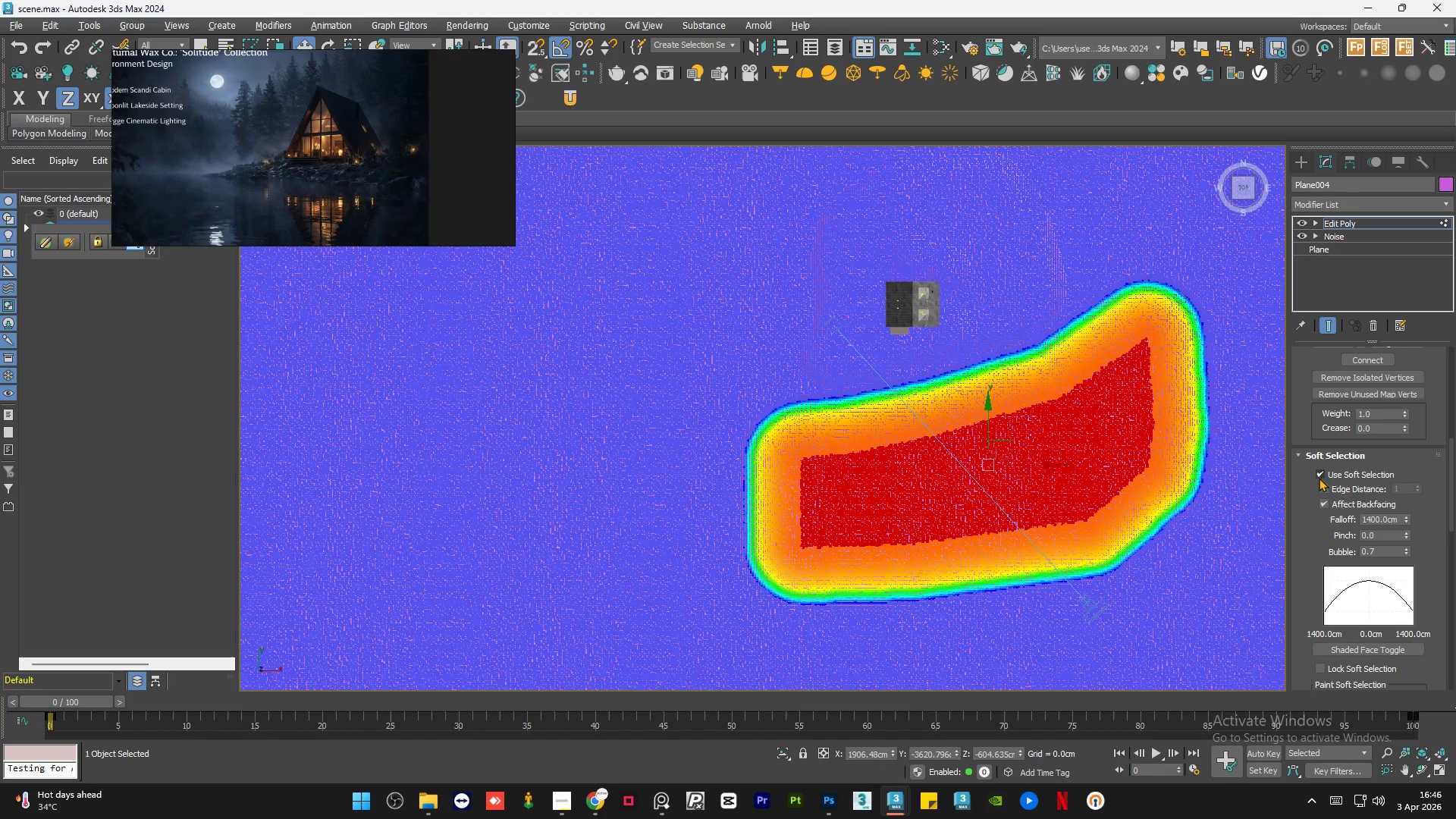 
left_click([1320, 472])
 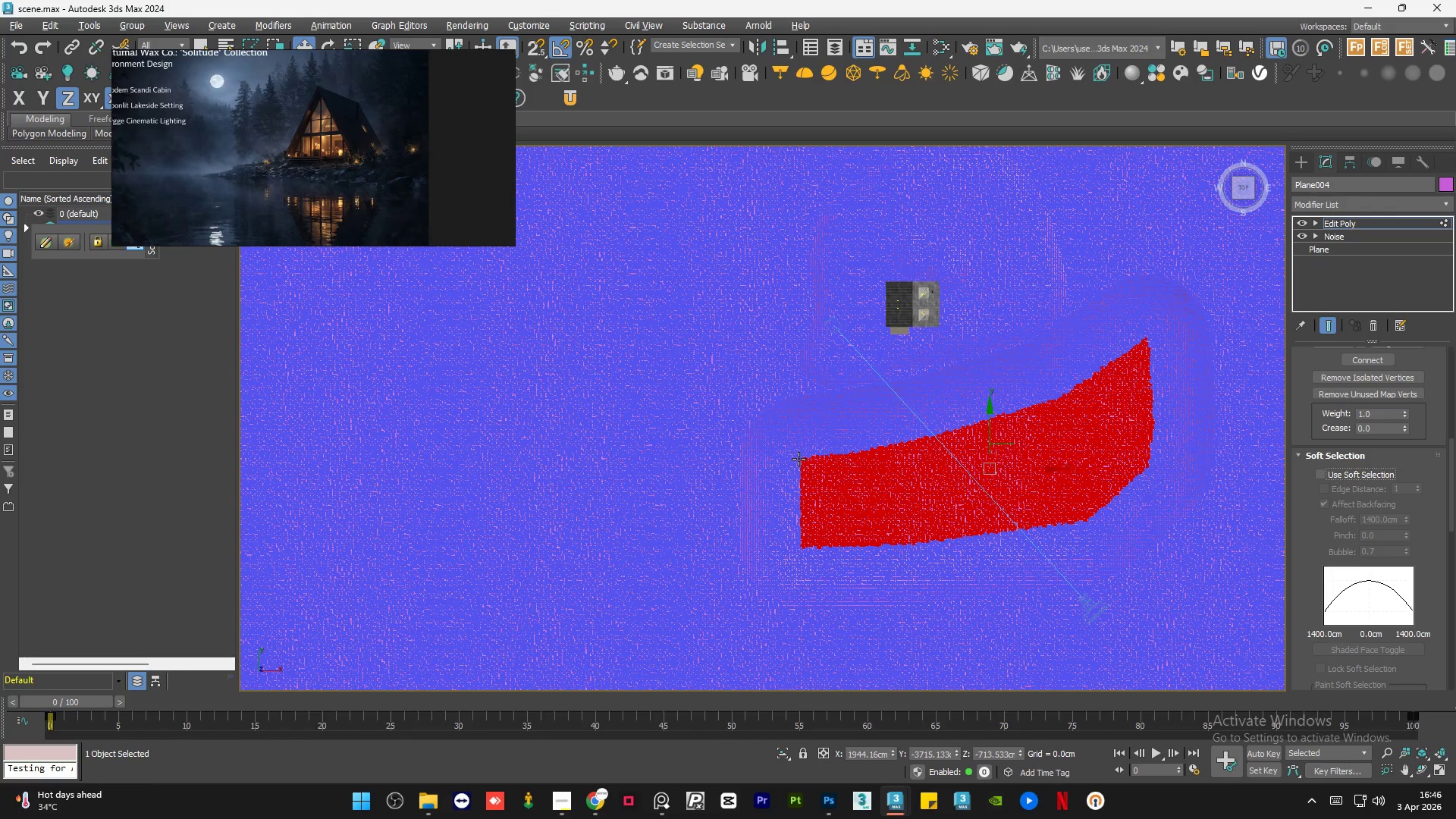 
wait(7.78)
 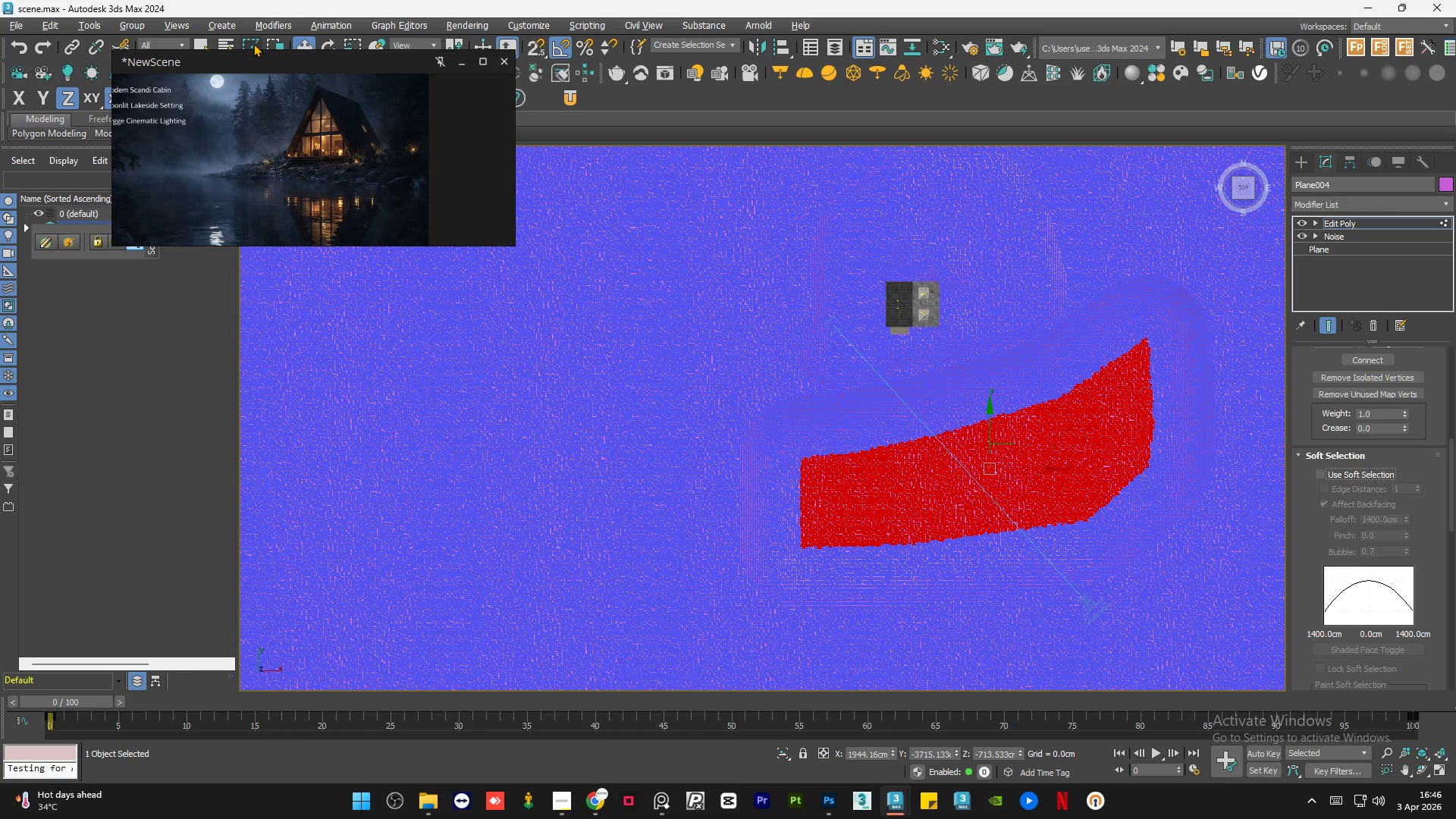 
left_click_drag(start_coordinate=[776, 461], to_coordinate=[736, 451])
 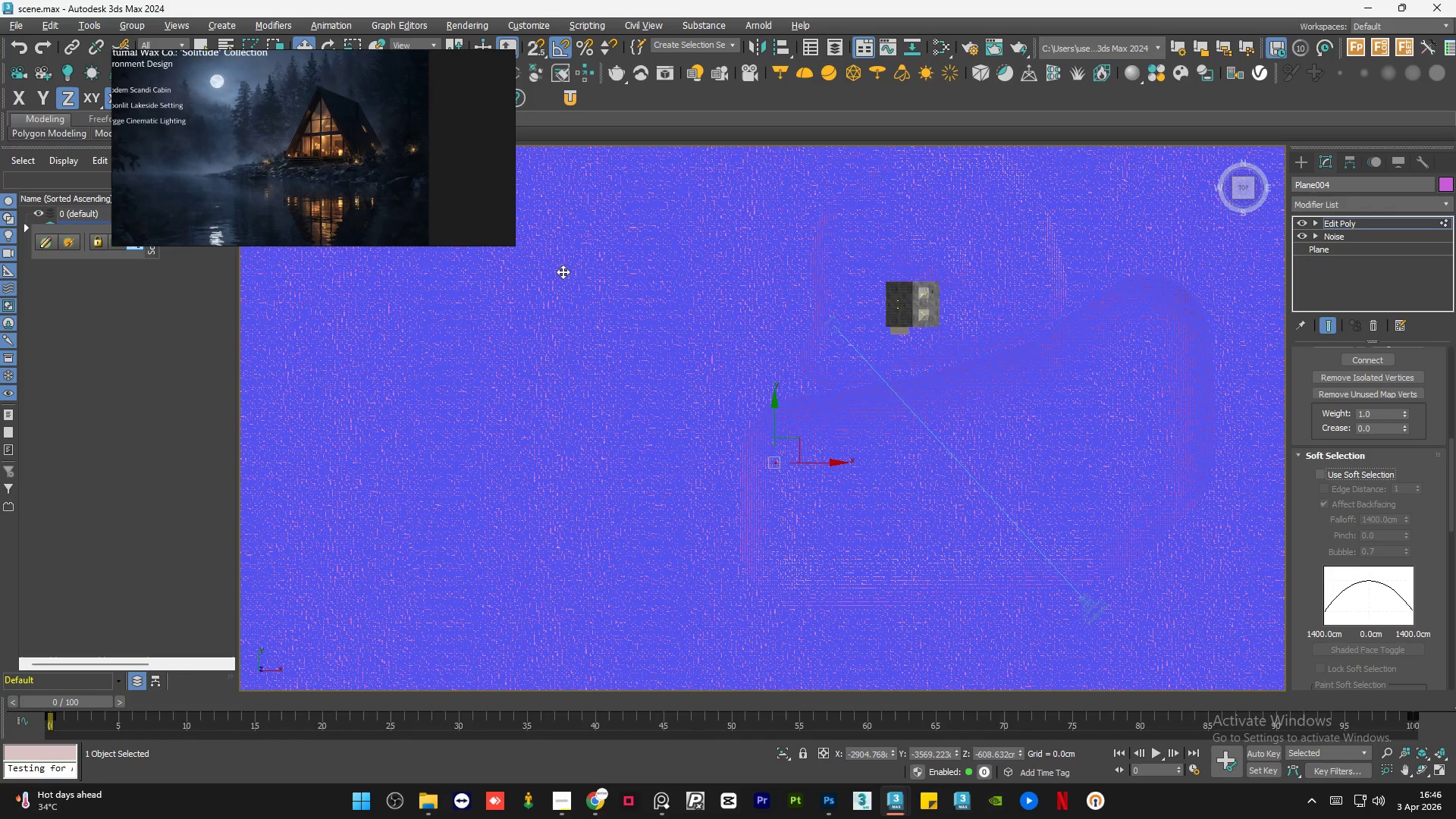 
wait(5.36)
 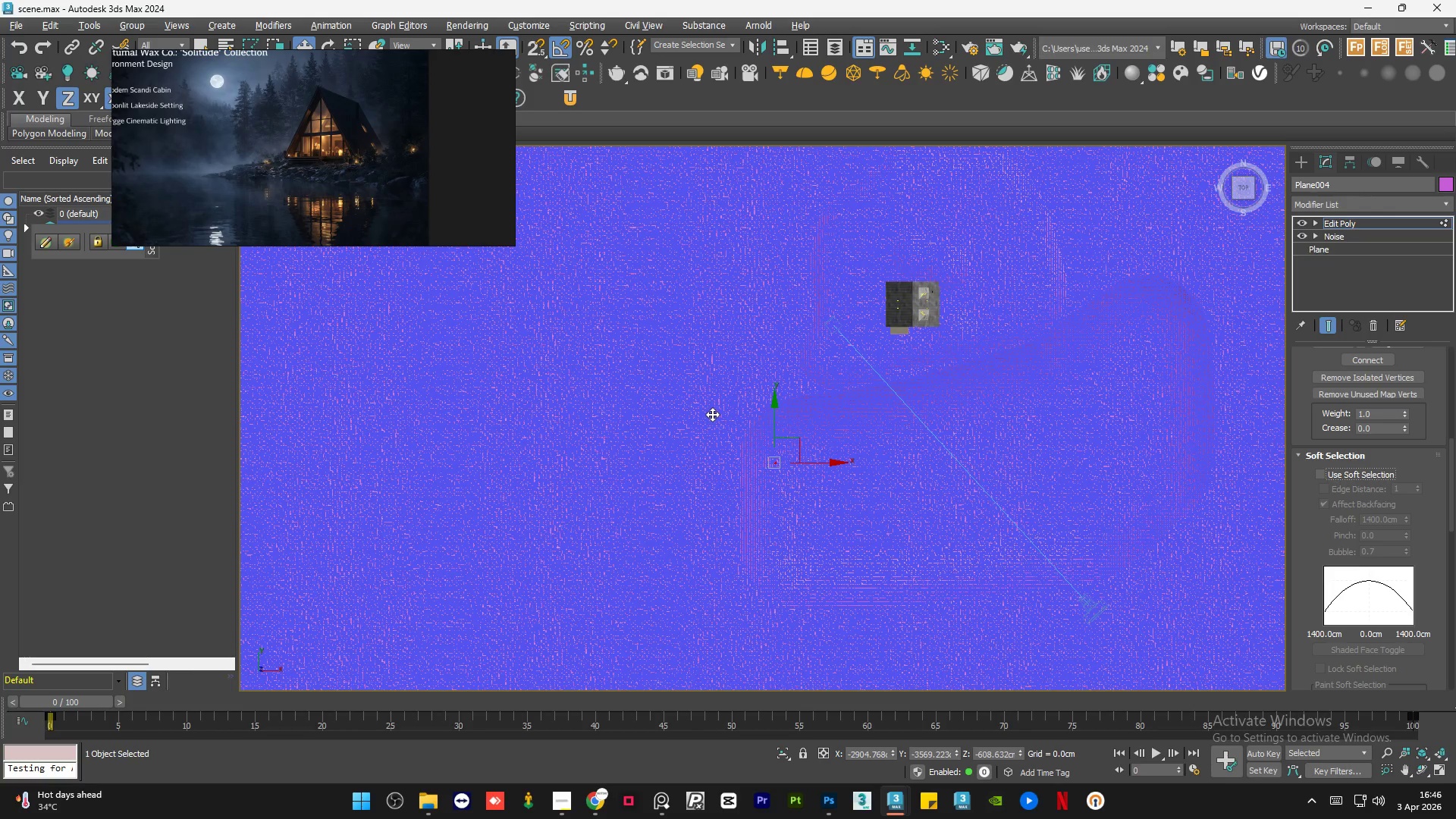 
key(Q)
 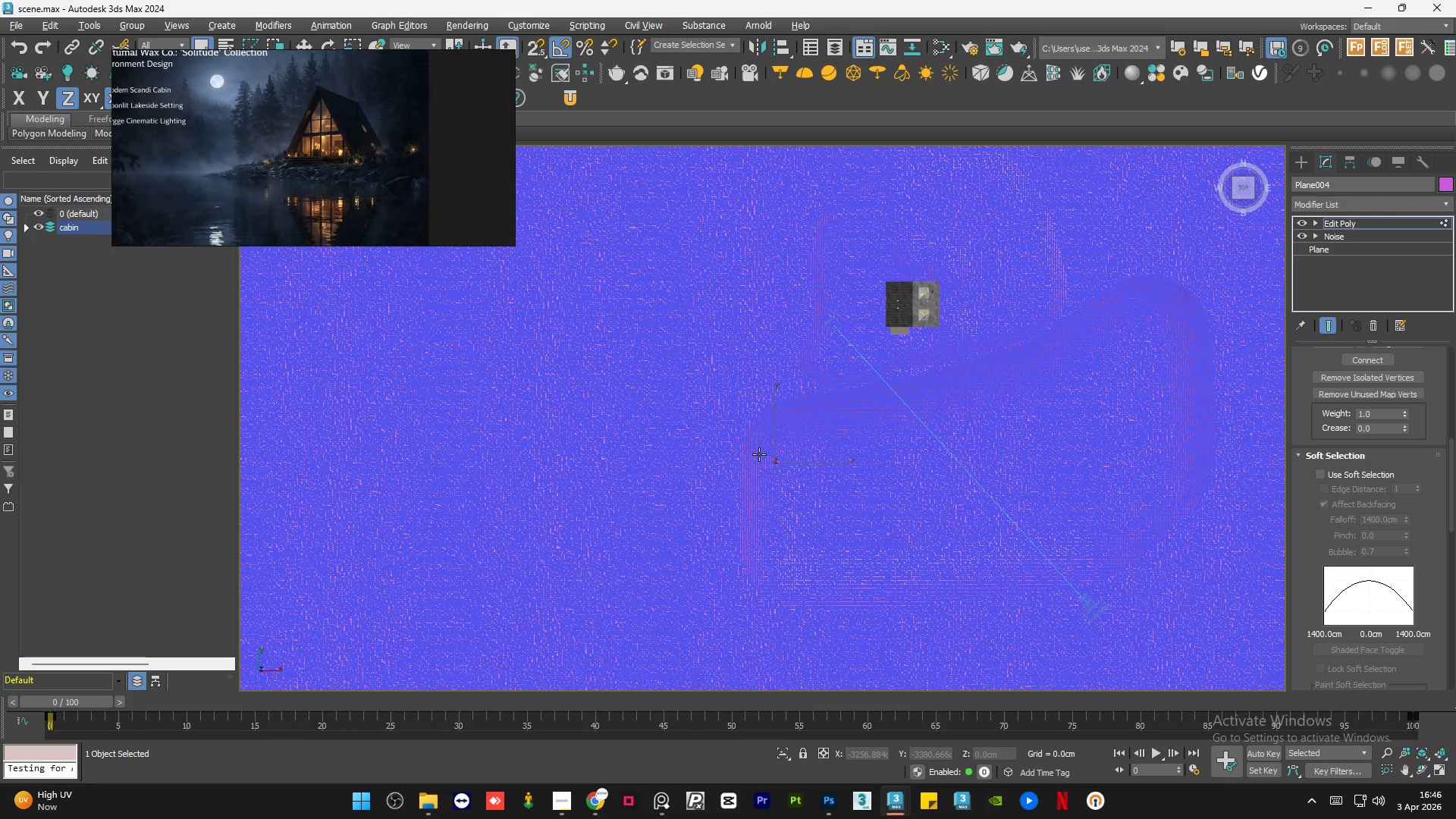 
wait(22.94)
 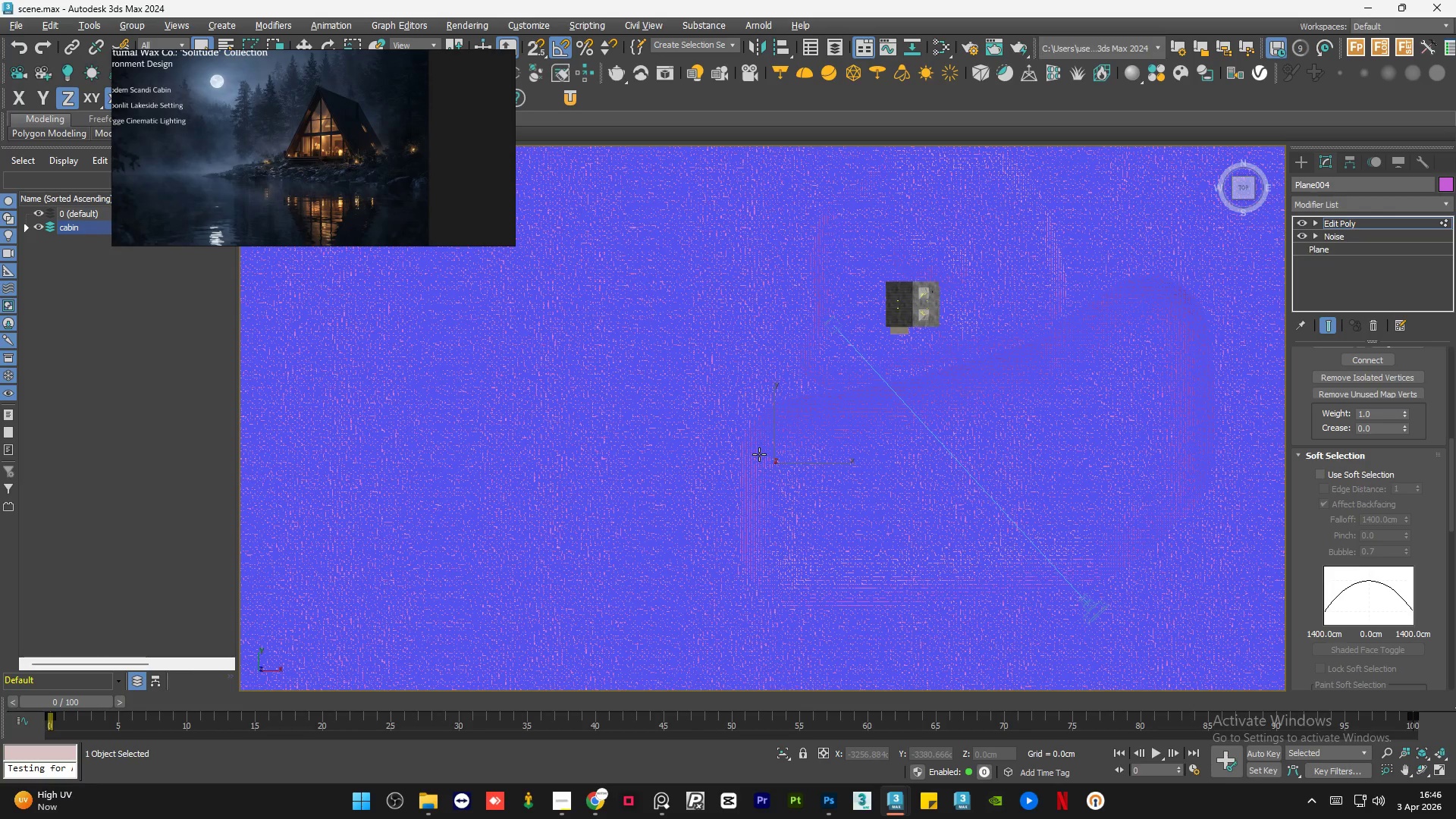 
scroll: coordinate [768, 454], scroll_direction: up, amount: 1.0
 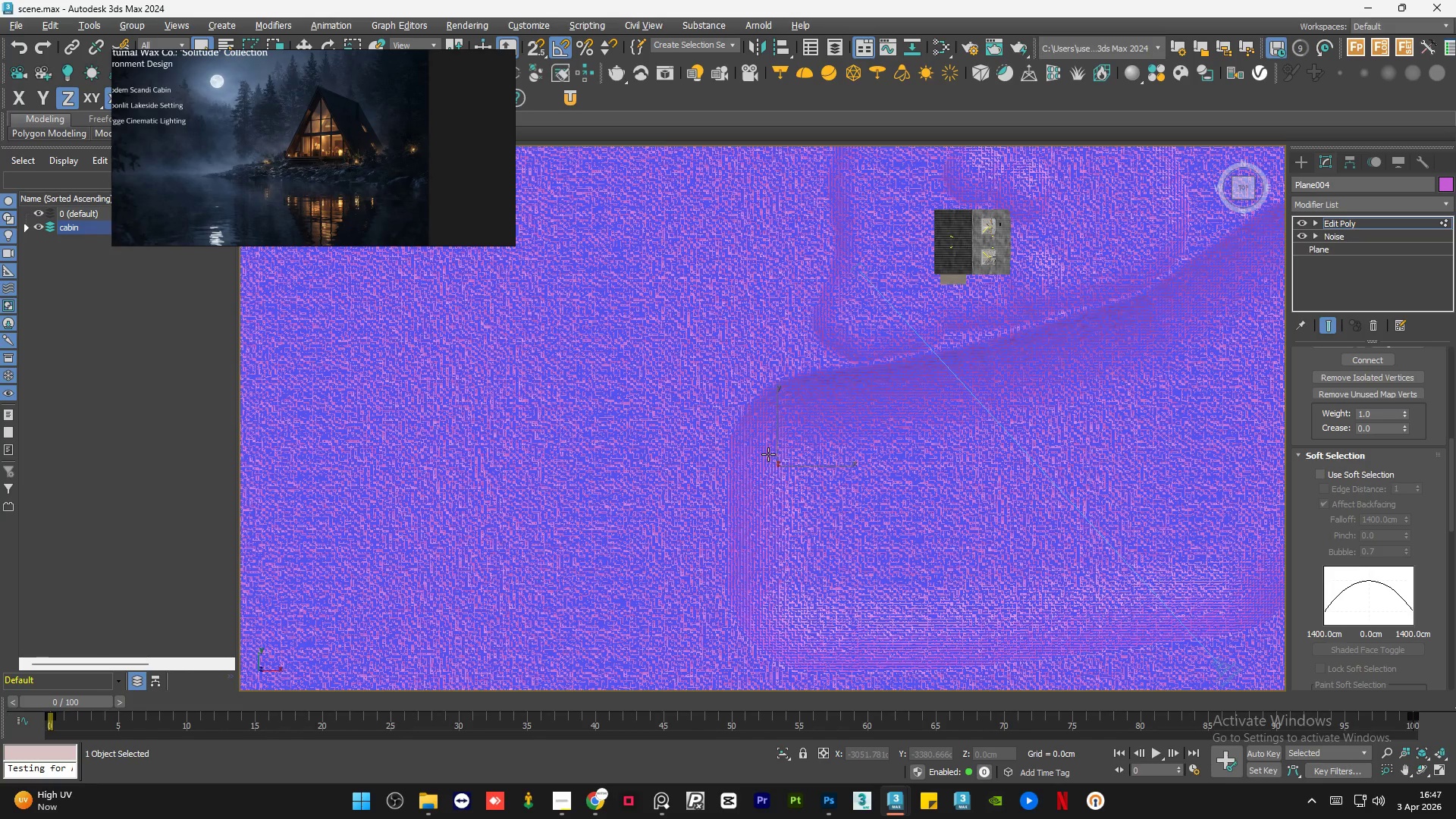 
scroll: coordinate [768, 454], scroll_direction: down, amount: 1.0
 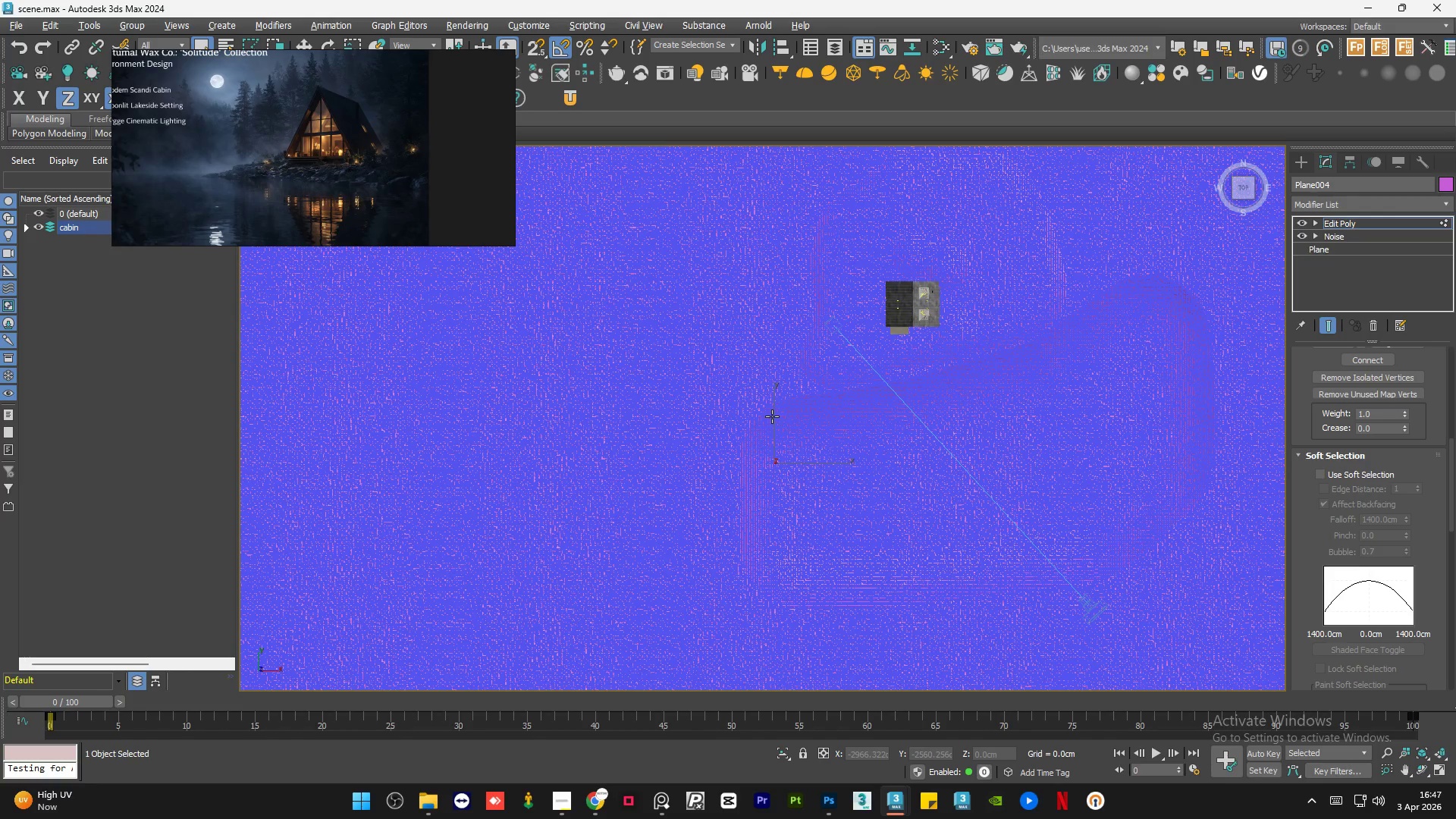 
left_click([772, 416])
 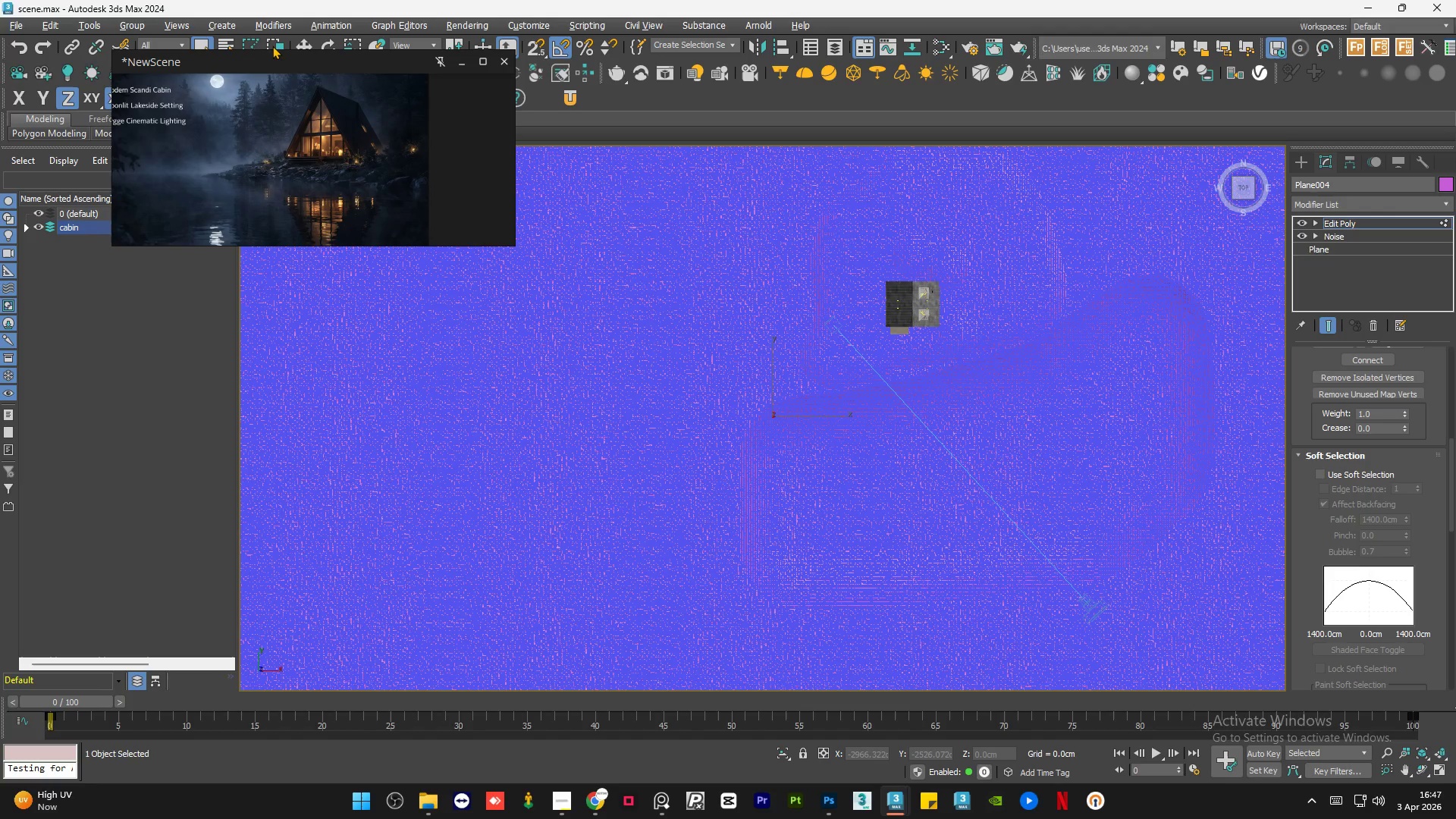 
left_click([253, 39])
 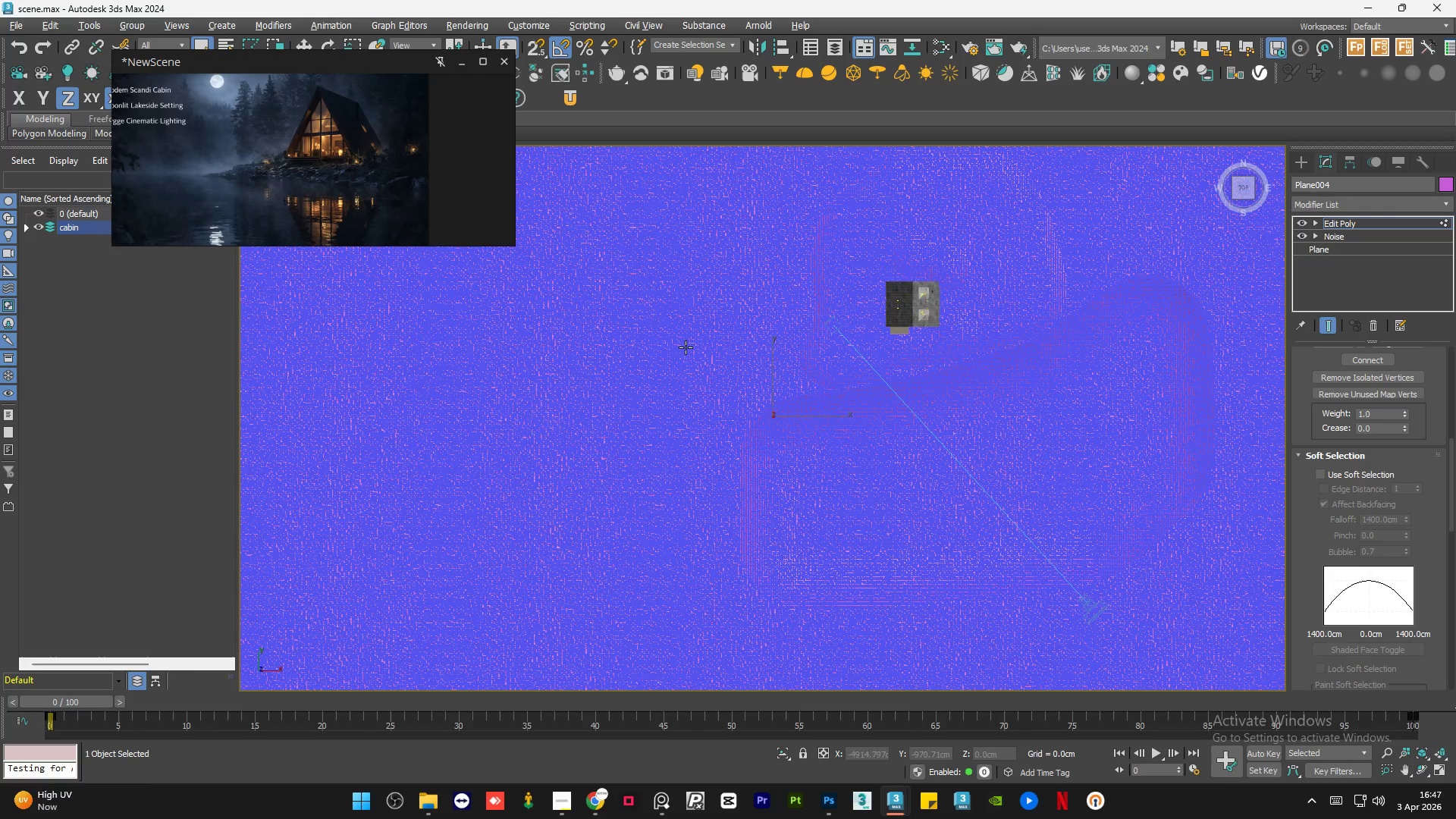 
type(qqqqq)
 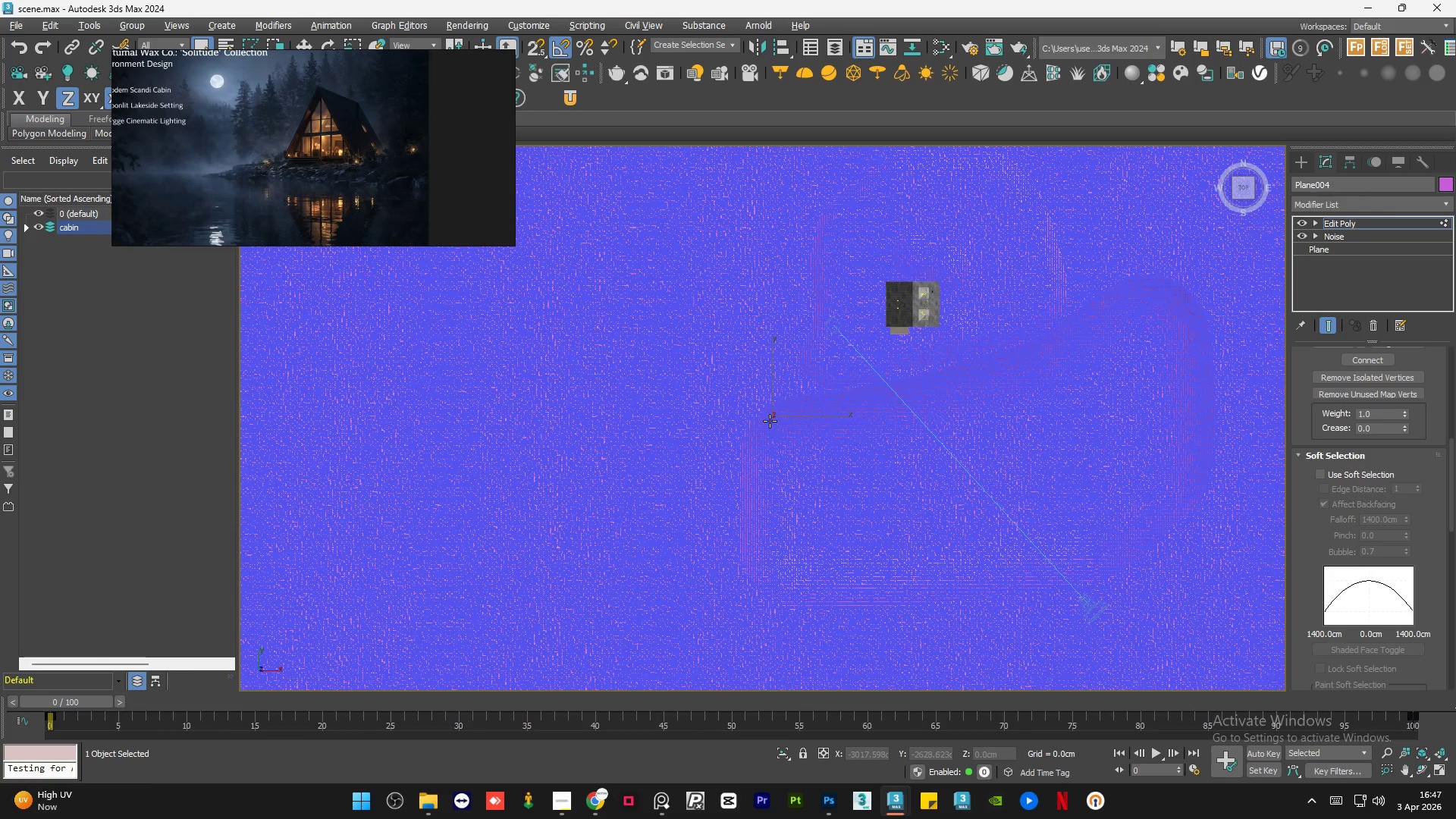 
left_click_drag(start_coordinate=[770, 420], to_coordinate=[770, 345])
 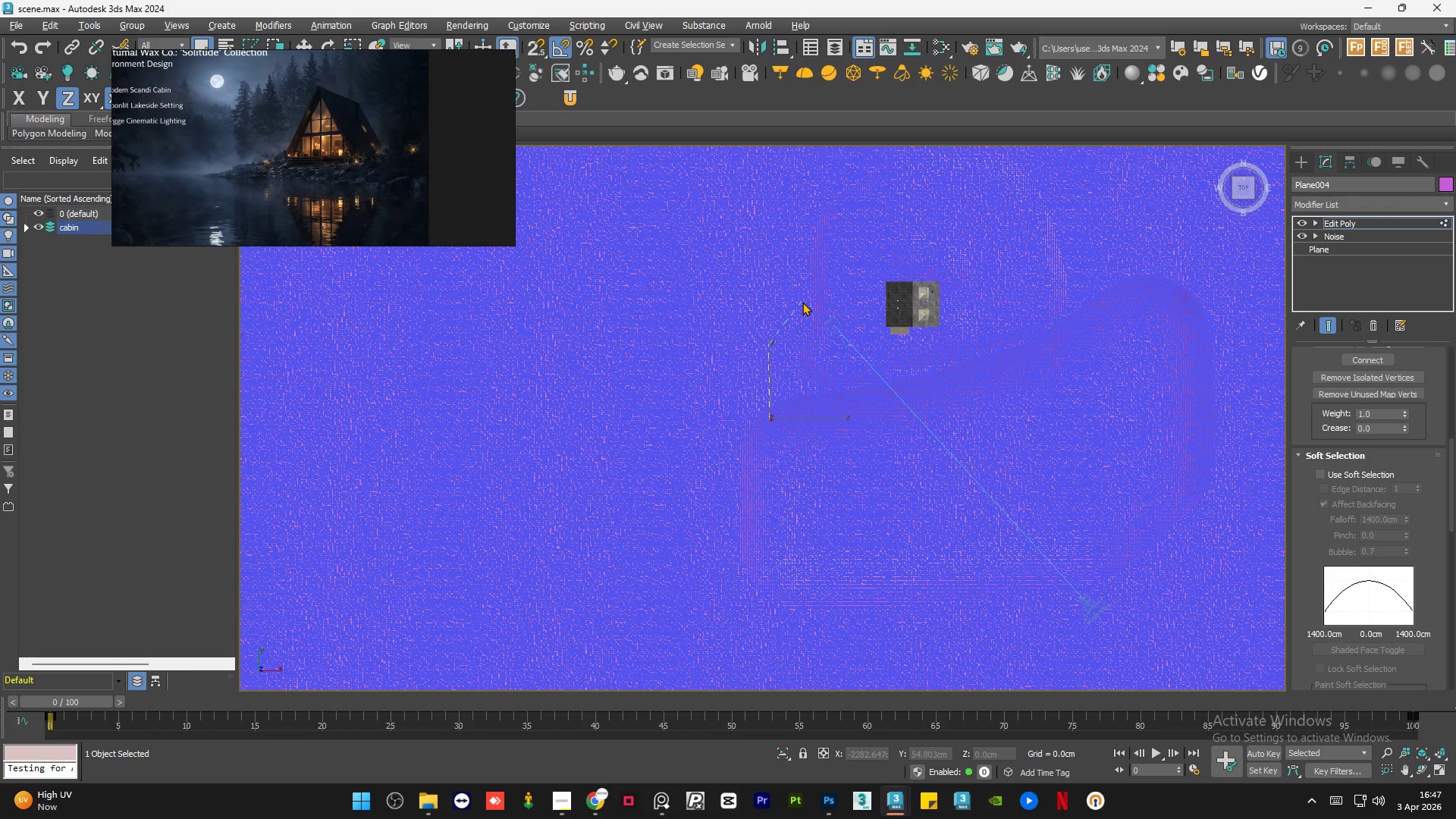 
left_click([797, 319])
 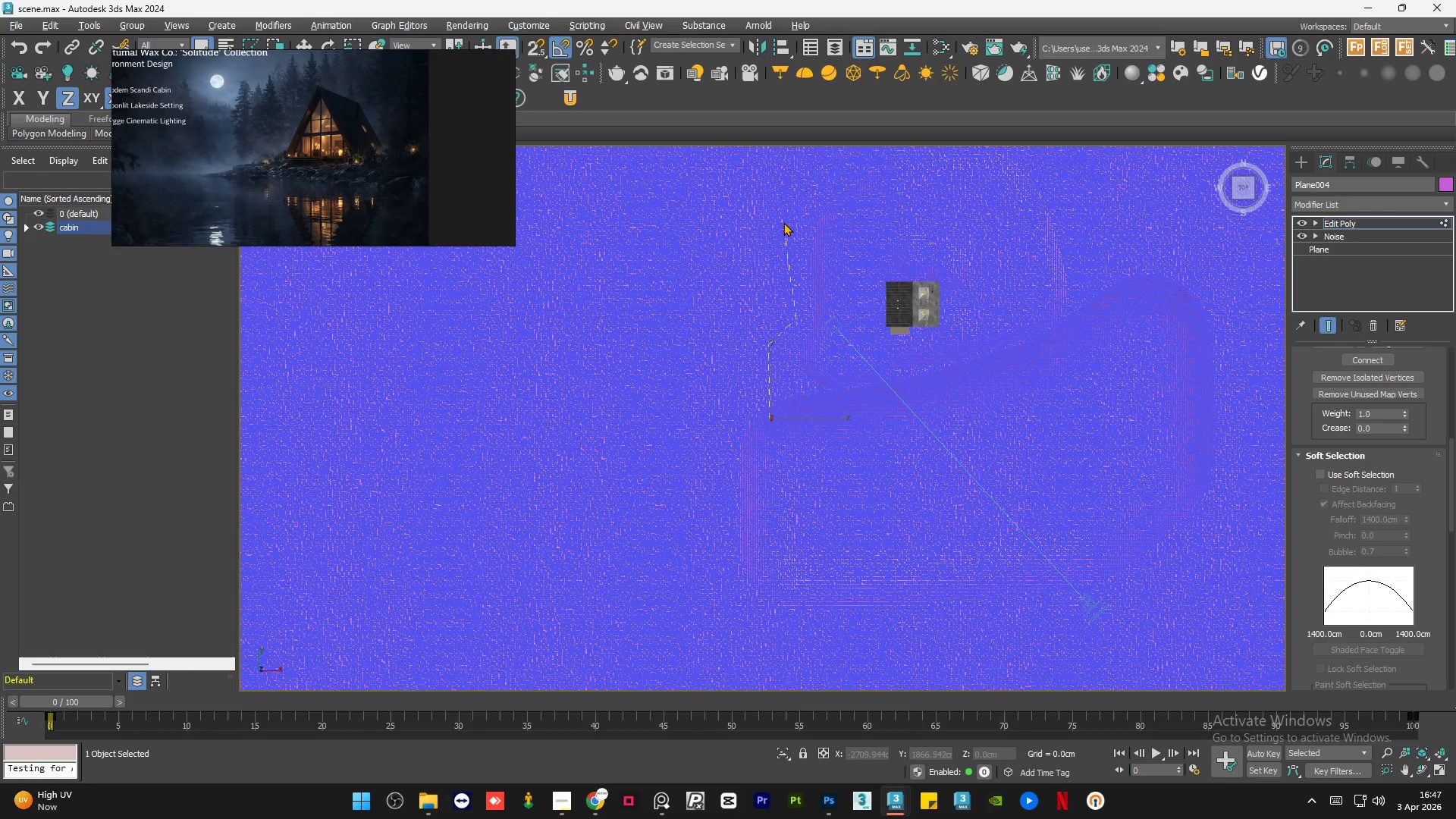 
left_click([783, 228])
 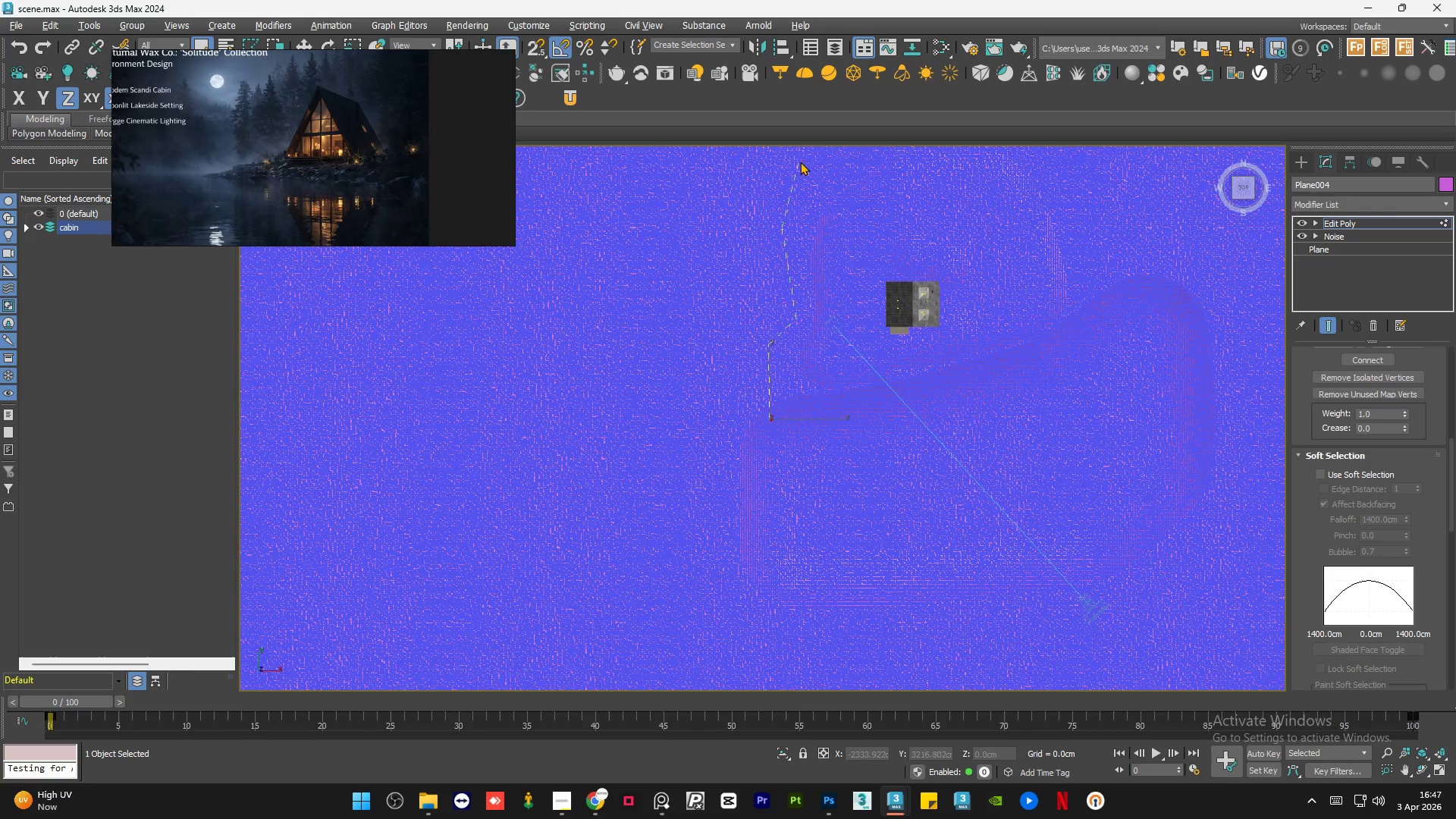 
left_click([807, 167])
 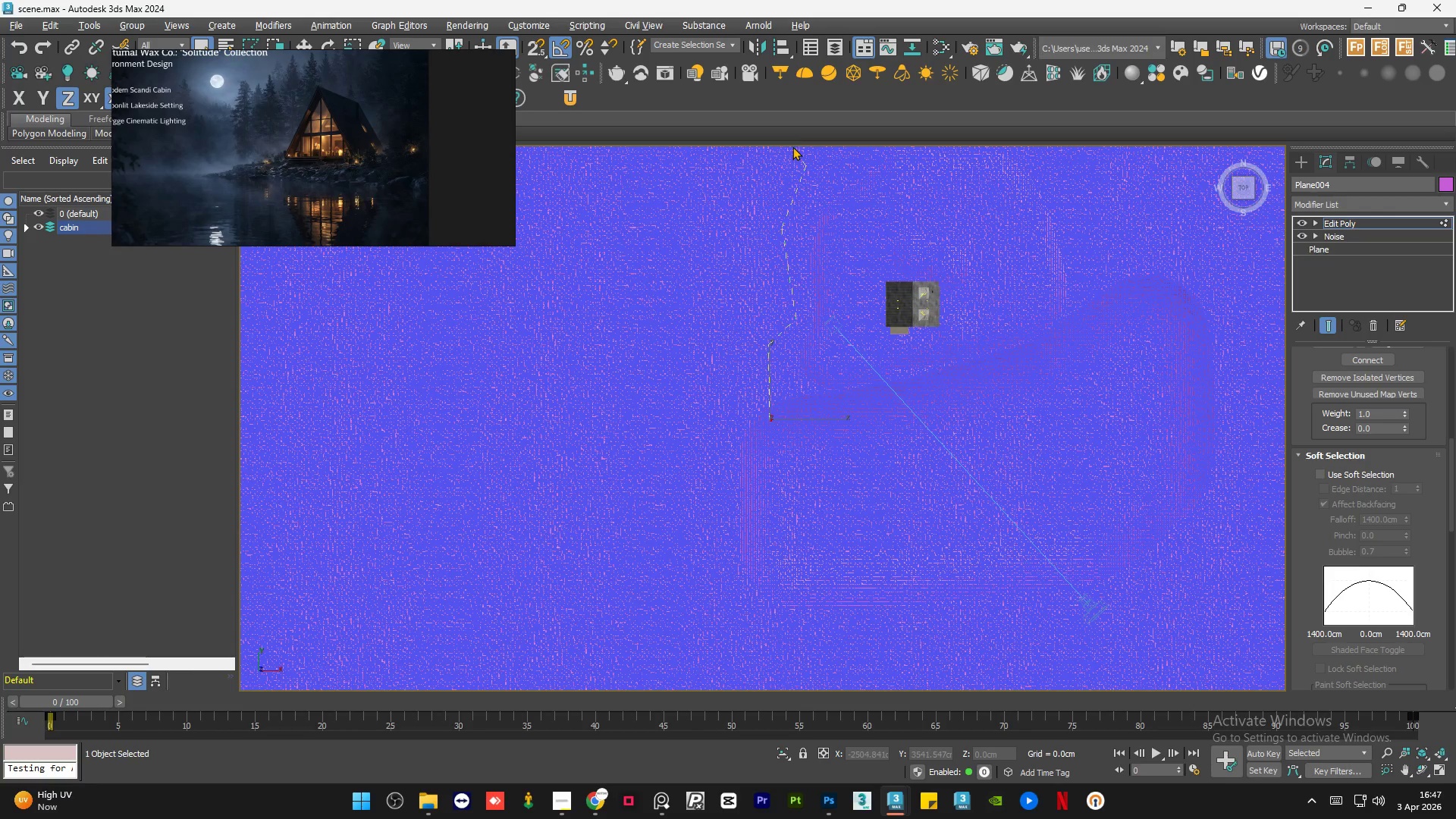 
left_click([795, 144])
 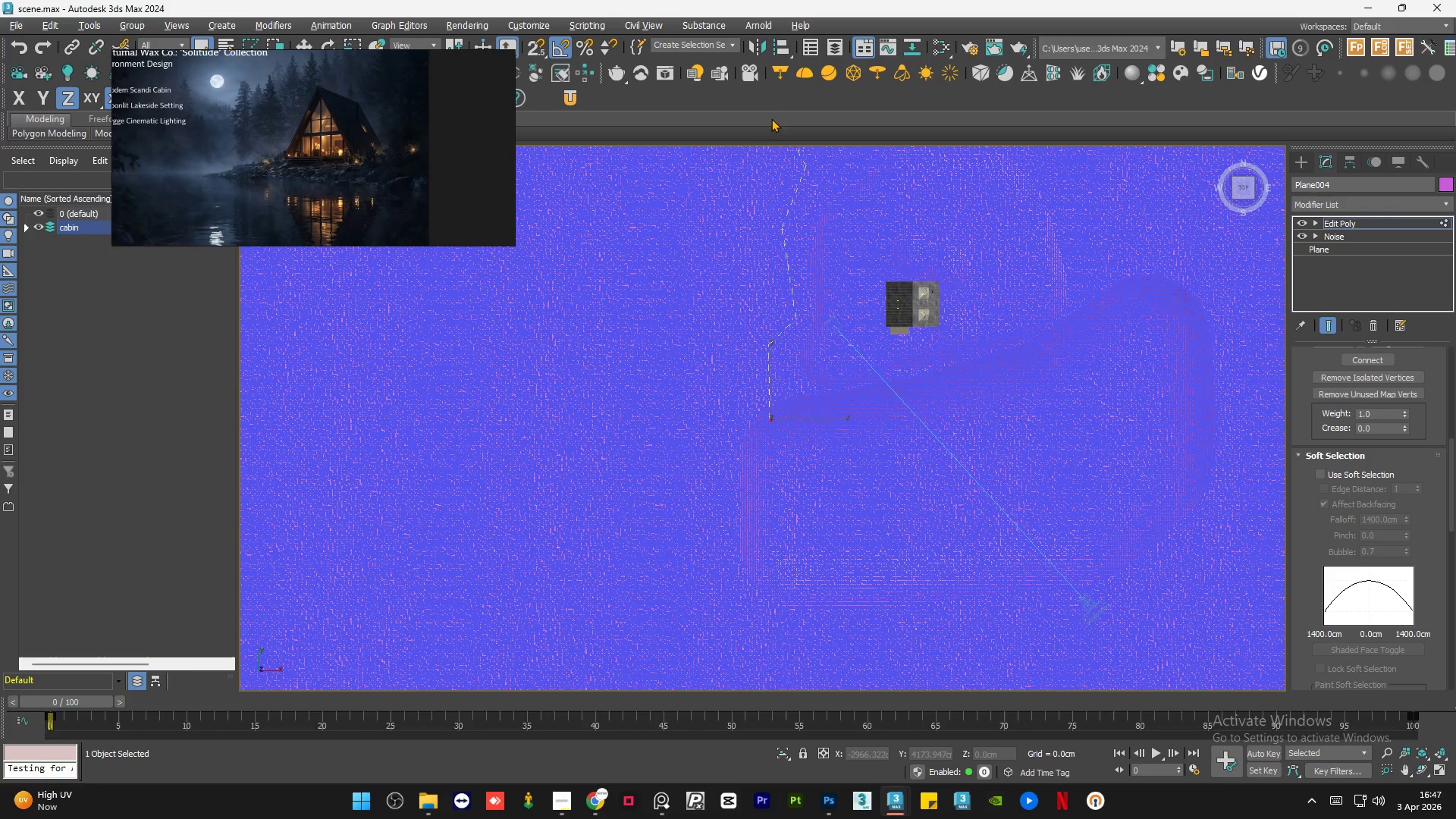 
left_click([770, 115])
 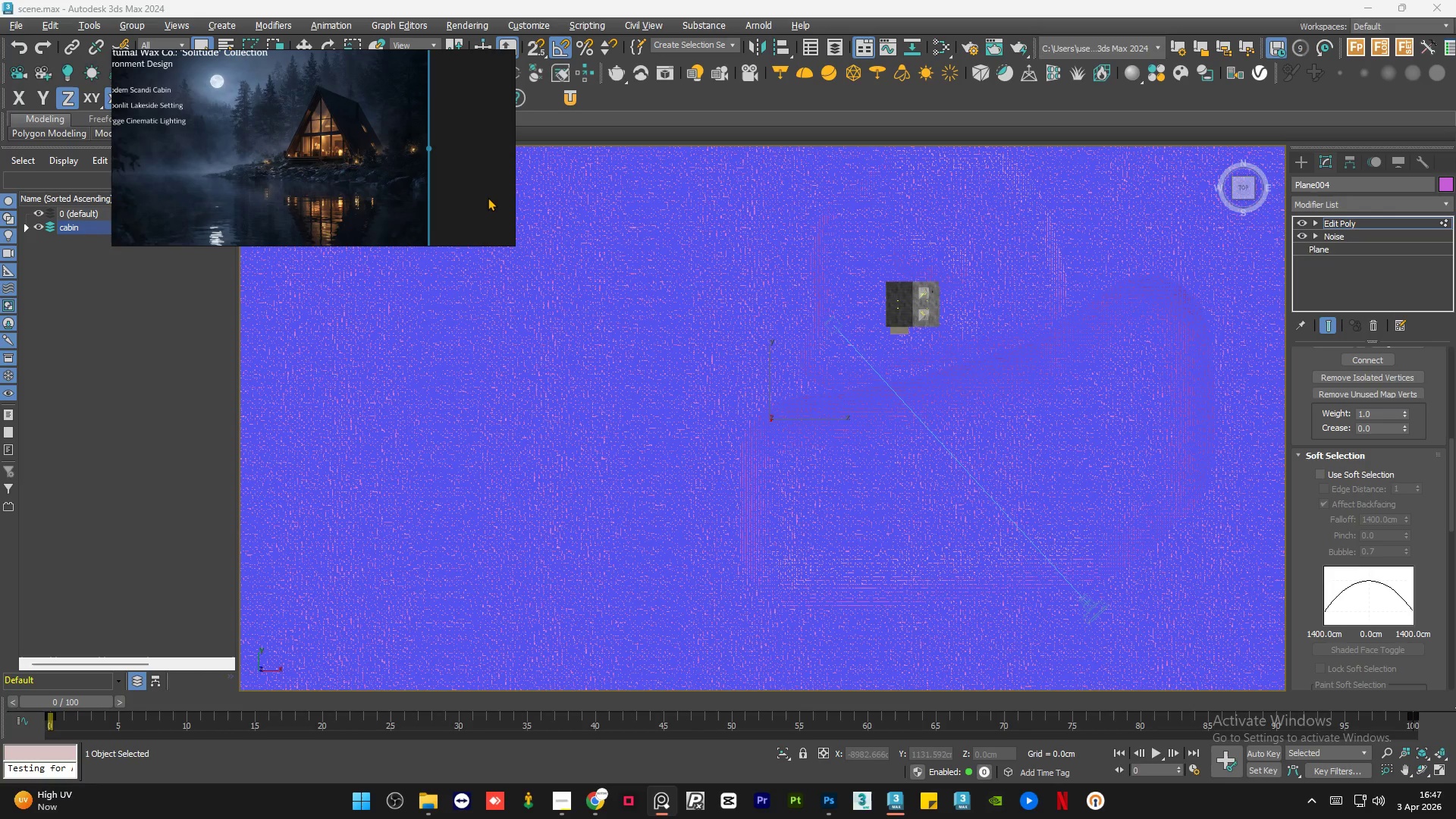 
wait(6.36)
 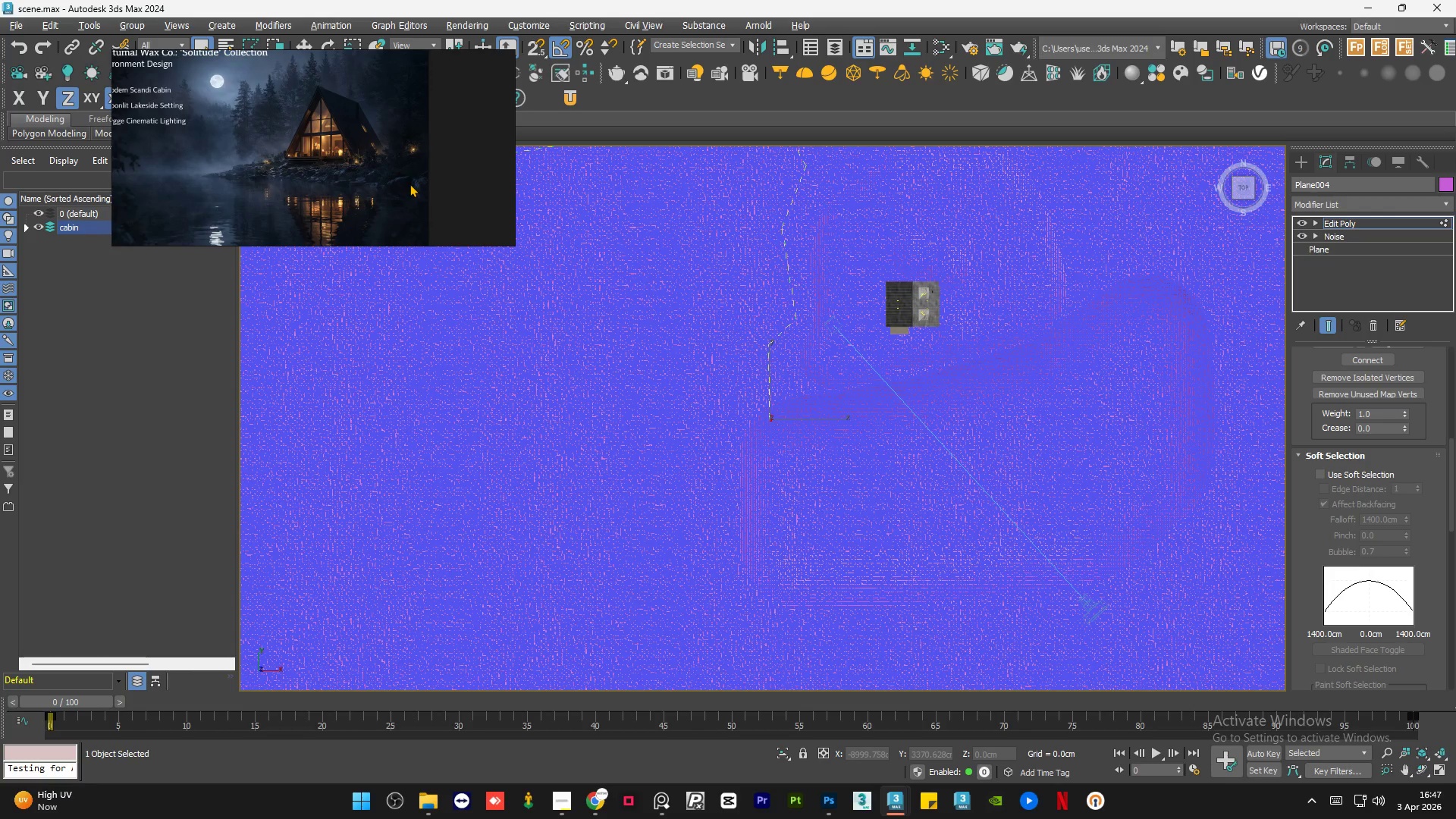 
left_click([466, 61])
 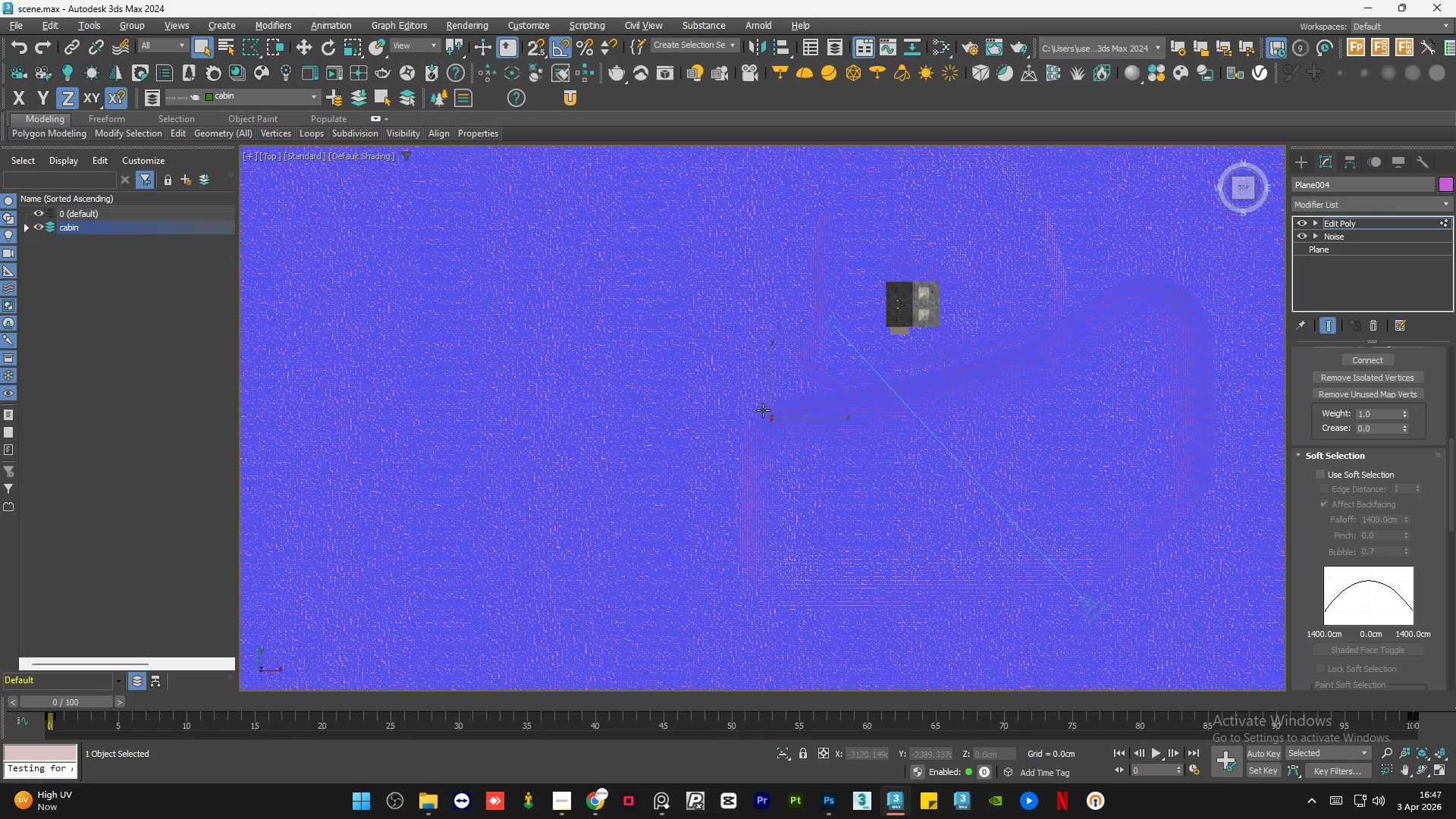 
type(qqqqqqqqqq)
 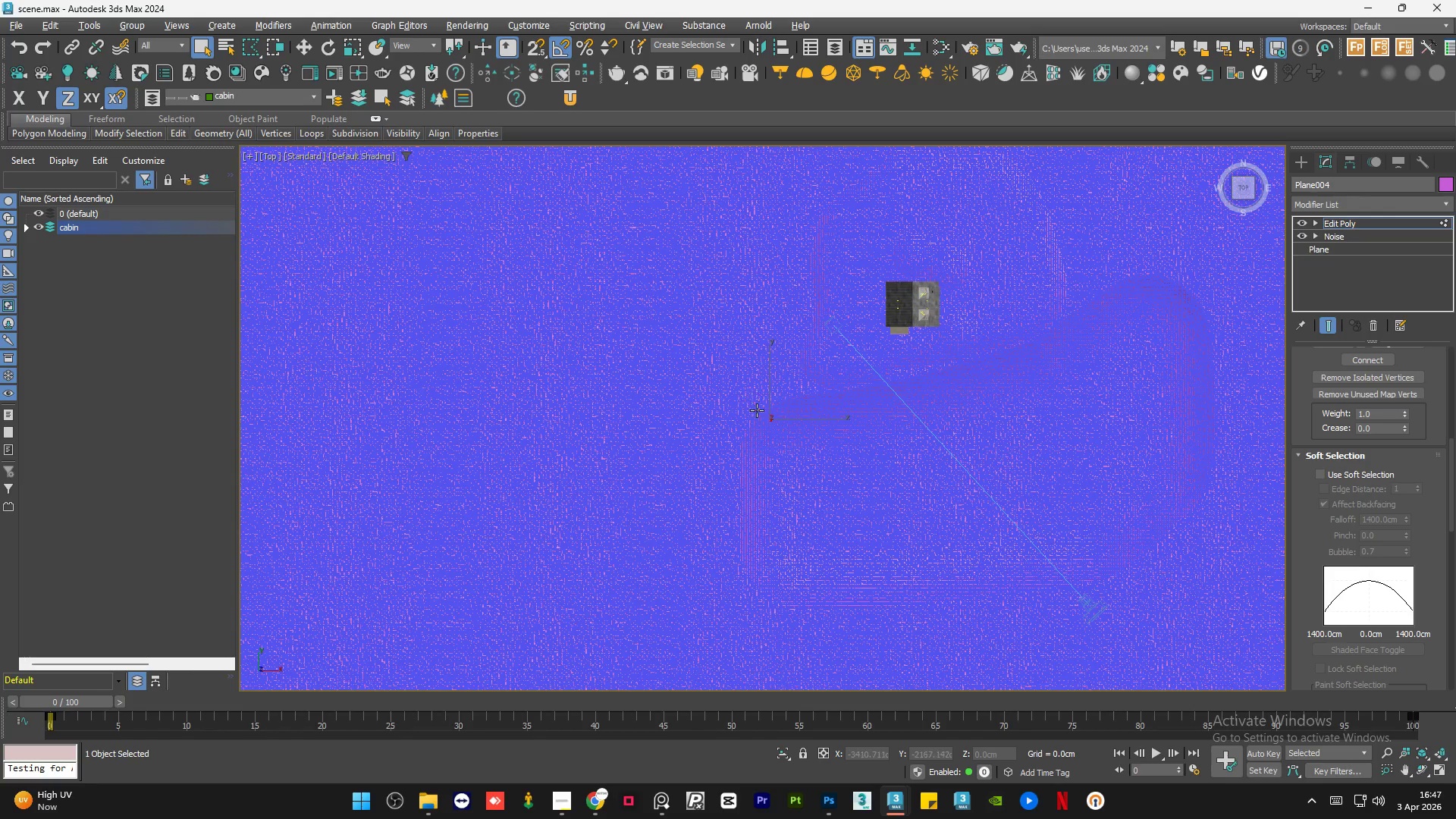 
left_click([755, 419])
 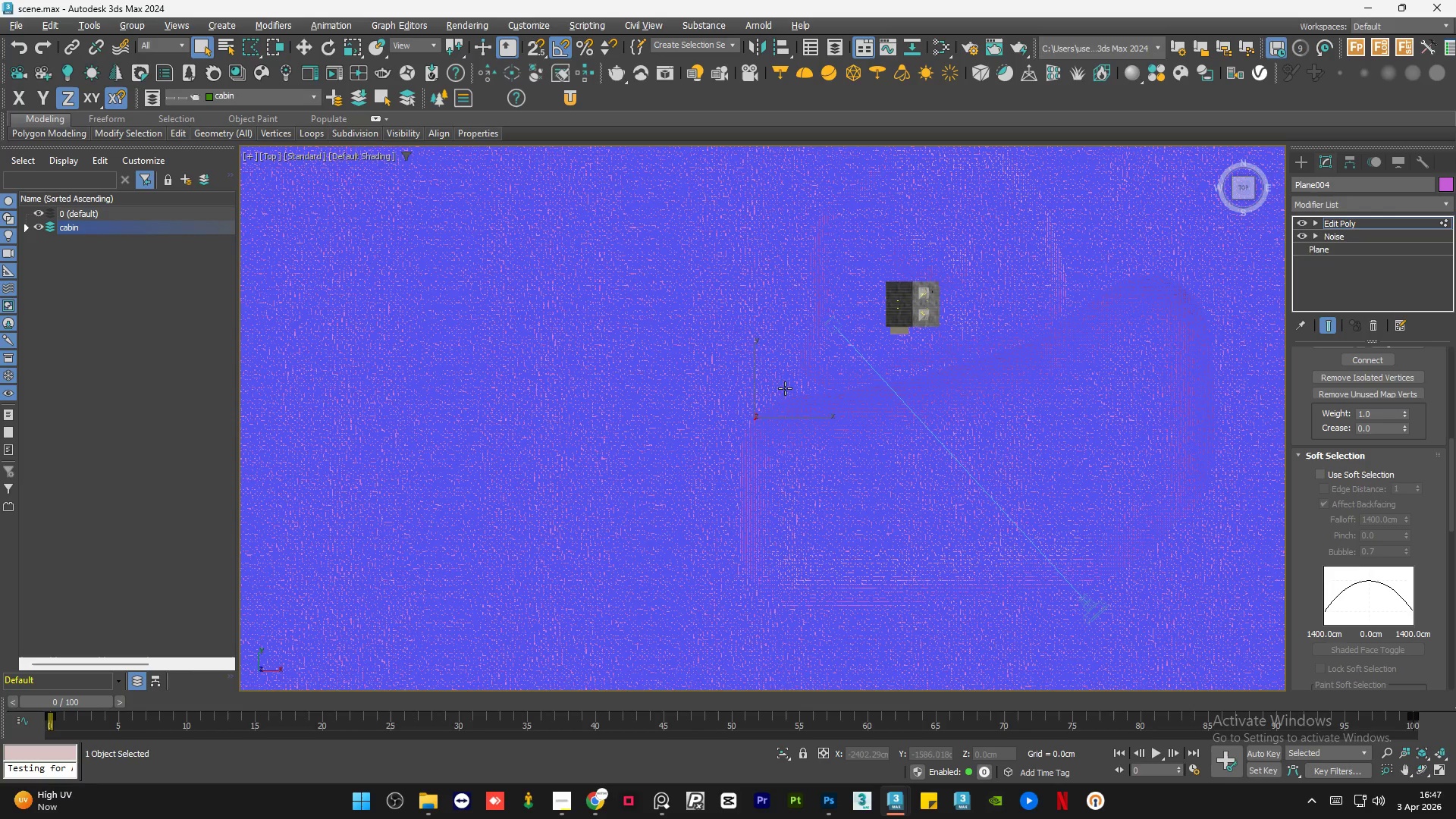 
left_click_drag(start_coordinate=[761, 422], to_coordinate=[764, 356])
 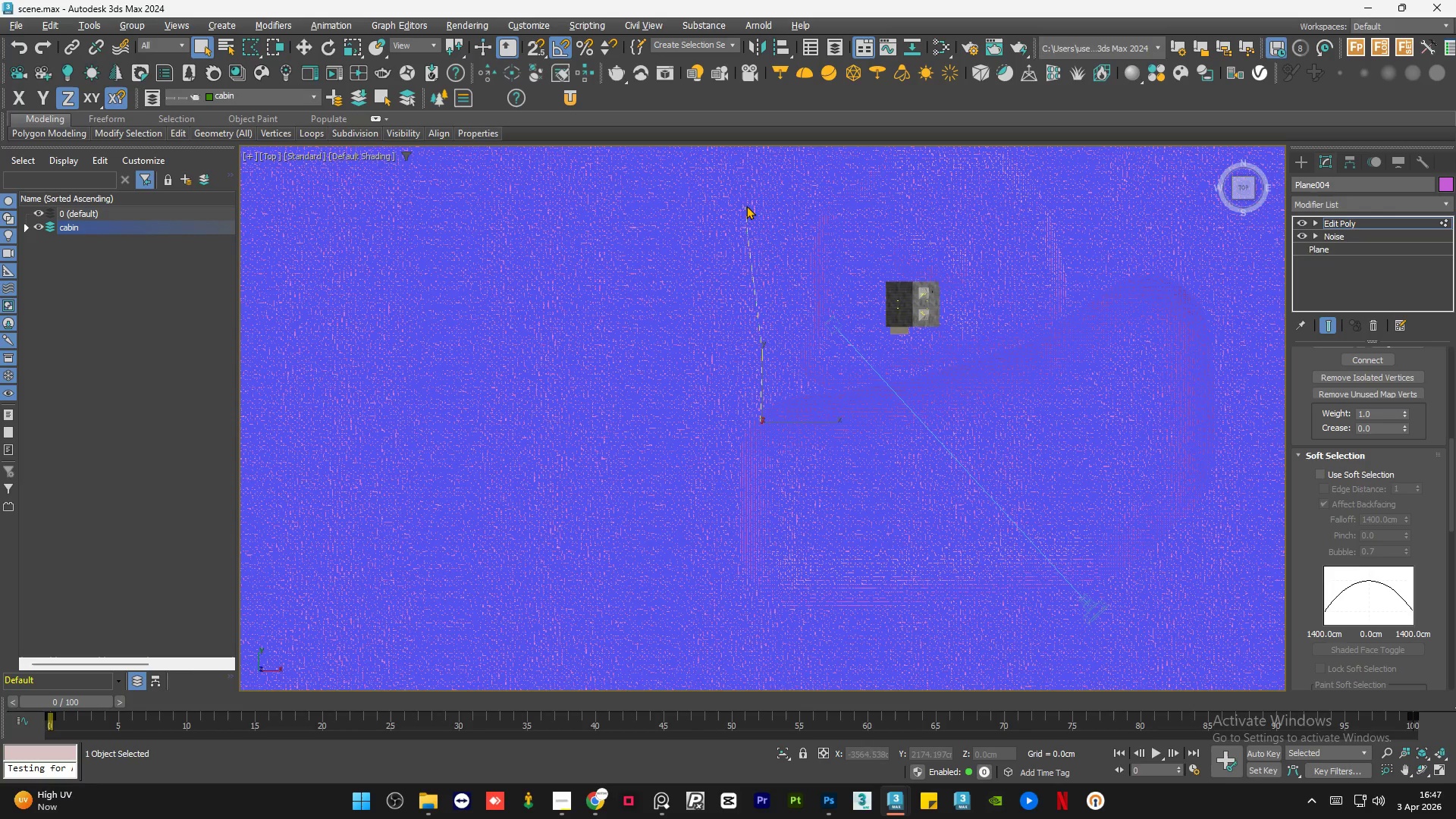 
left_click([752, 151])
 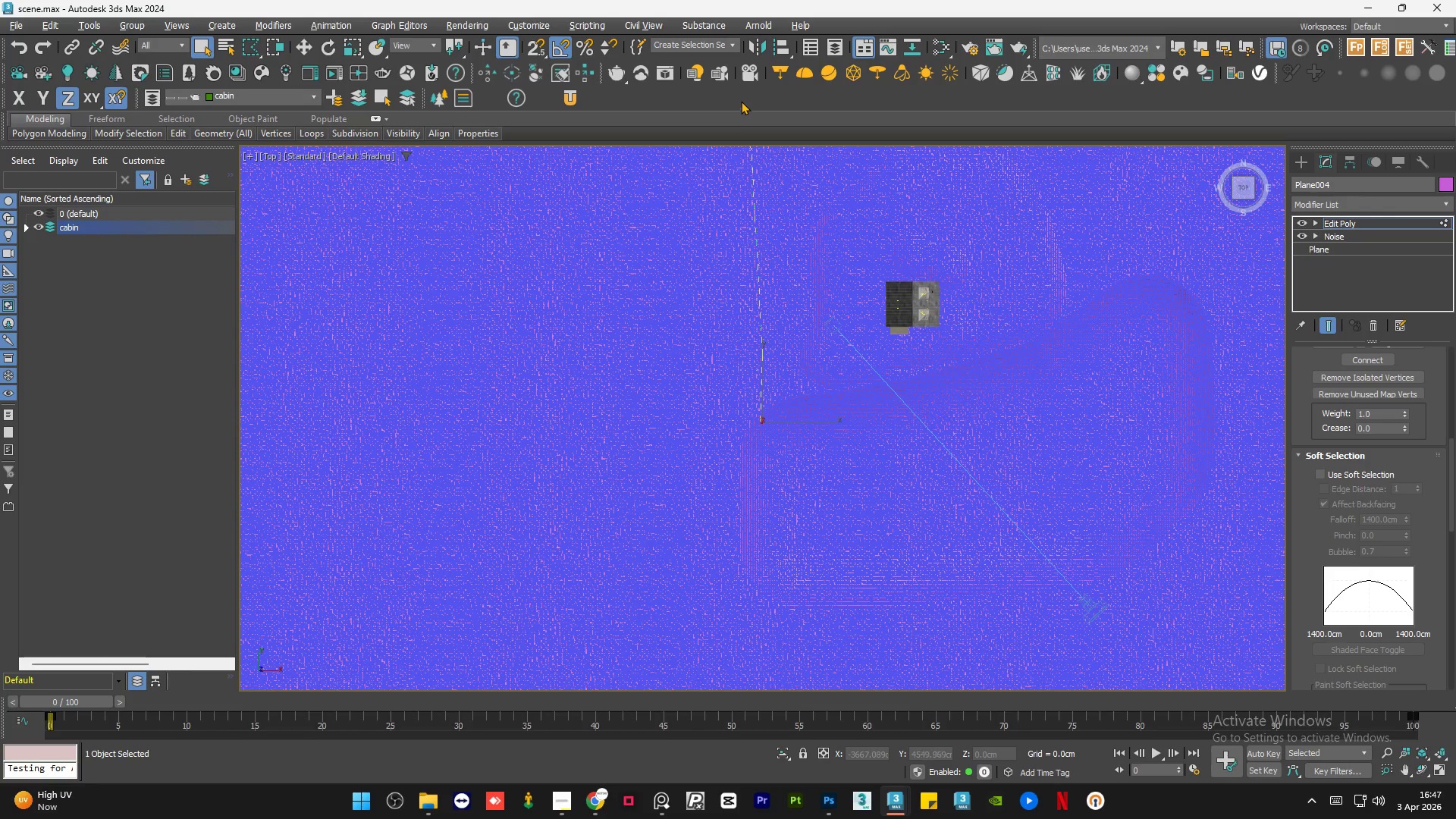 
left_click([741, 99])
 